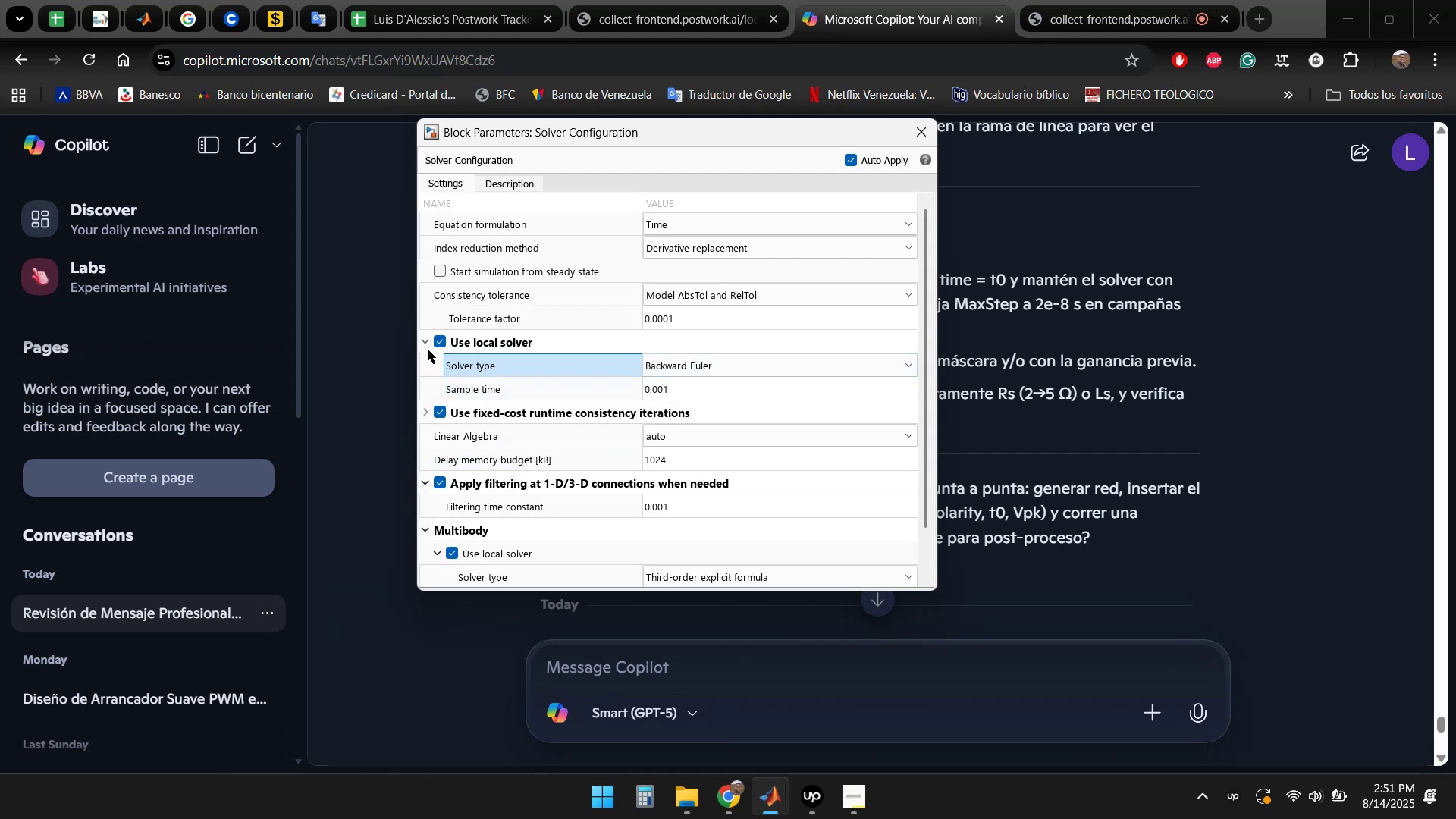 
left_click([438, 342])
 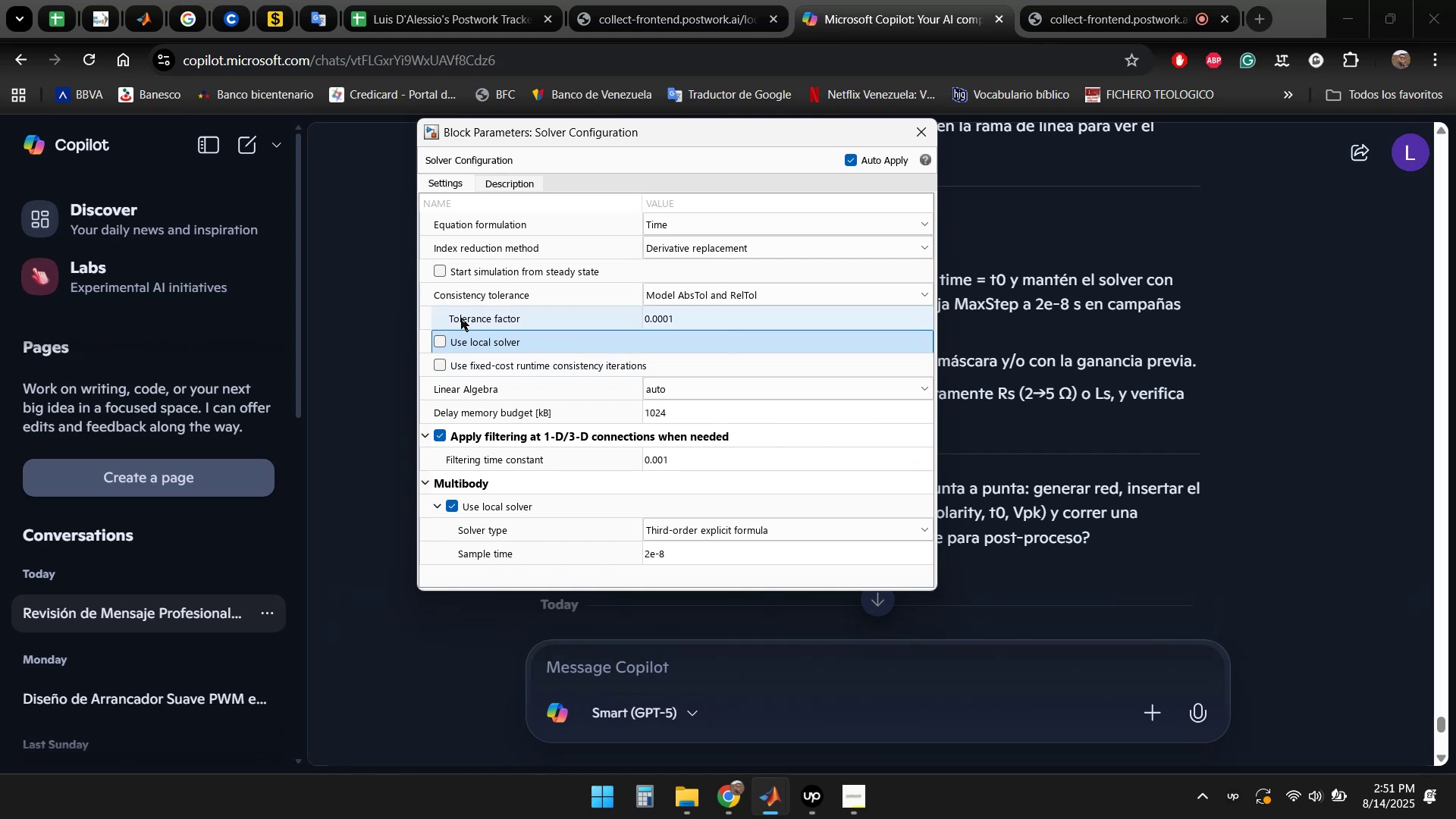 
left_click([444, 272])
 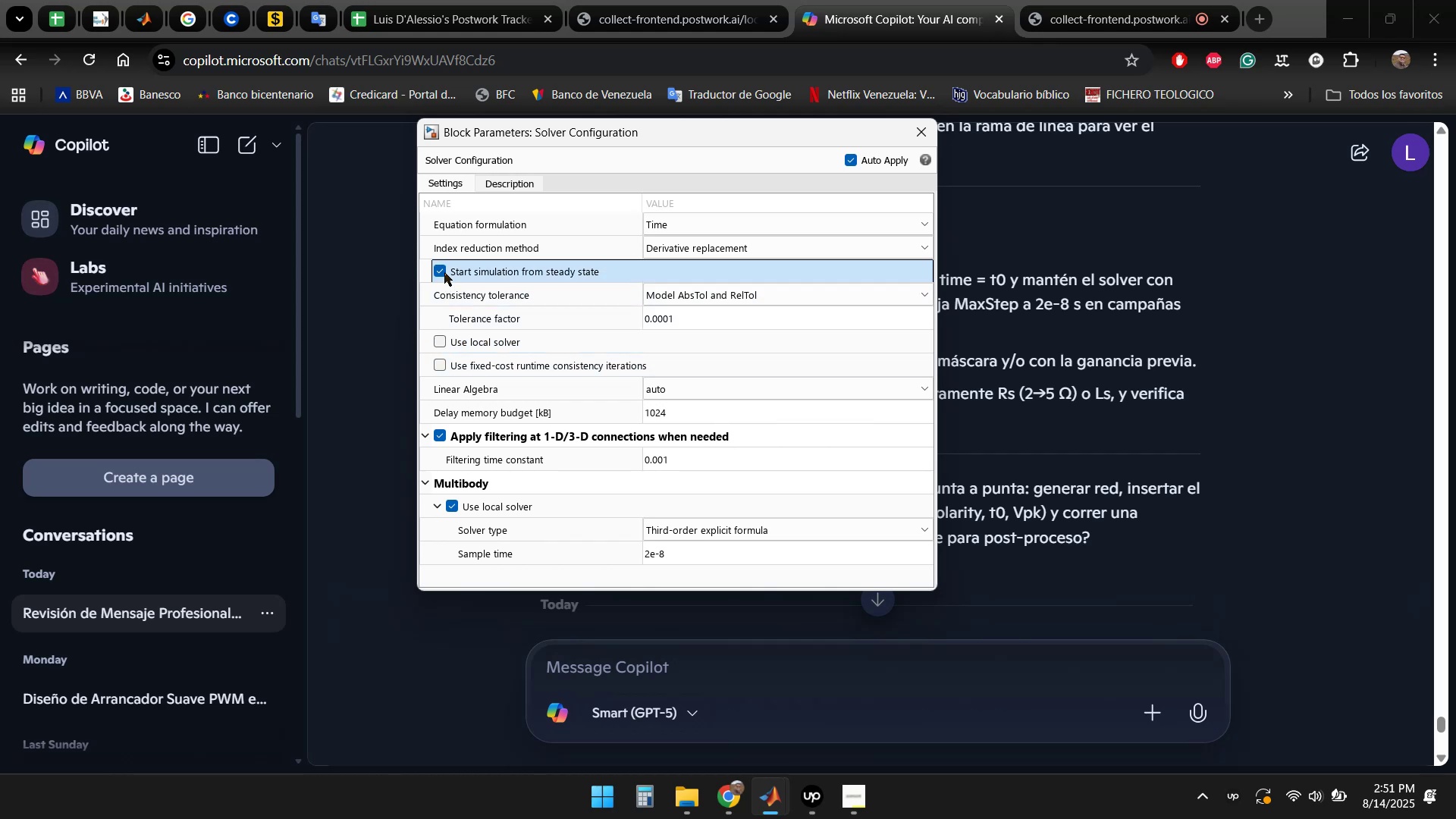 
left_click([444, 272])
 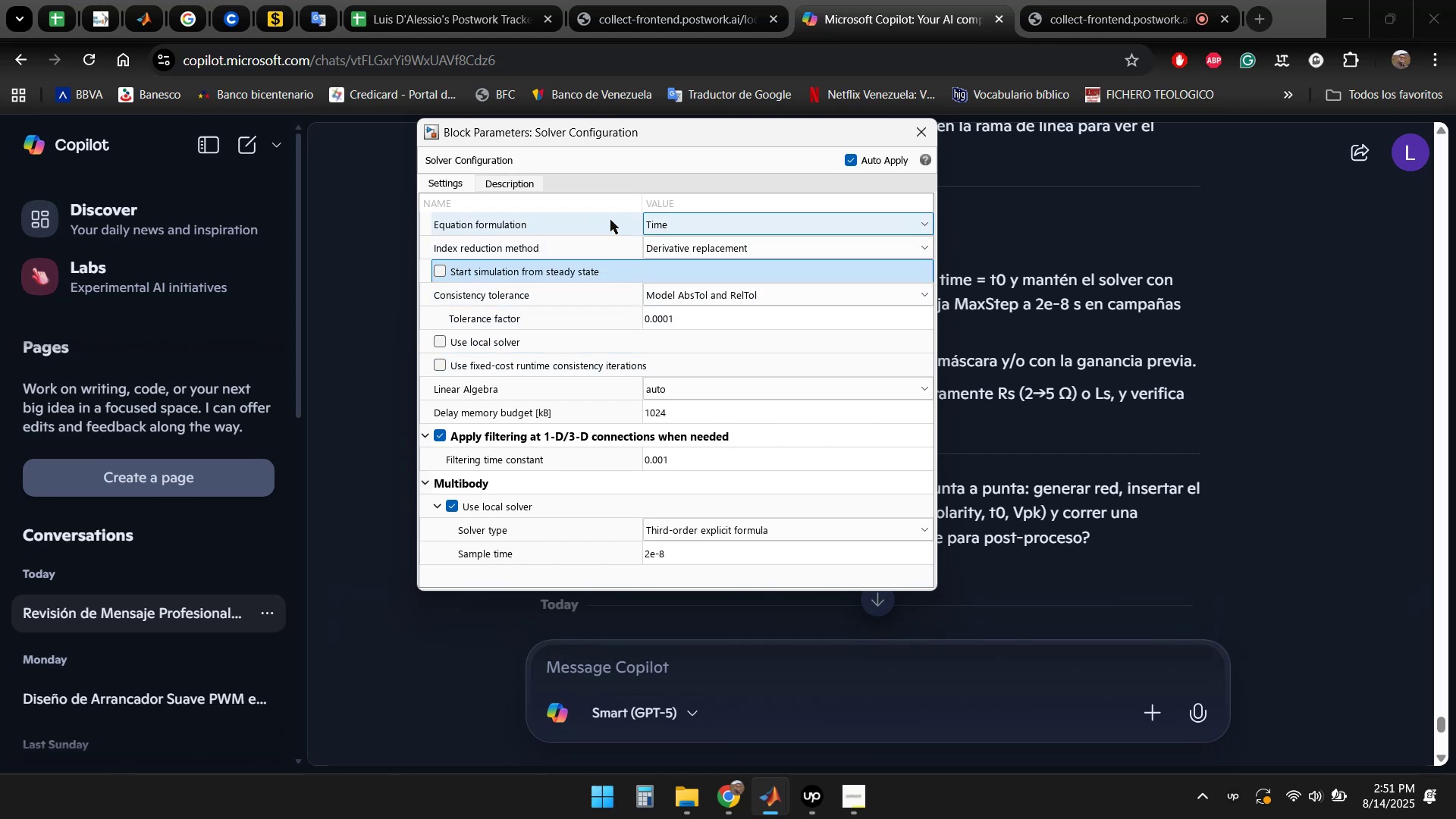 
left_click([713, 224])
 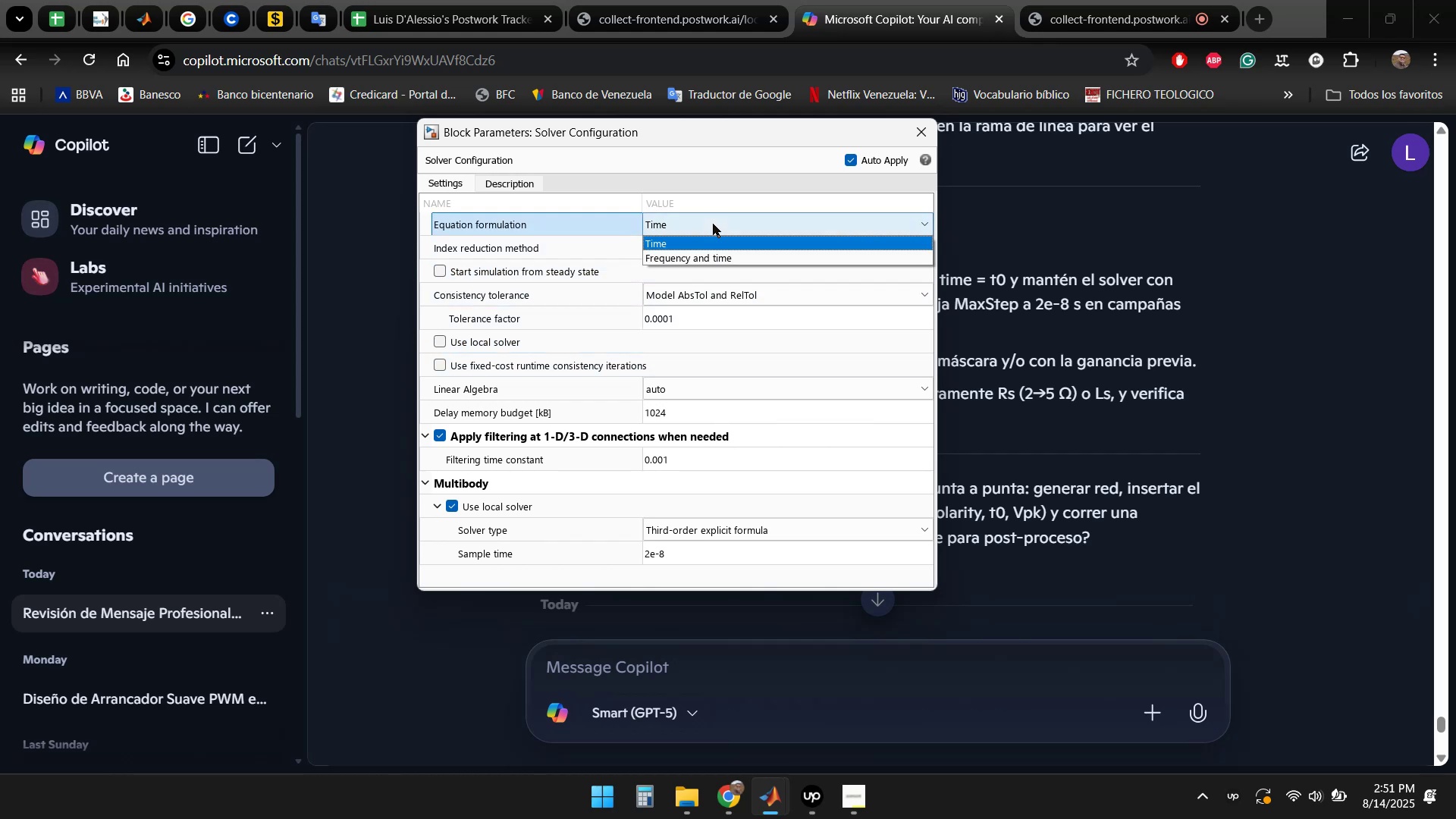 
left_click([713, 224])
 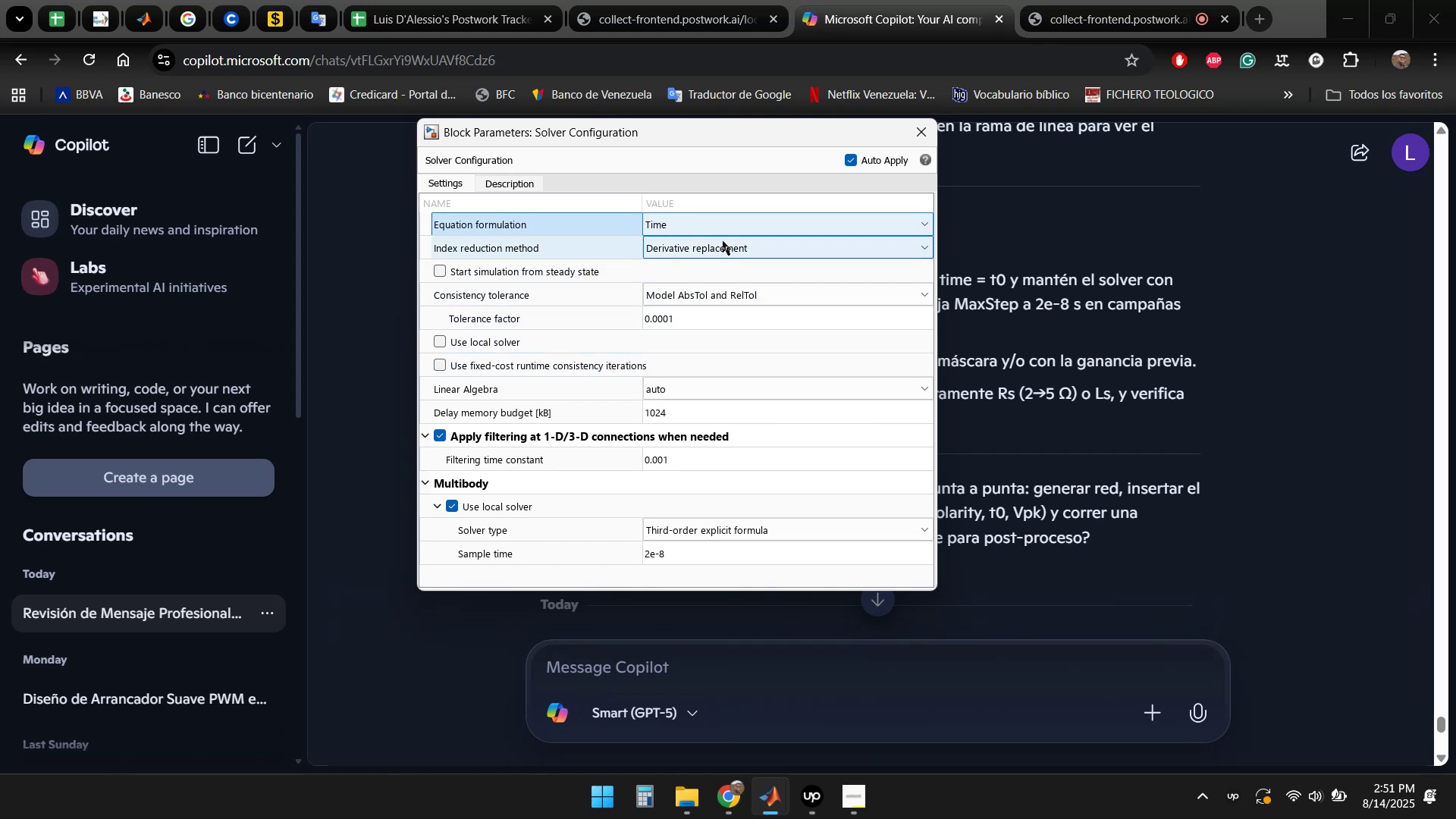 
left_click([726, 246])
 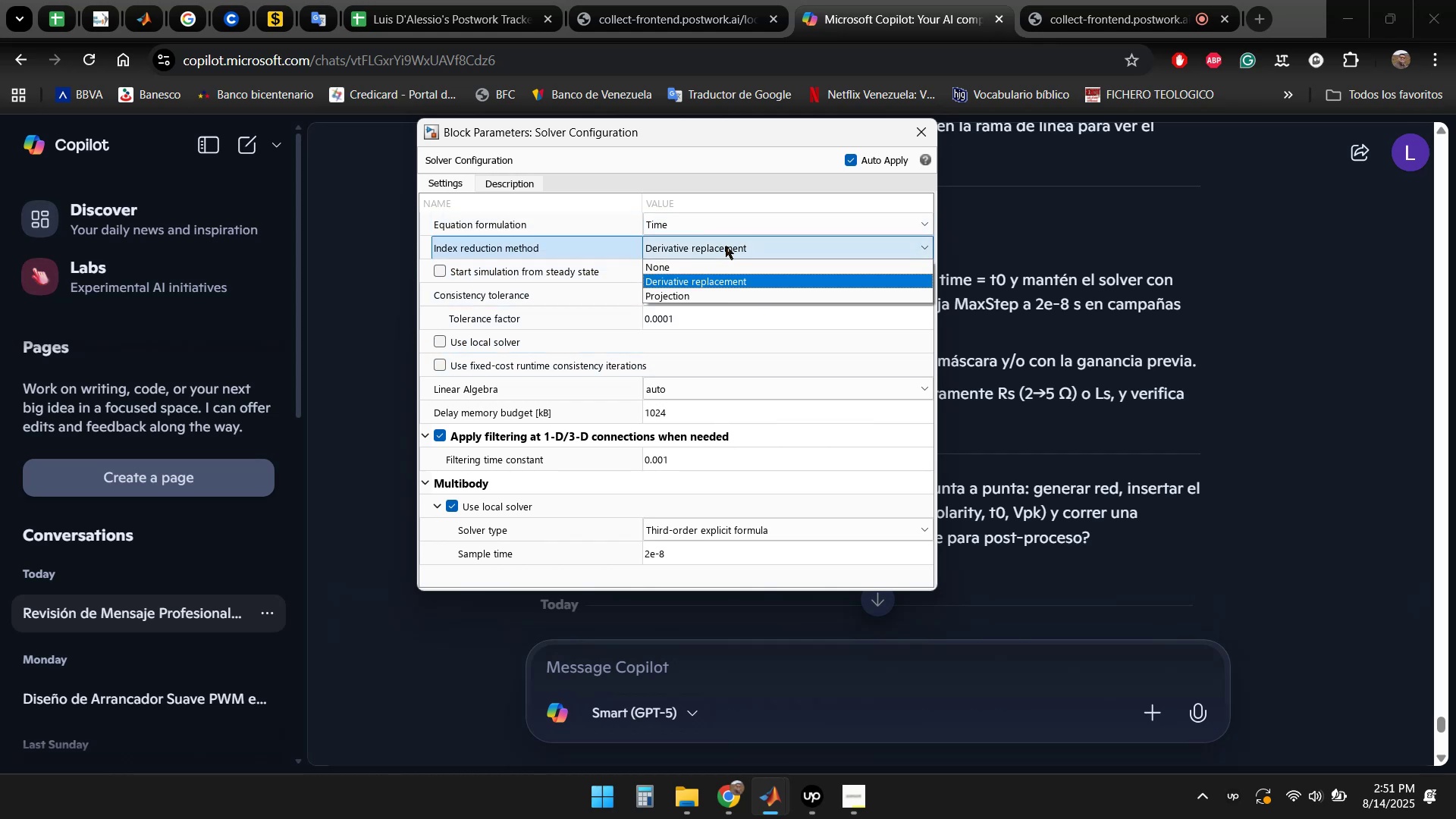 
left_click([726, 246])
 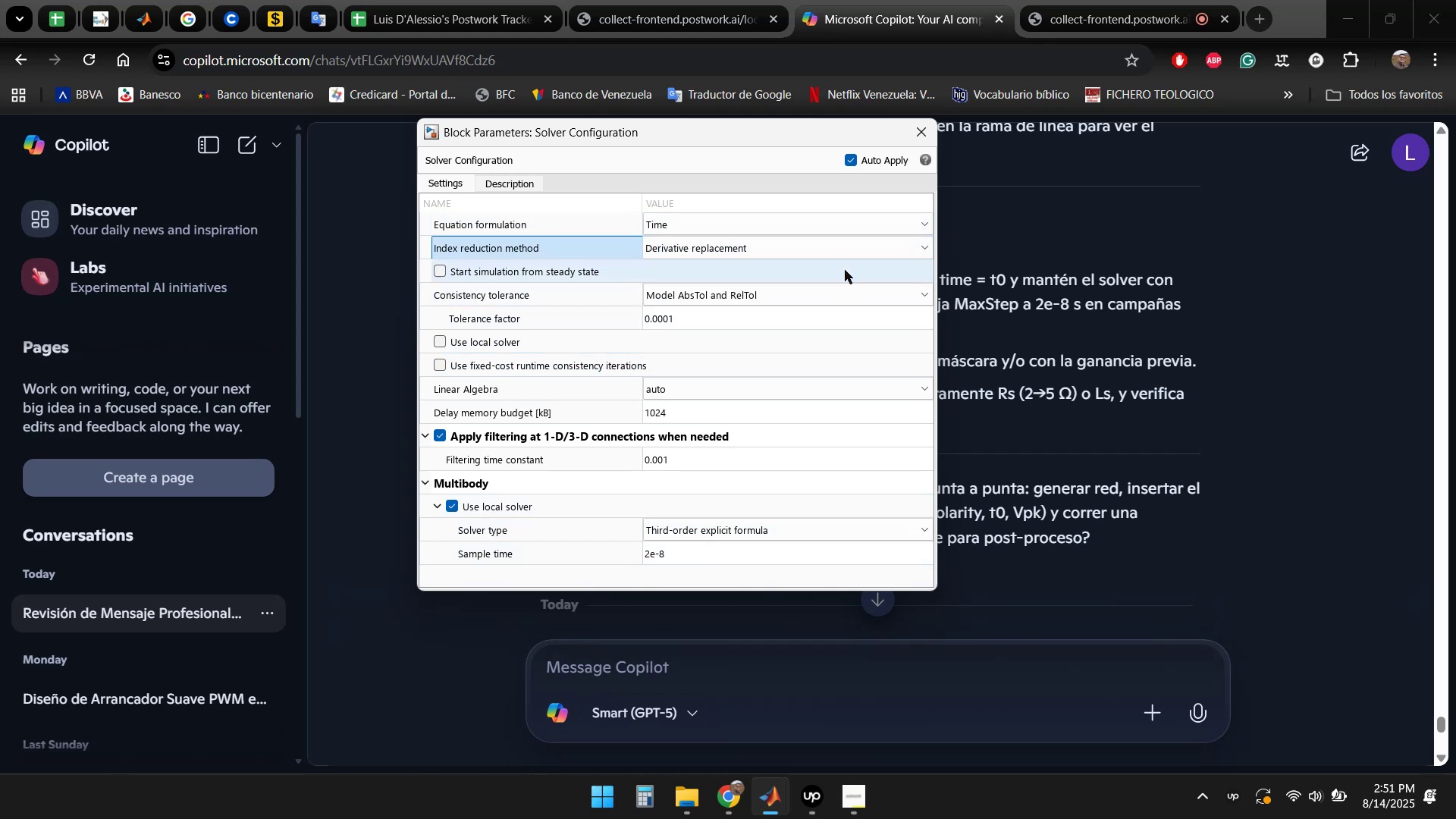 
left_click([912, 139])
 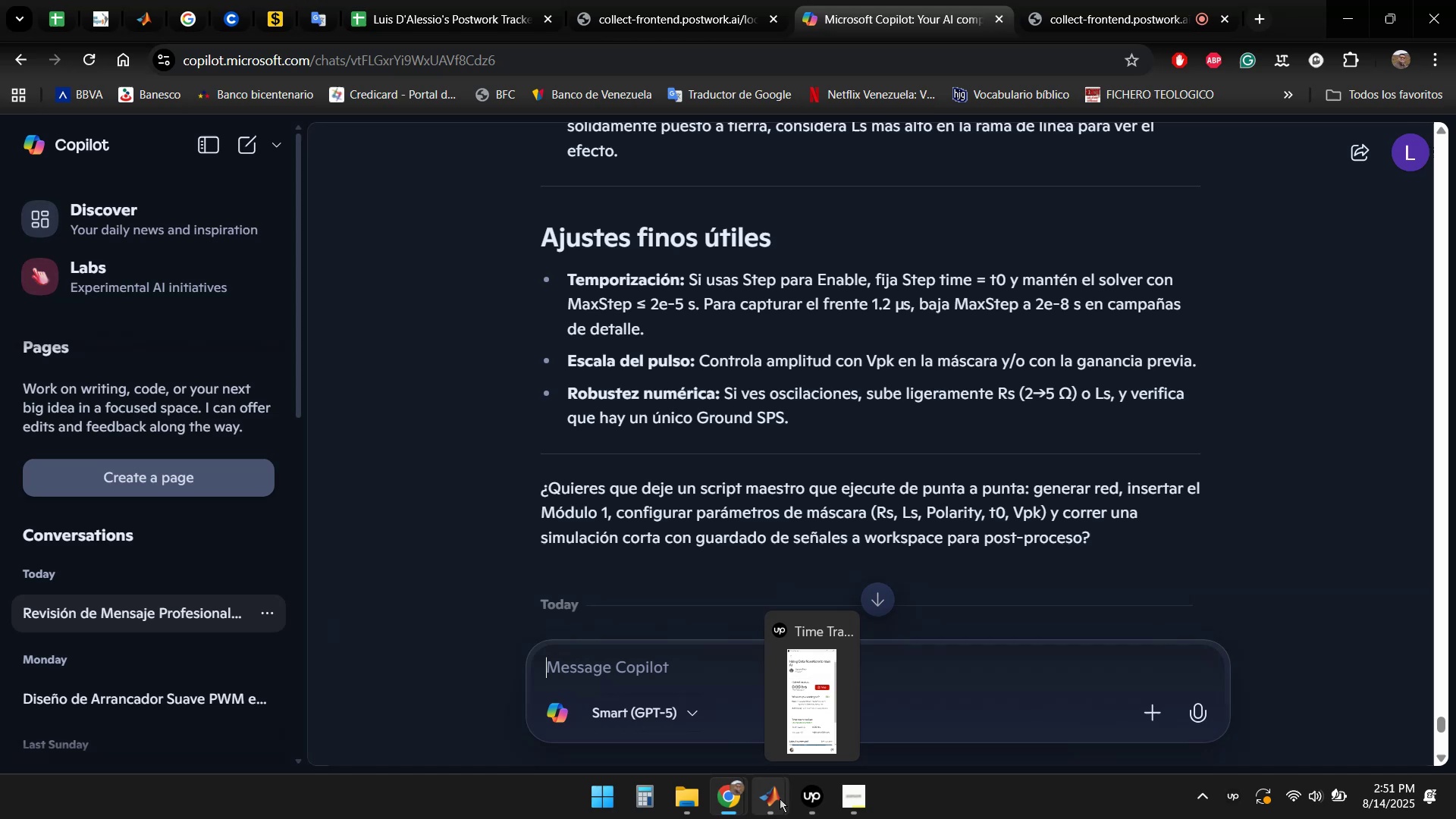 
double_click([877, 704])
 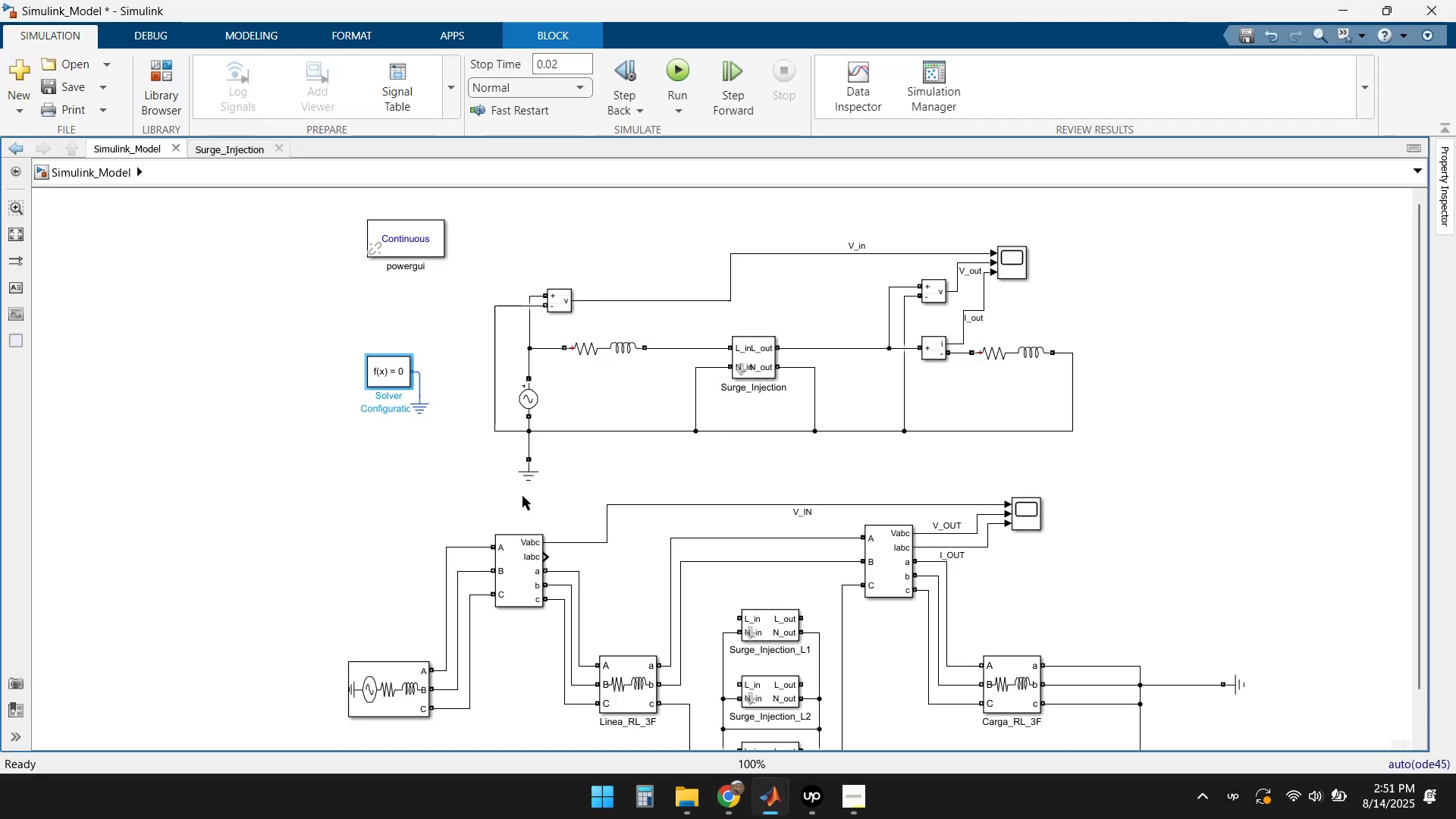 
left_click([469, 486])
 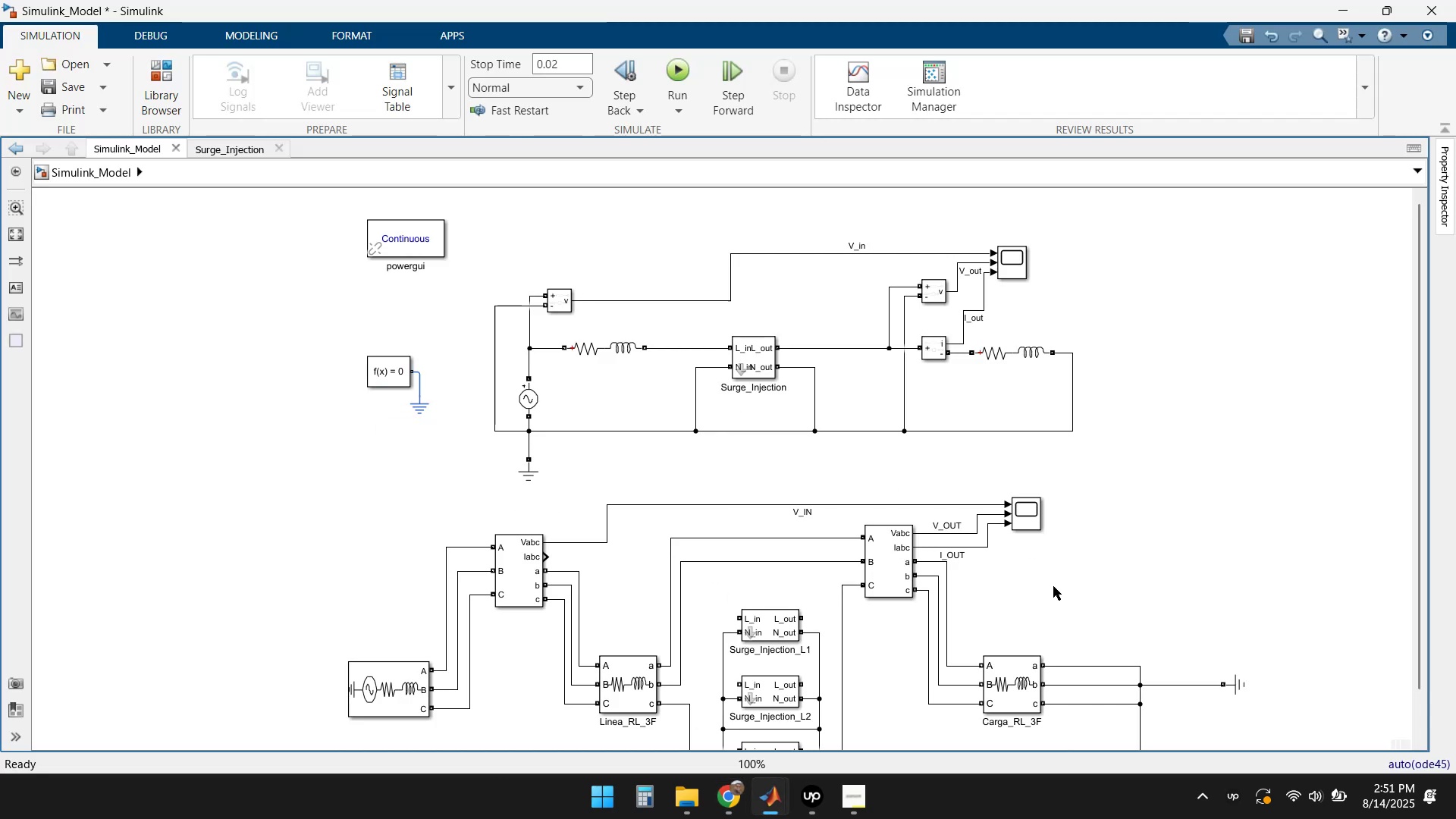 
double_click([1033, 509])
 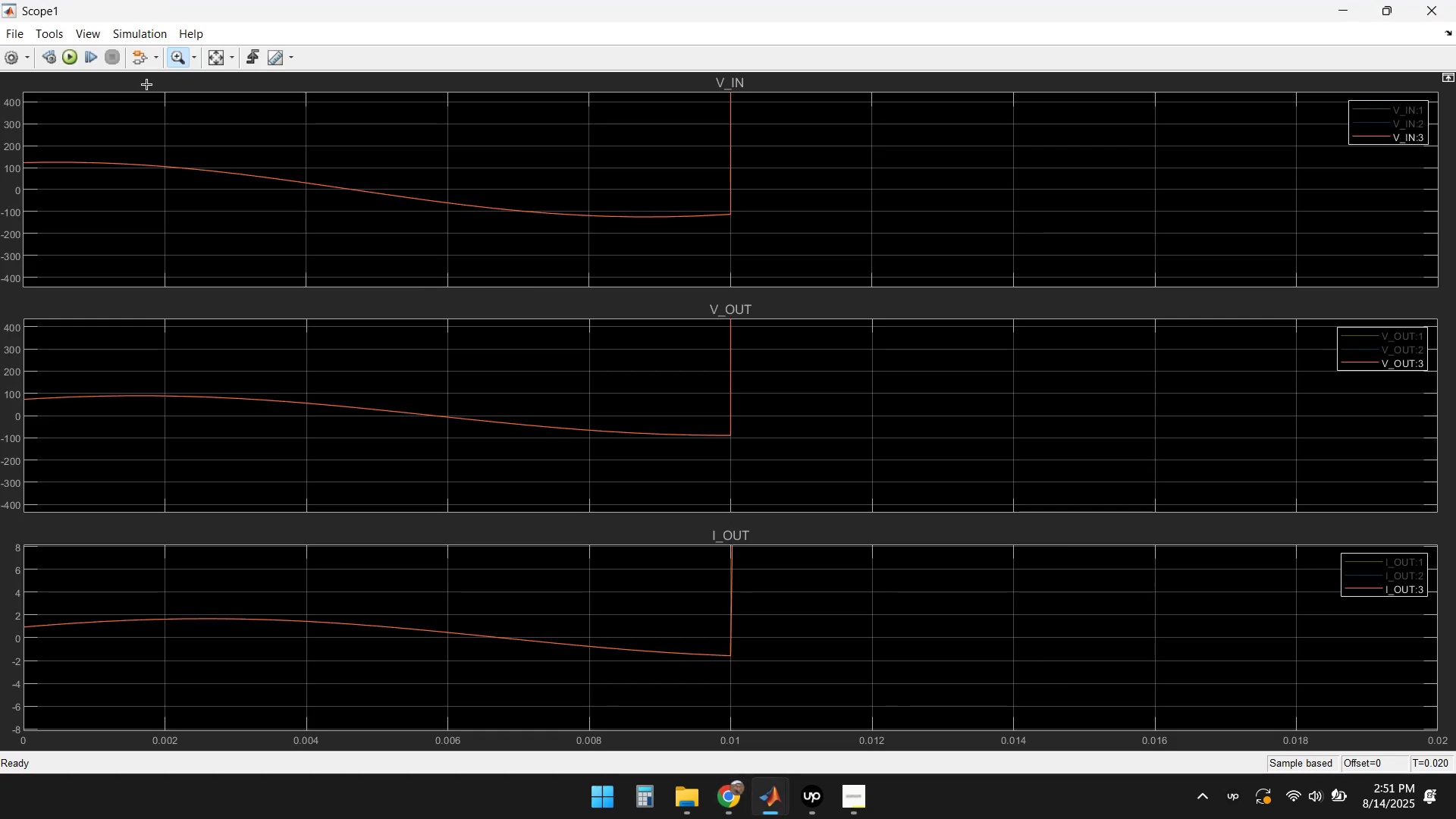 
left_click([73, 57])
 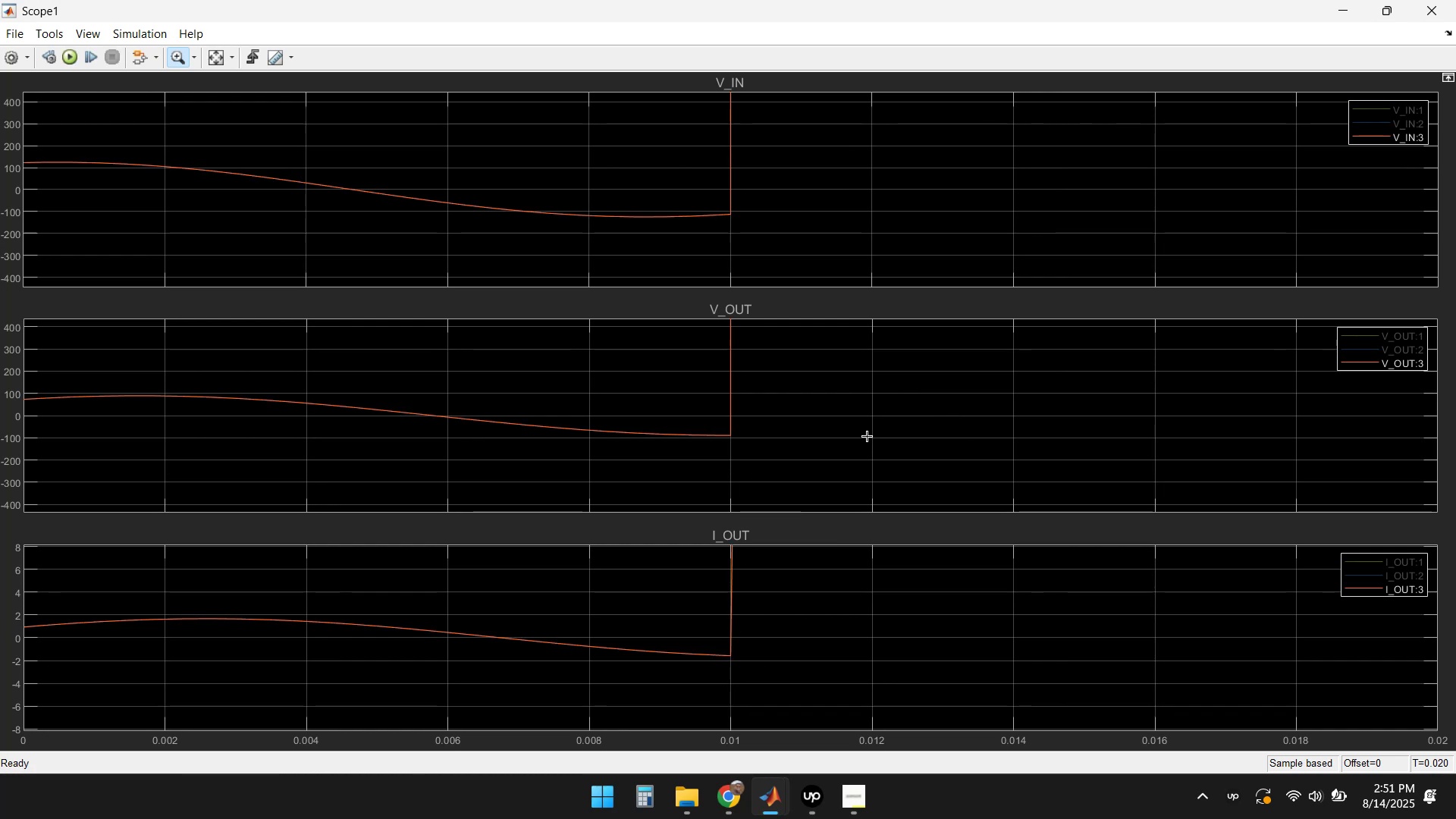 
wait(14.08)
 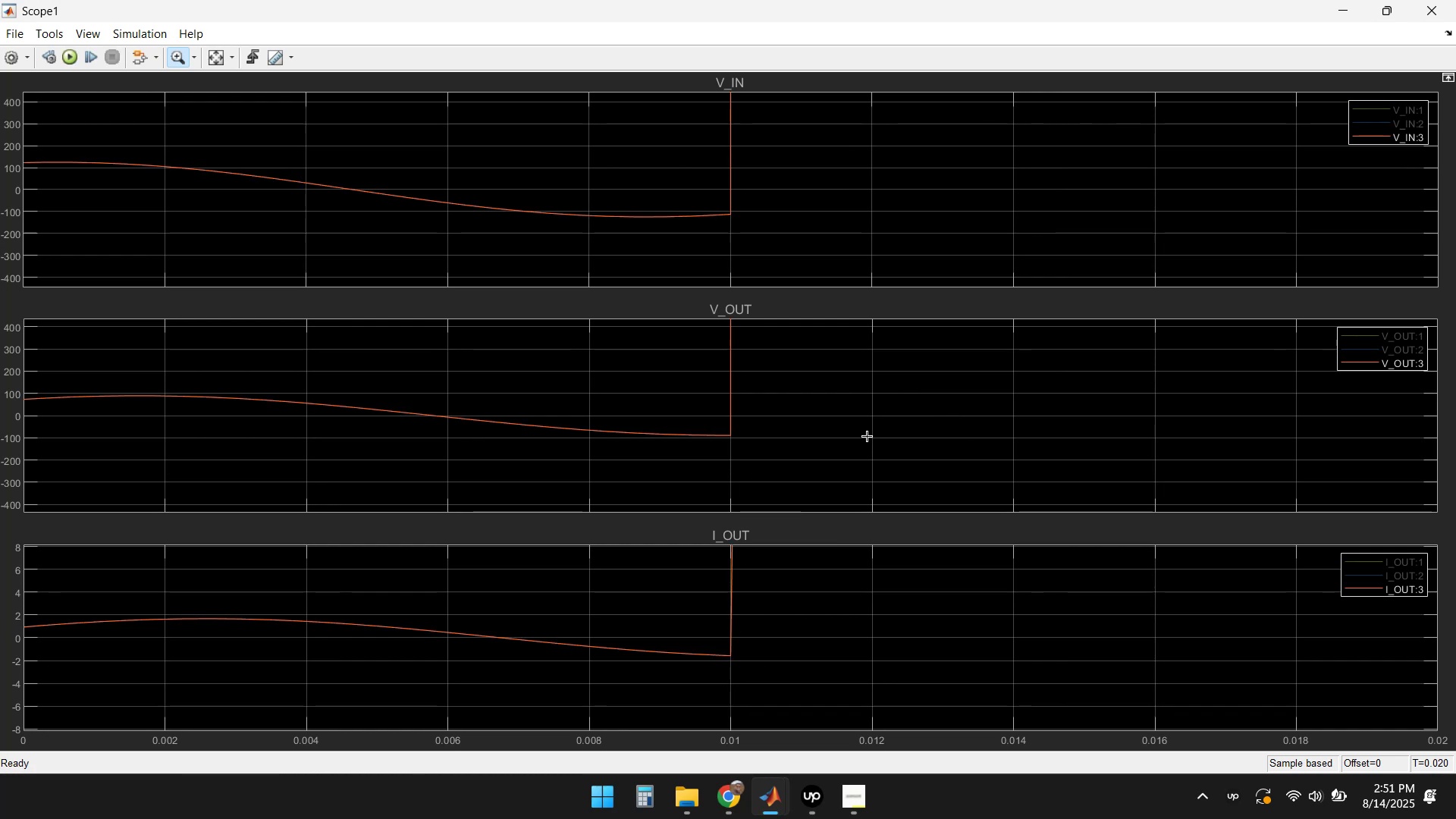 
scroll: coordinate [730, 200], scroll_direction: down, amount: 151.0
 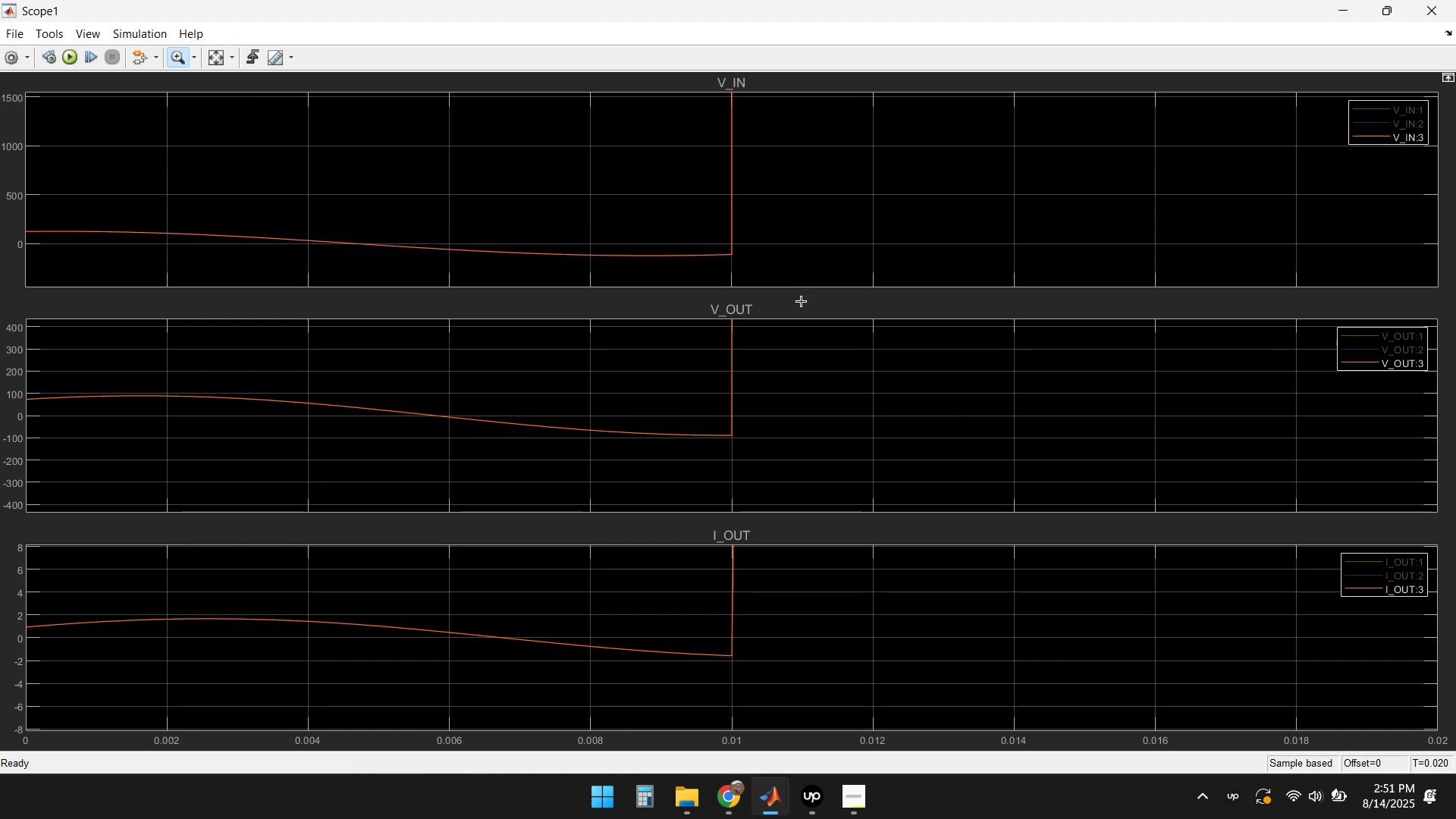 
left_click_drag(start_coordinate=[783, 264], to_coordinate=[688, 72])
 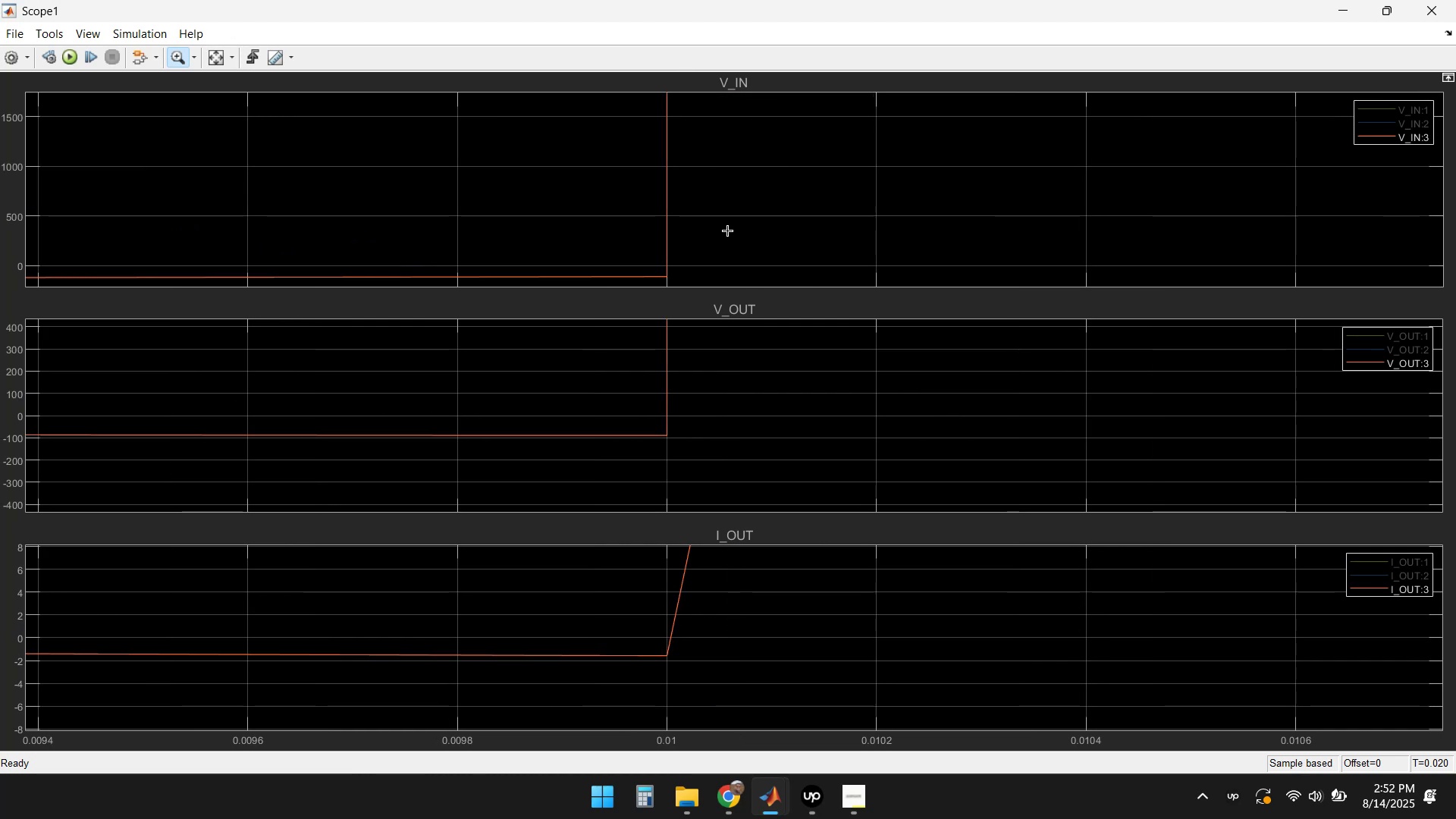 
left_click_drag(start_coordinate=[714, 250], to_coordinate=[618, 38])
 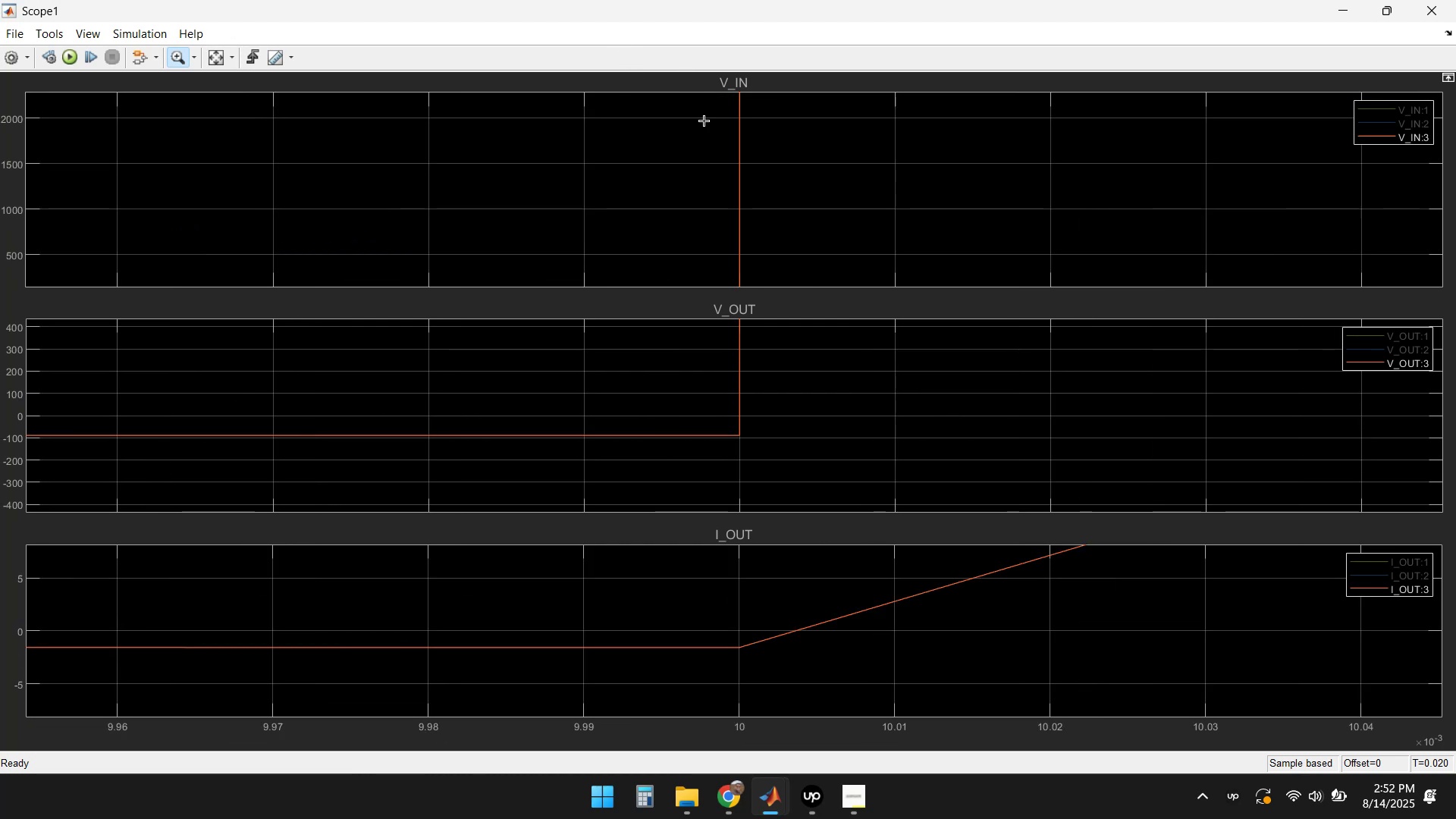 
scroll: coordinate [755, 148], scroll_direction: down, amount: 124.0
 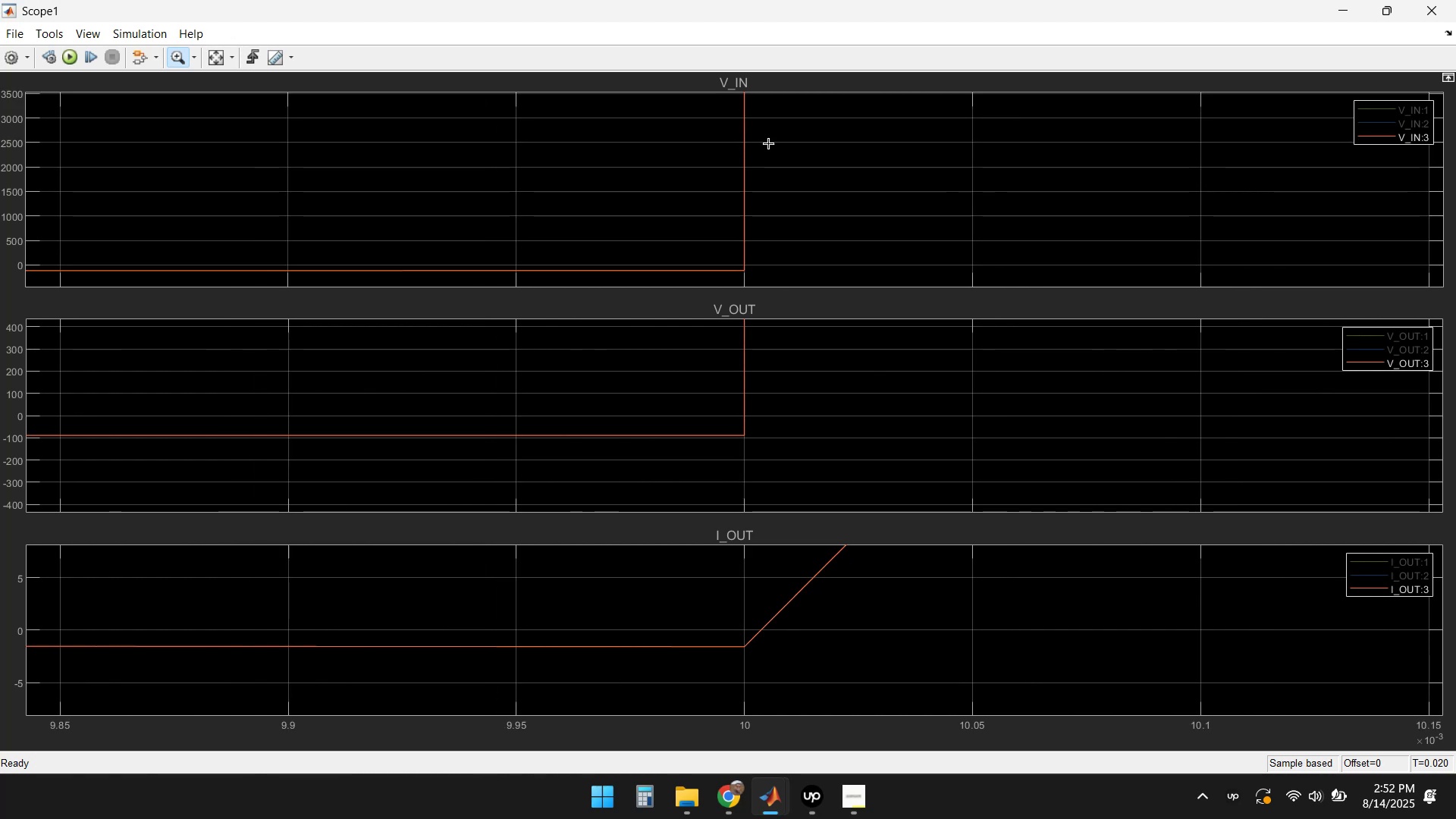 
left_click_drag(start_coordinate=[799, 151], to_coordinate=[718, 87])
 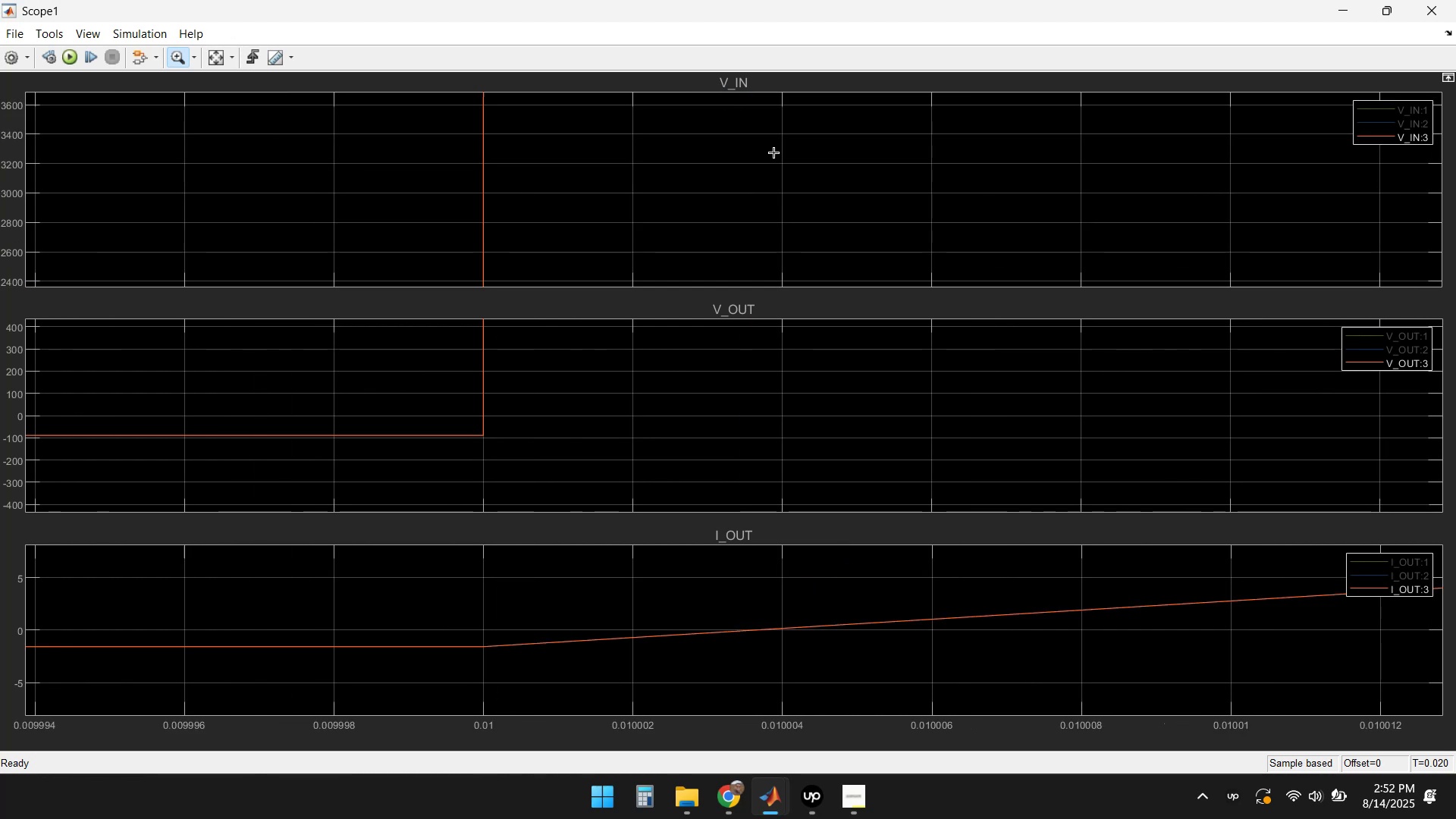 
scroll: coordinate [529, 139], scroll_direction: down, amount: 20.0
 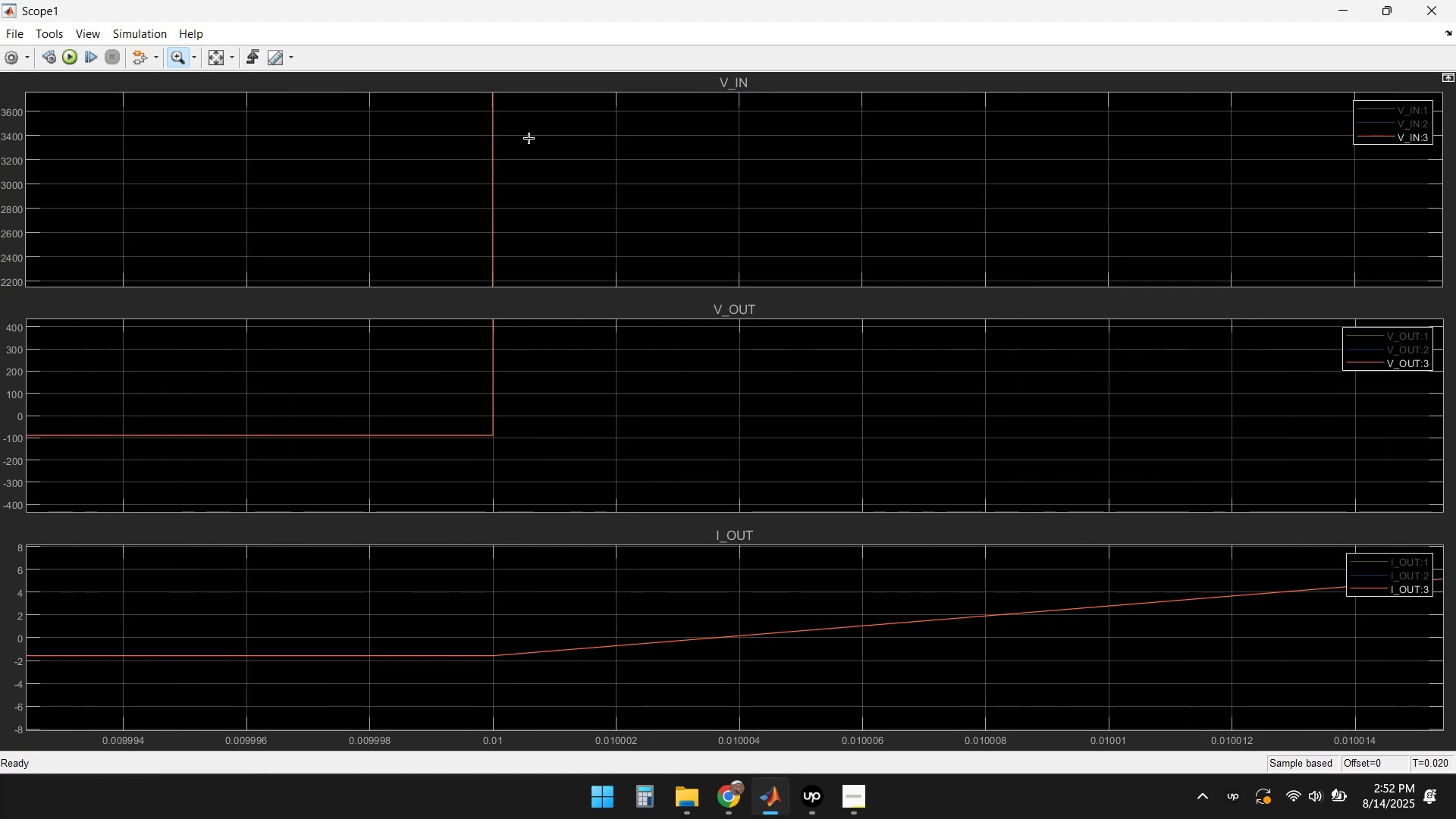 
left_click_drag(start_coordinate=[531, 140], to_coordinate=[479, 74])
 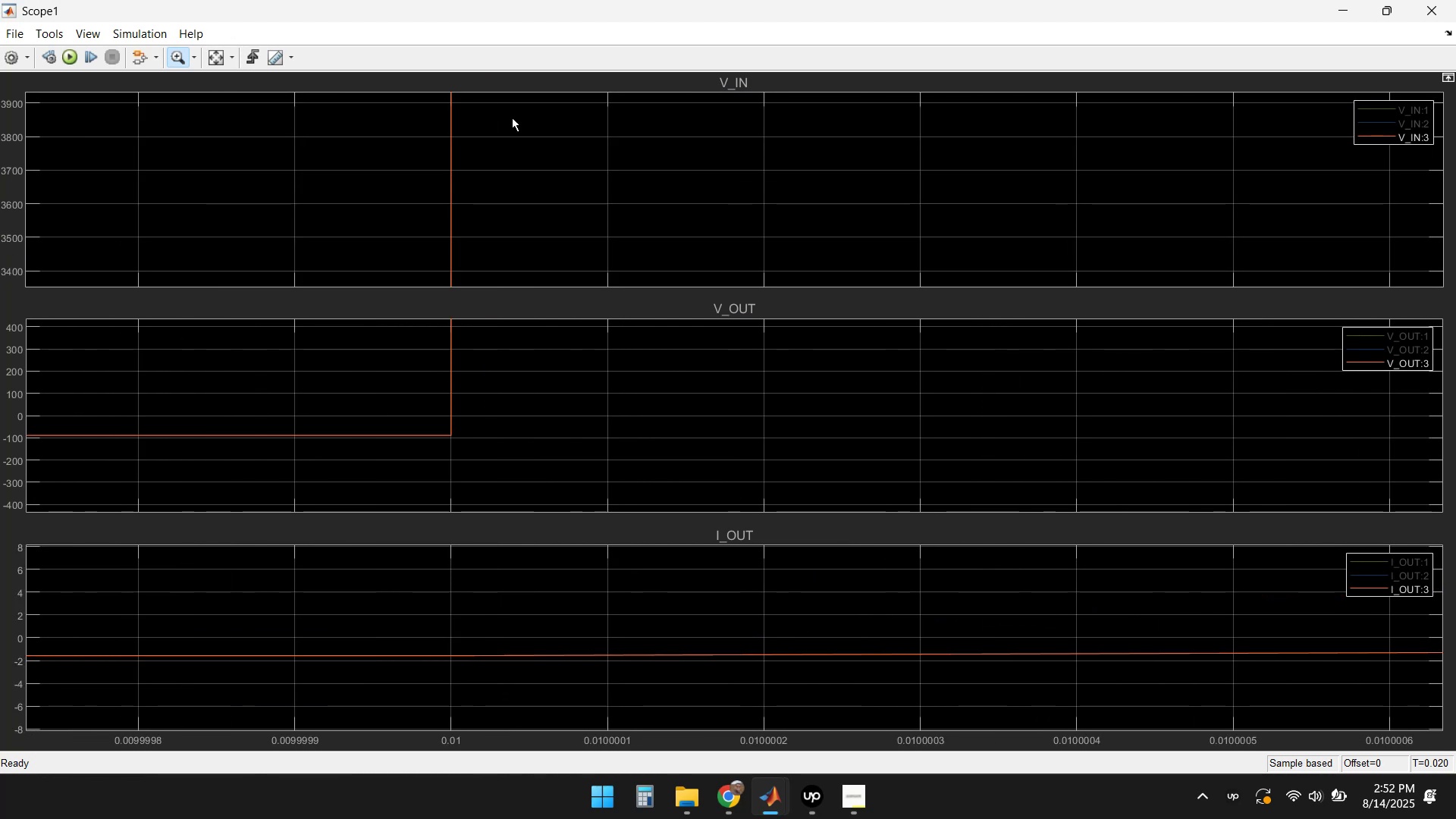 
scroll: coordinate [551, 145], scroll_direction: down, amount: 375.0
 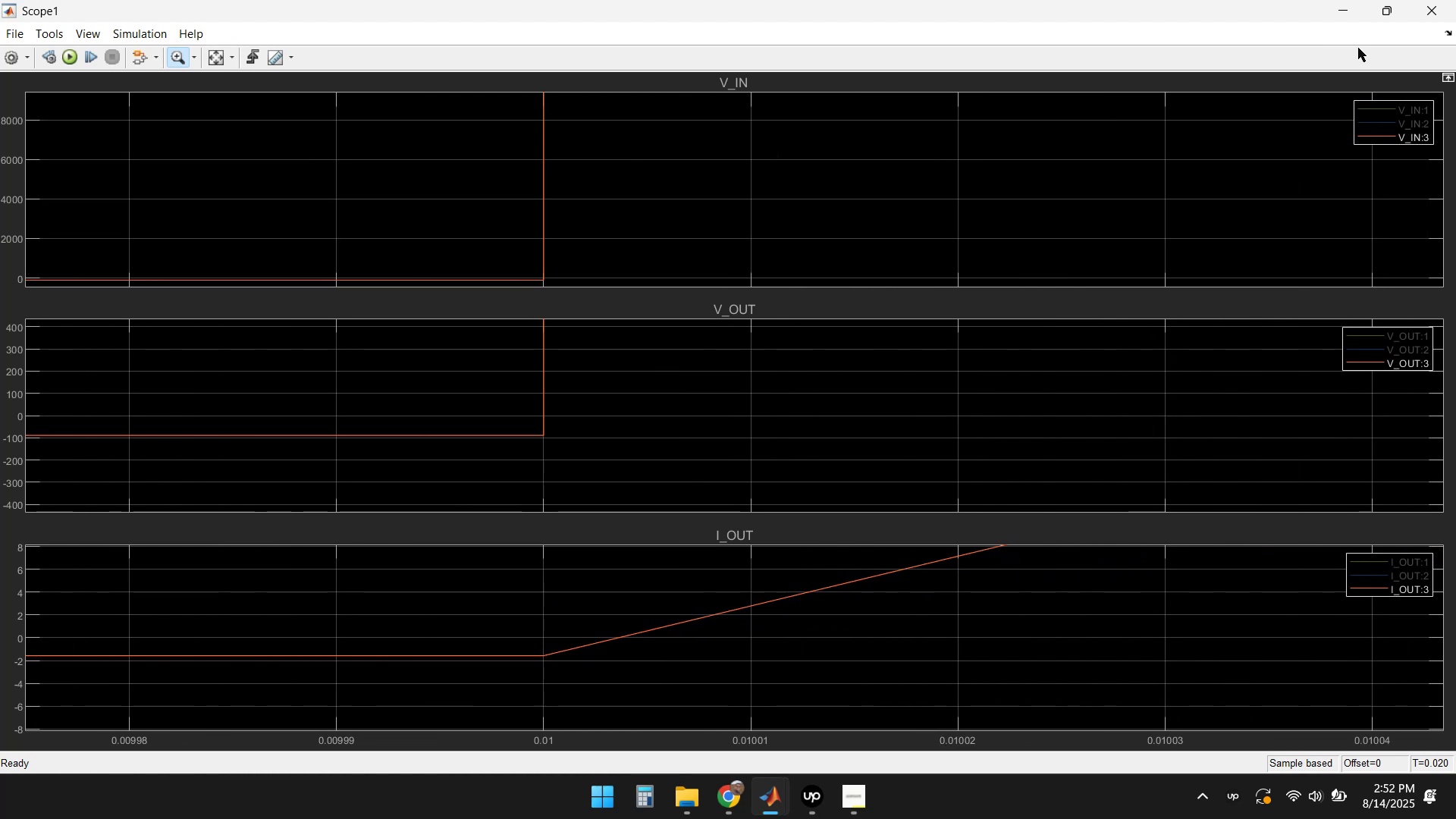 
left_click([1430, 11])
 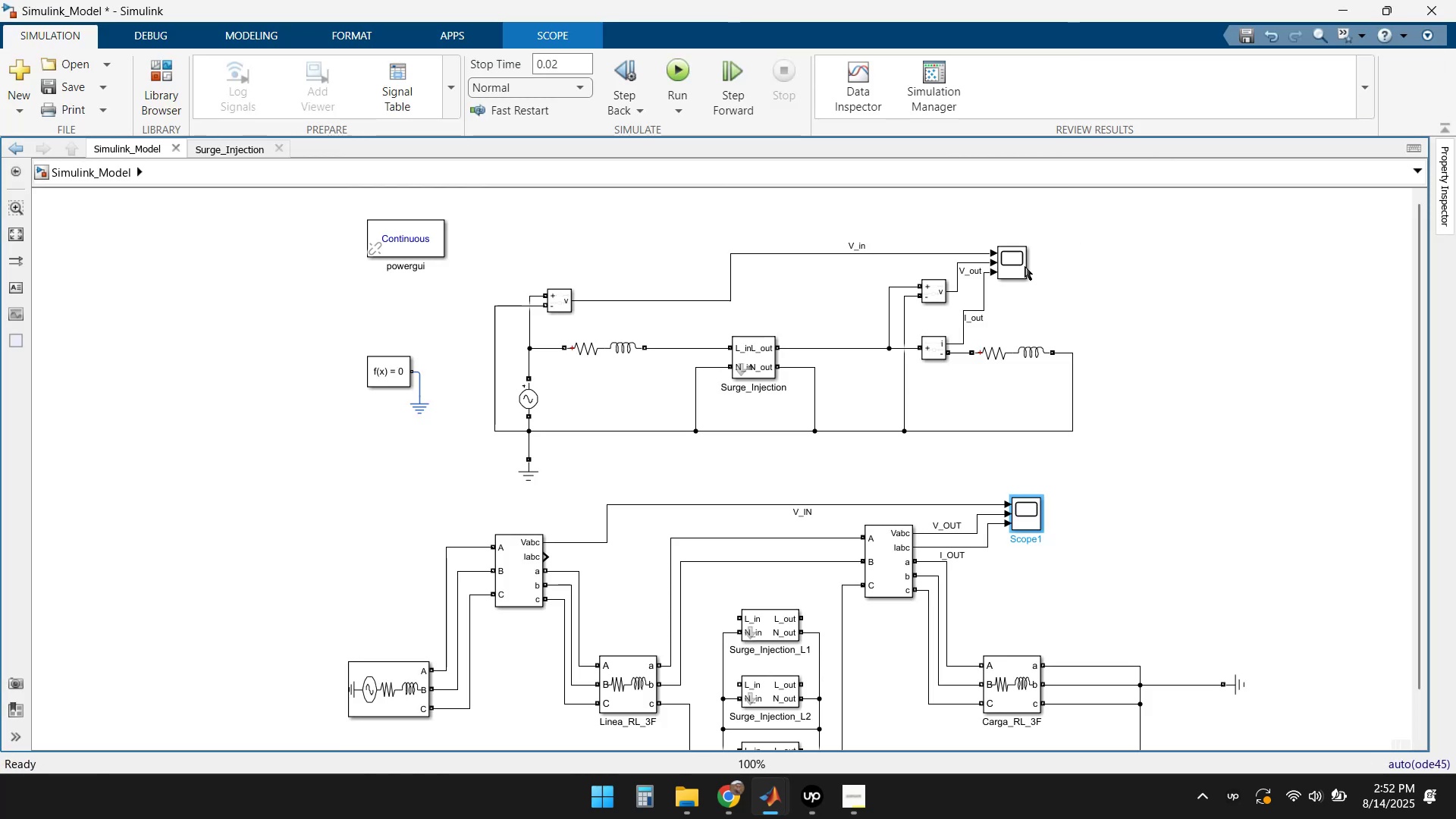 
double_click([1010, 259])
 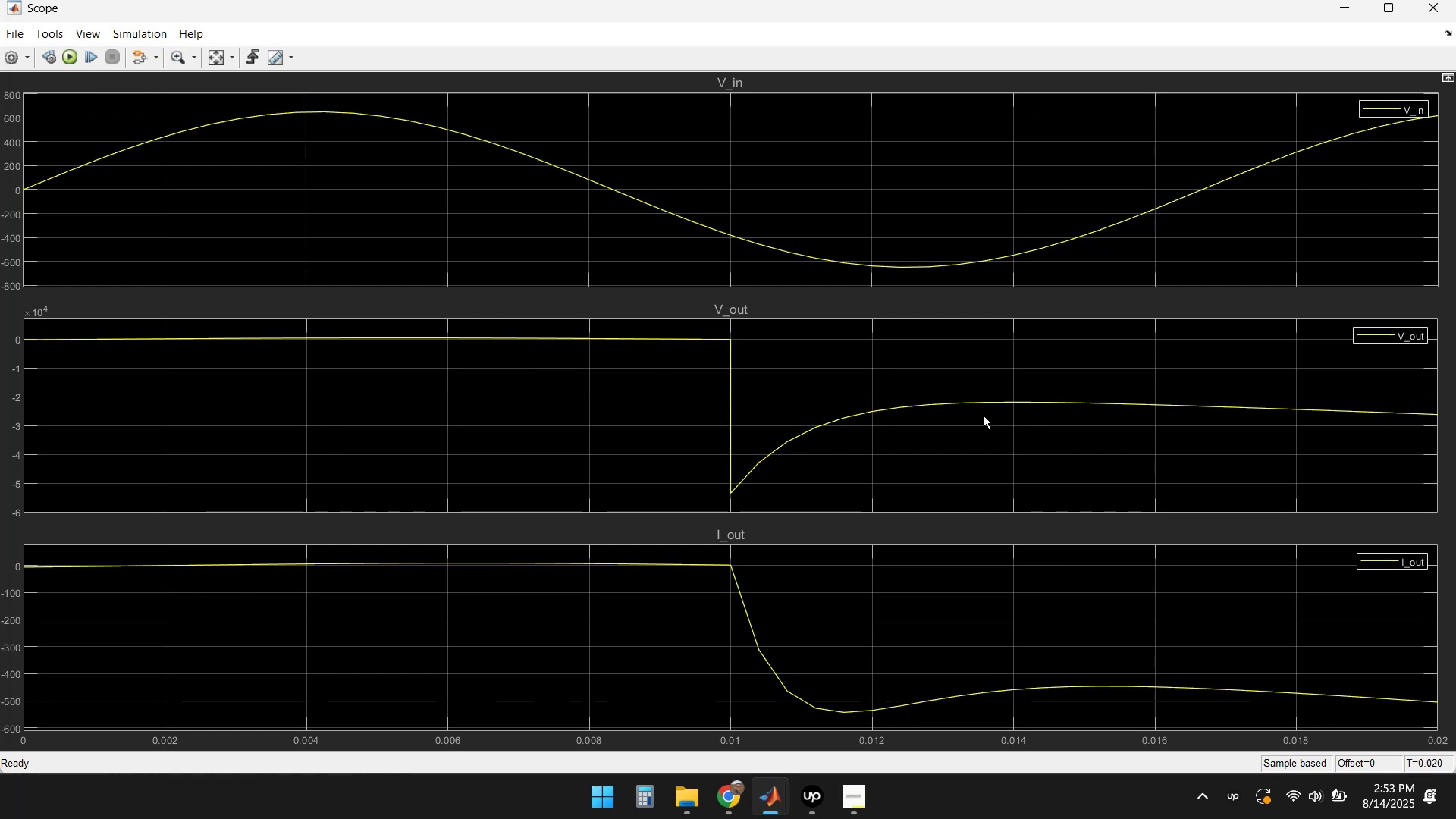 
wait(18.72)
 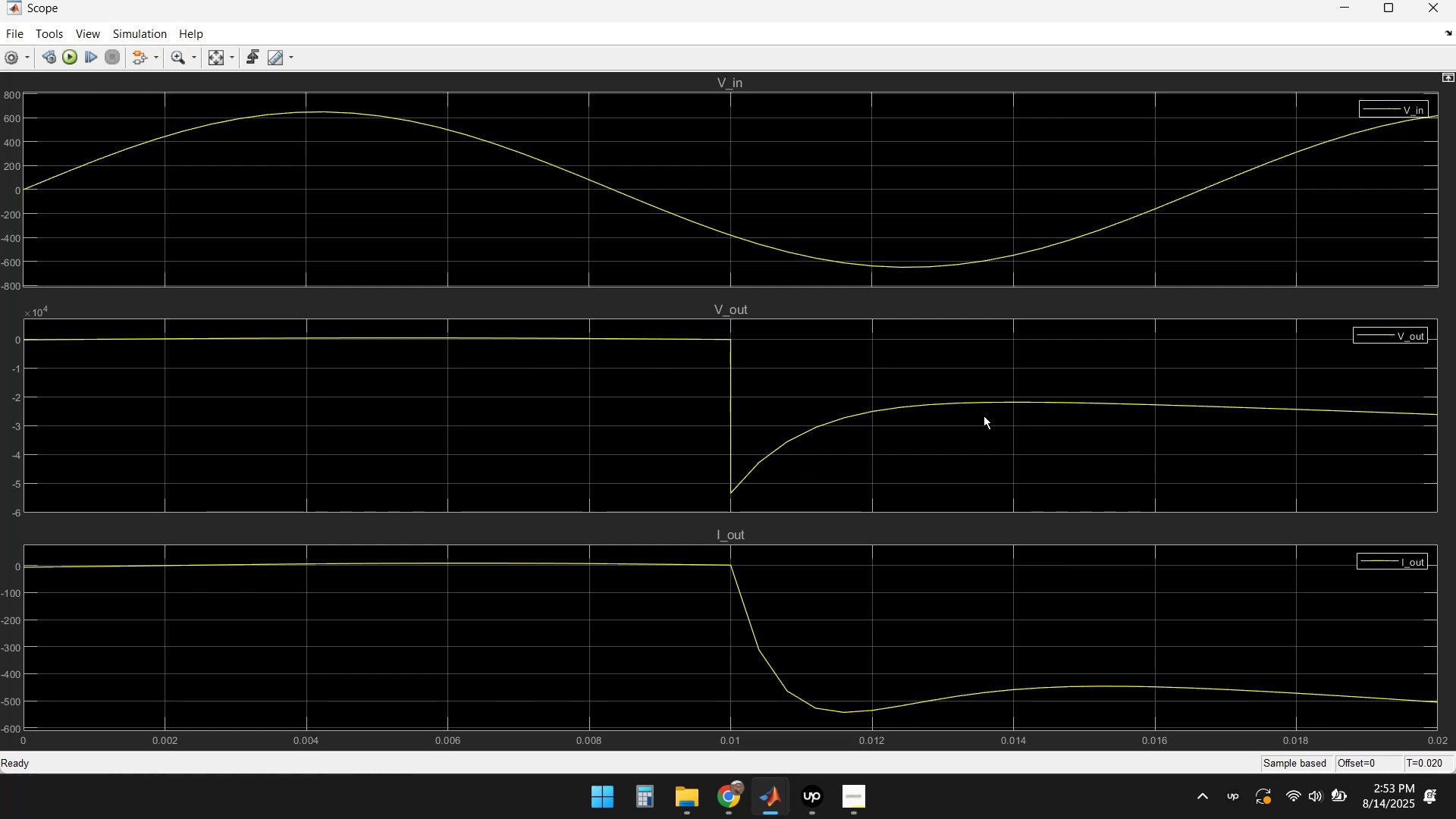 
left_click([1439, 8])
 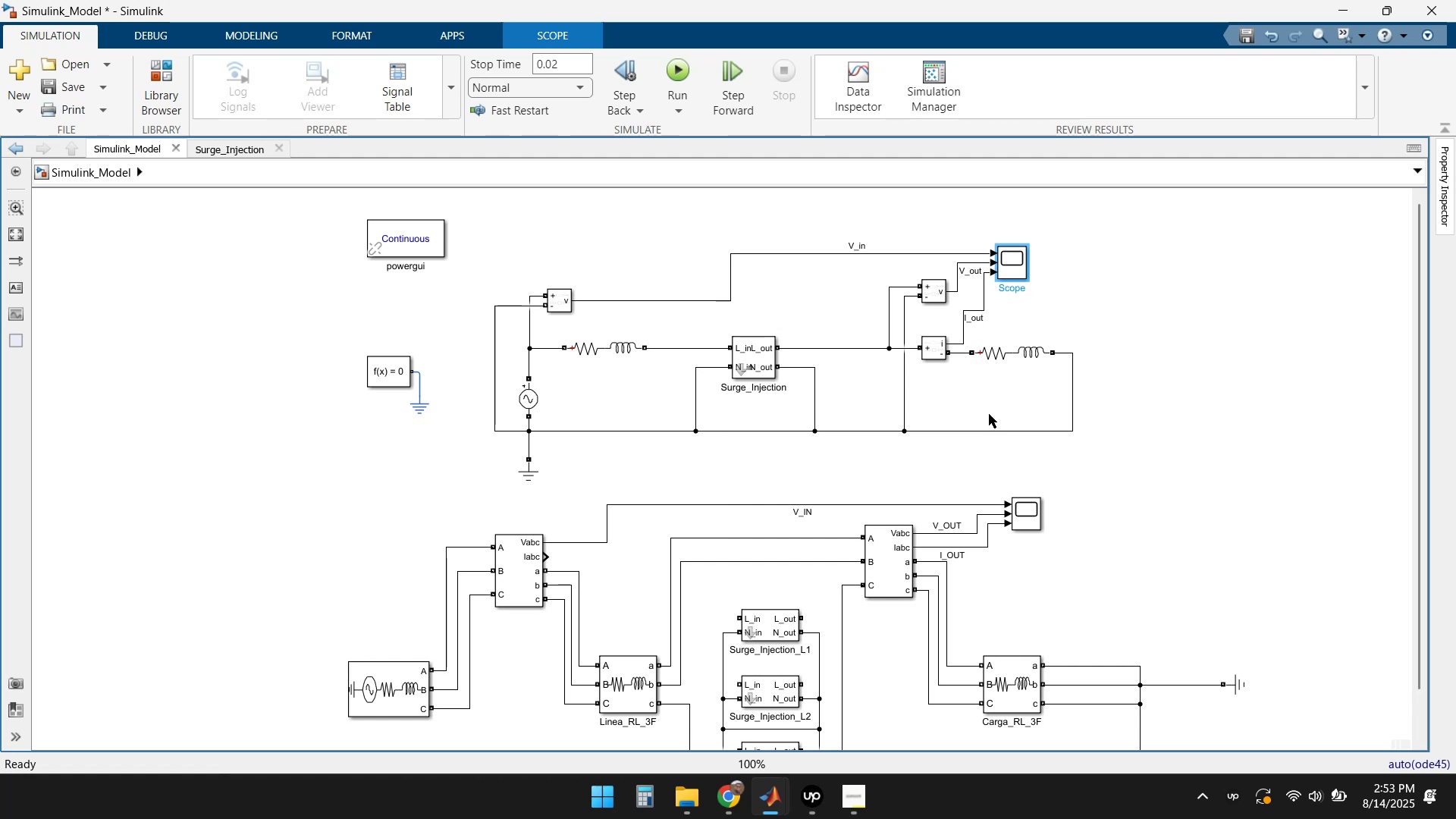 
wait(9.54)
 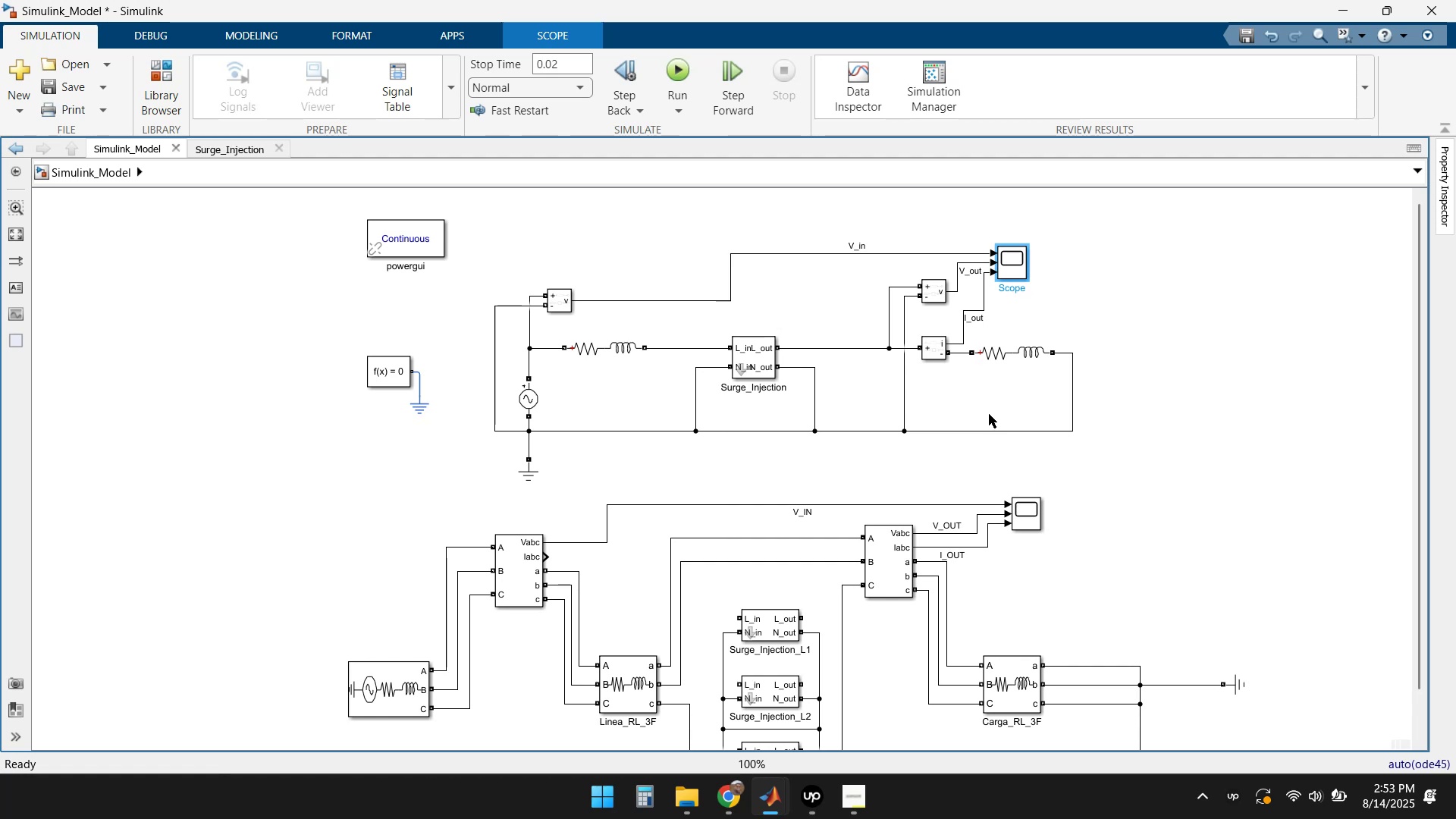 
left_click_drag(start_coordinate=[545, 496], to_coordinate=[513, 447])
 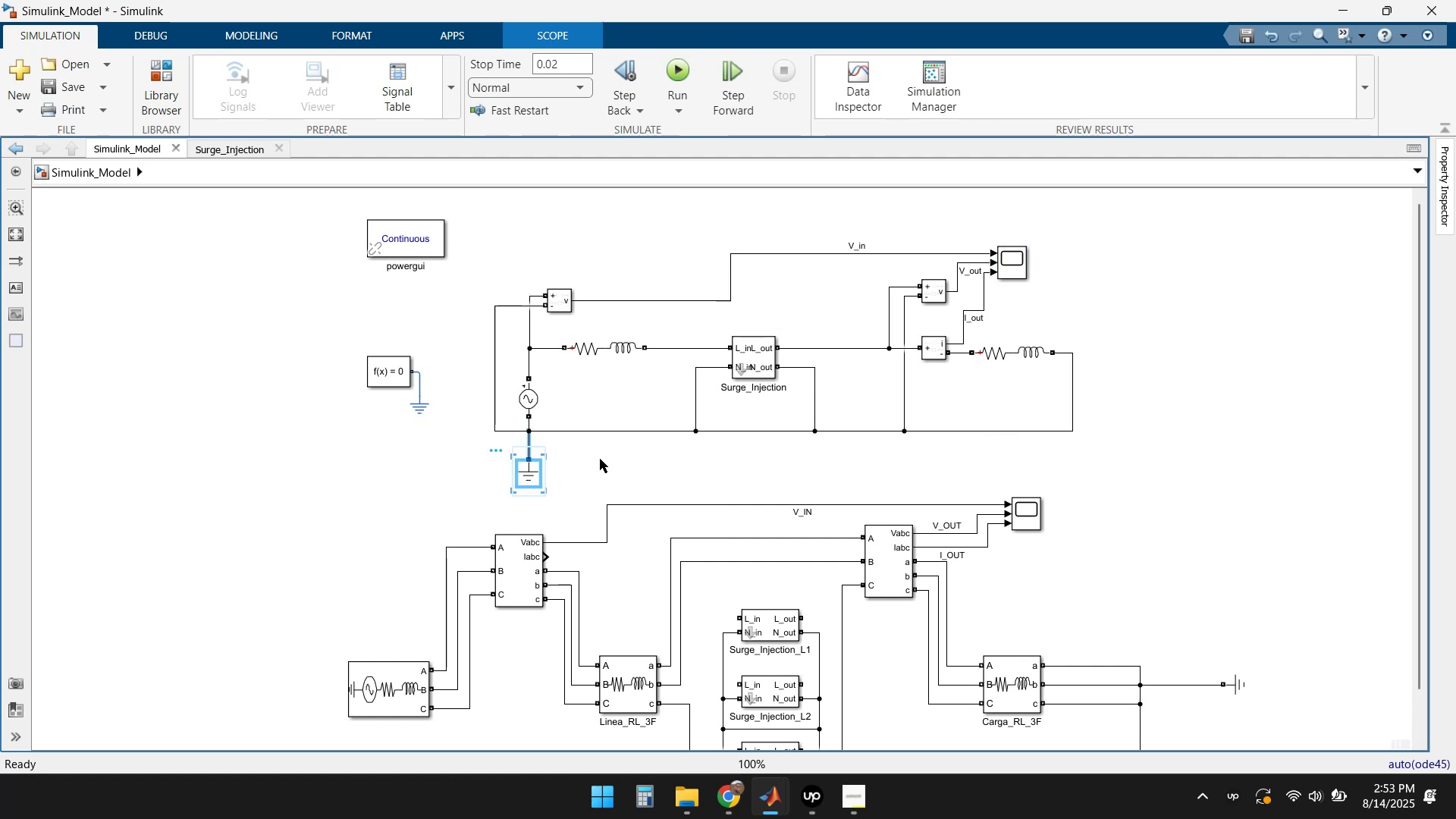 
left_click([617, 459])
 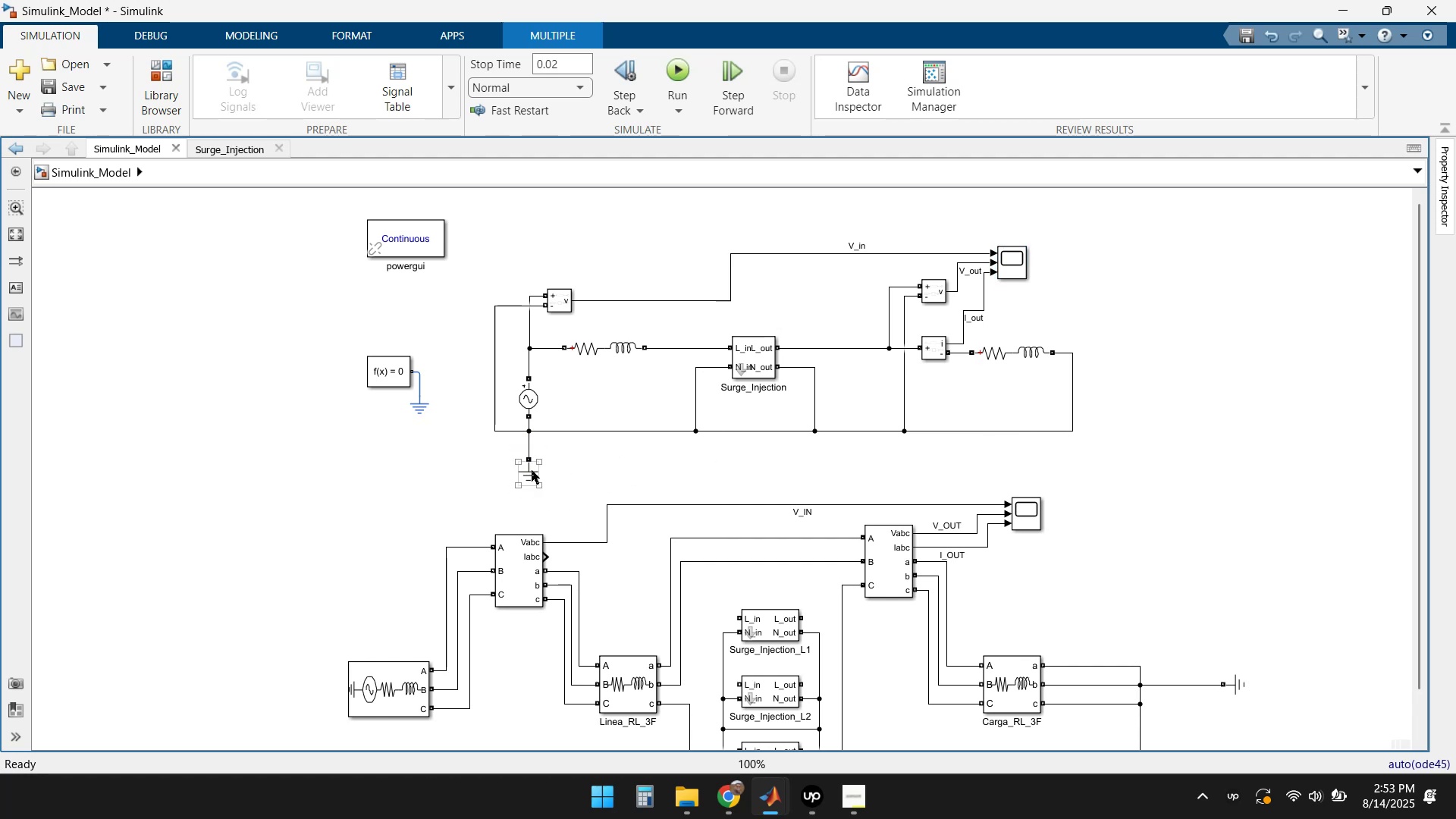 
left_click([532, 470])
 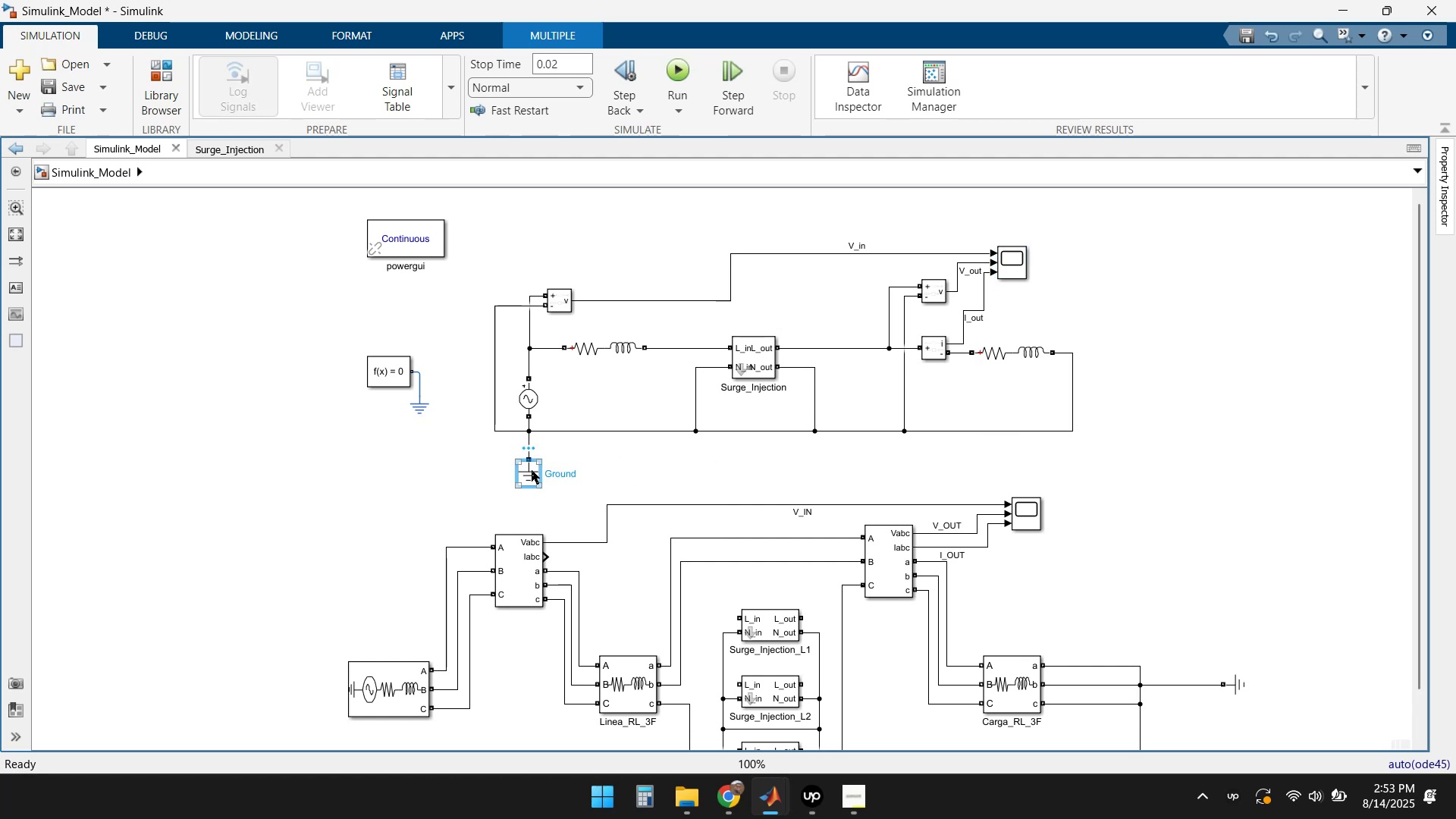 
double_click([532, 470])
 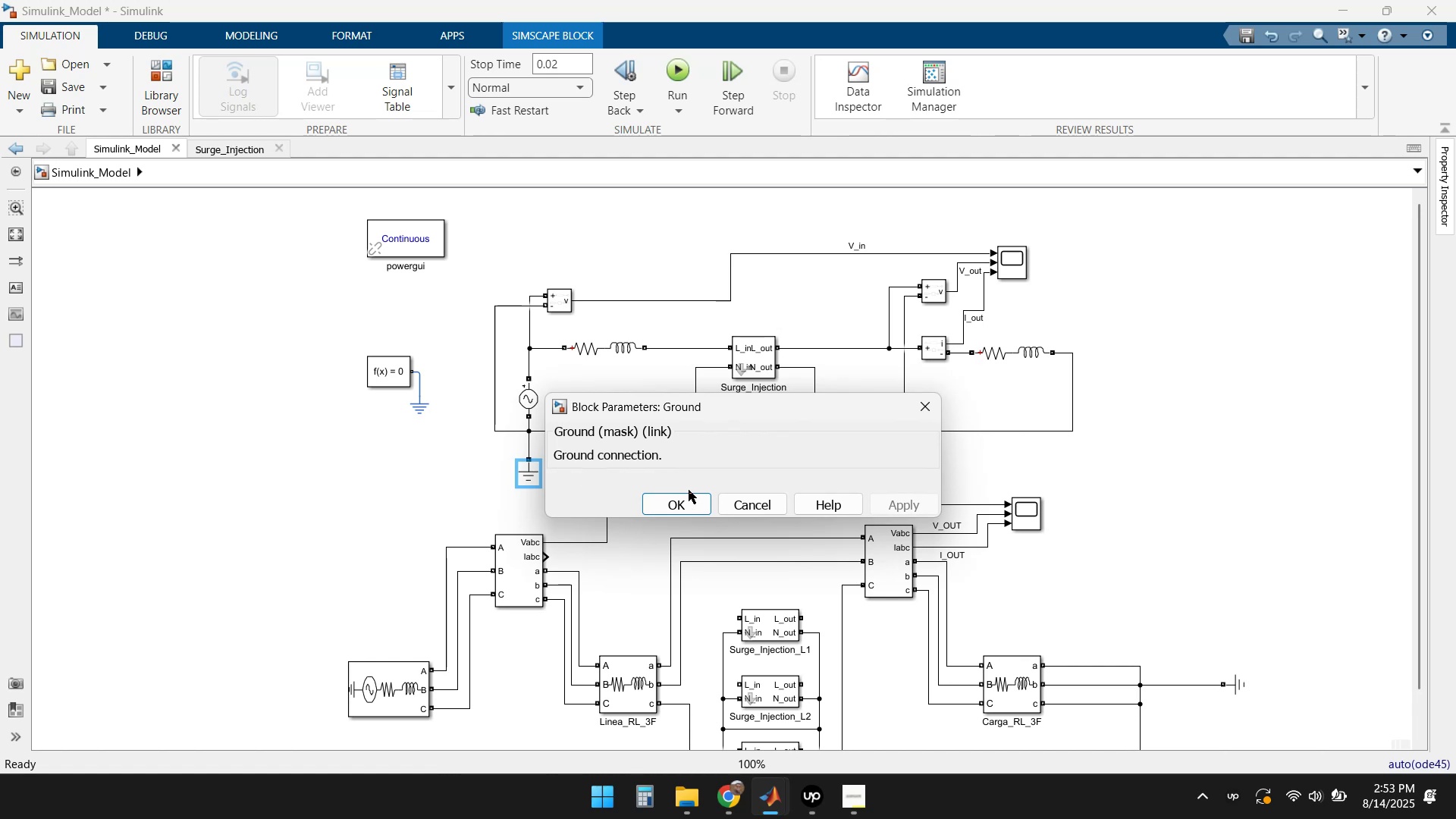 
left_click([752, 504])
 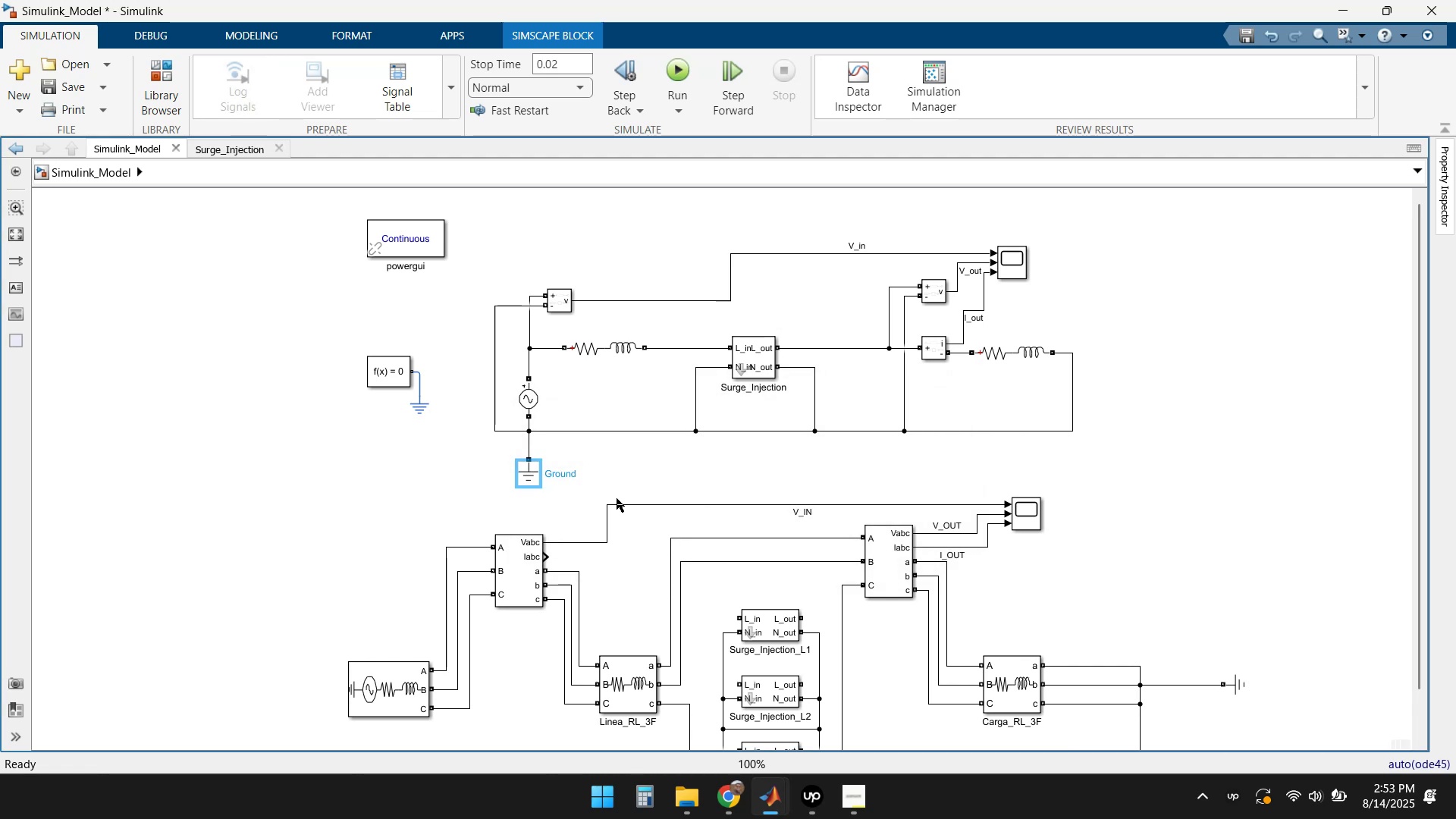 
left_click_drag(start_coordinate=[566, 499], to_coordinate=[494, 453])
 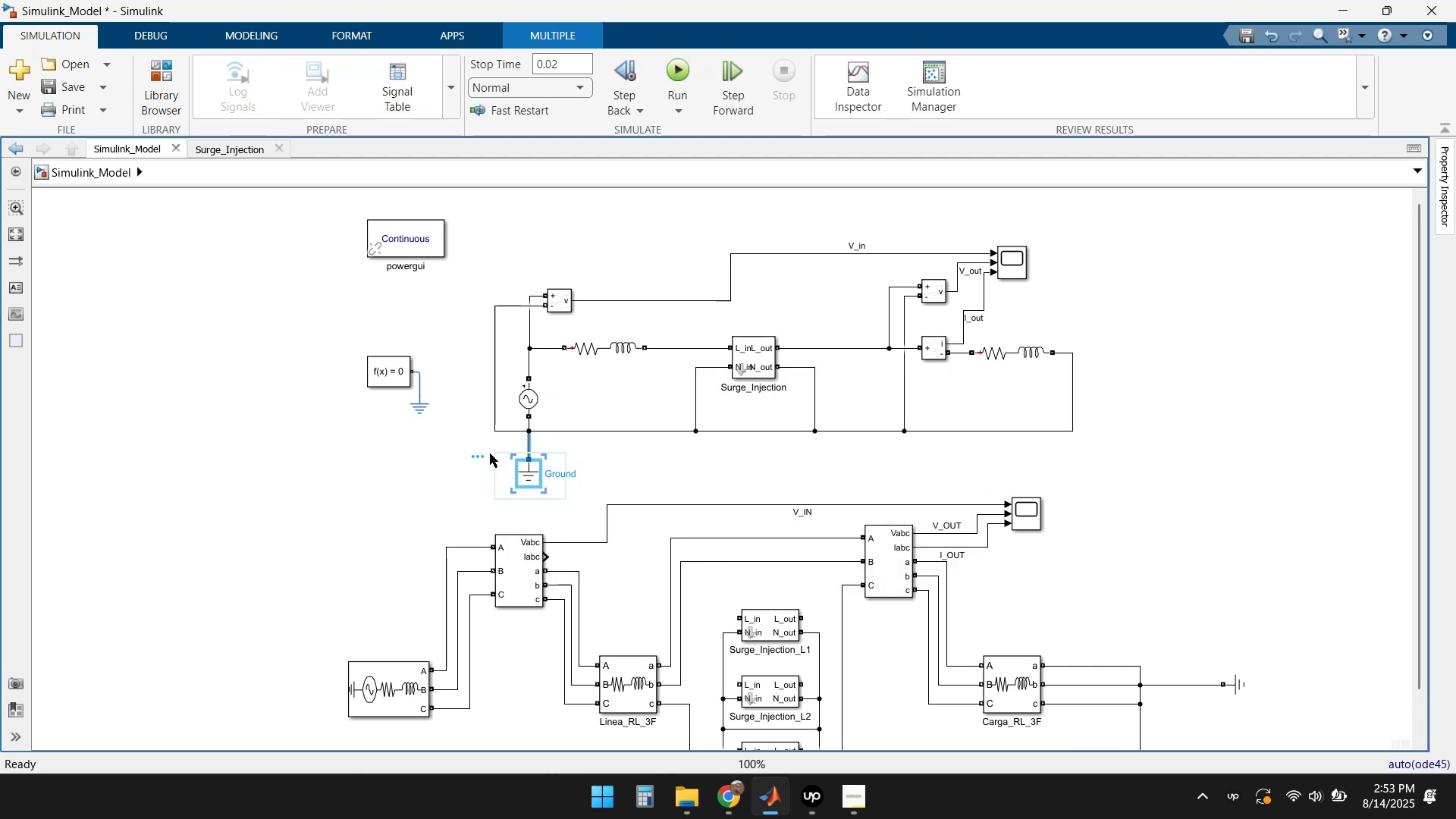 
key(Delete)
 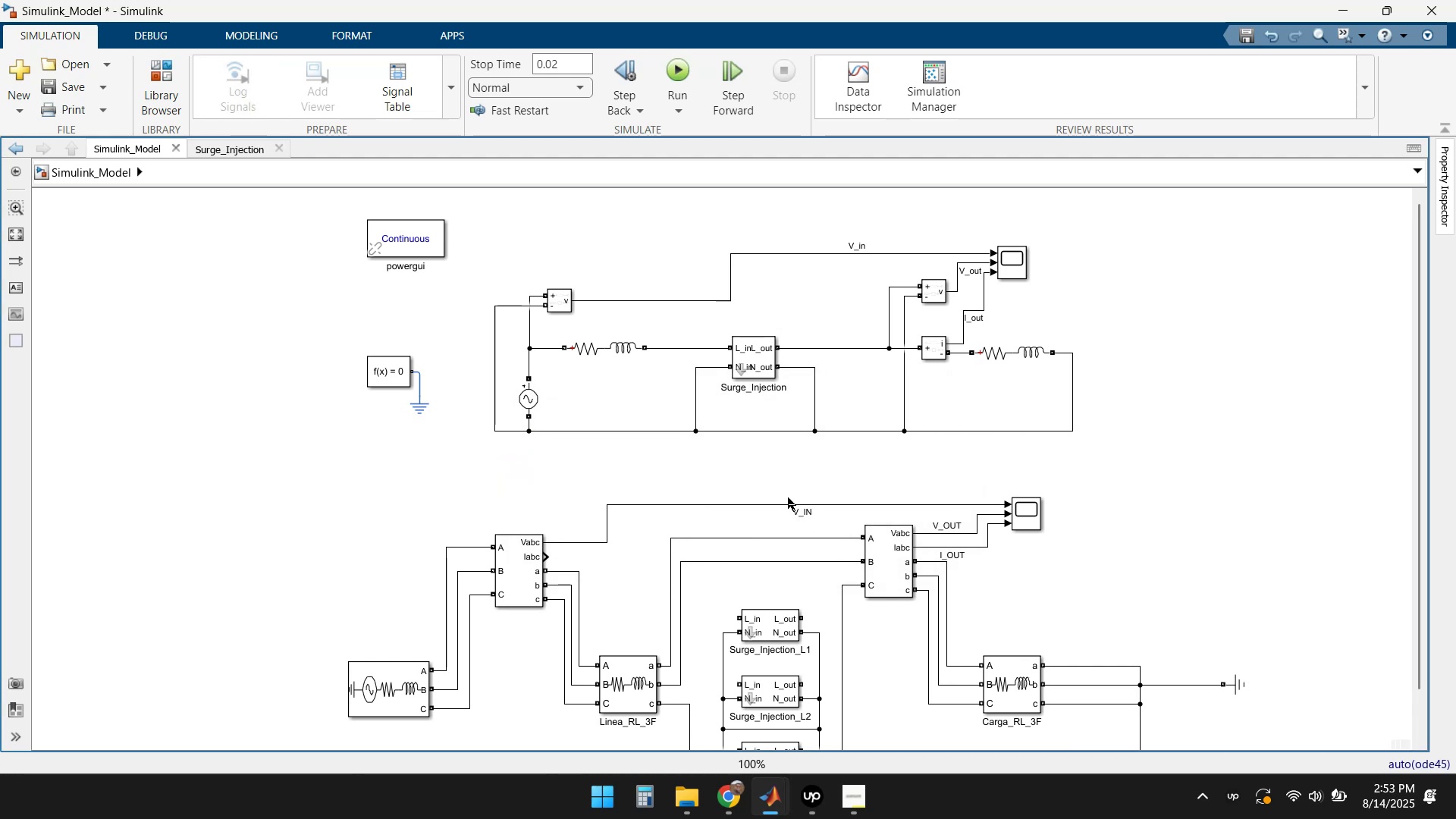 
double_click([1166, 479])
 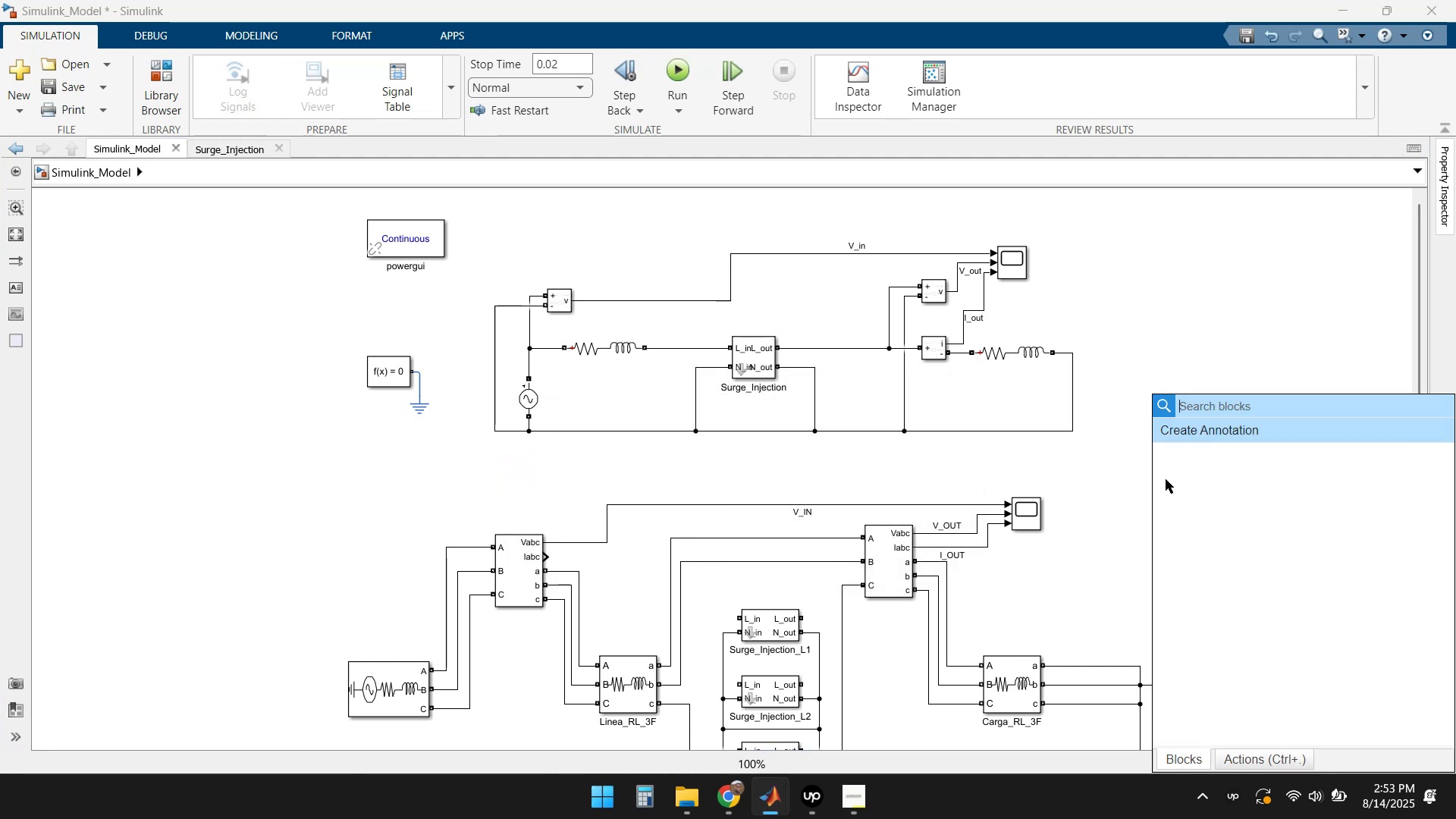 
type(ground)
 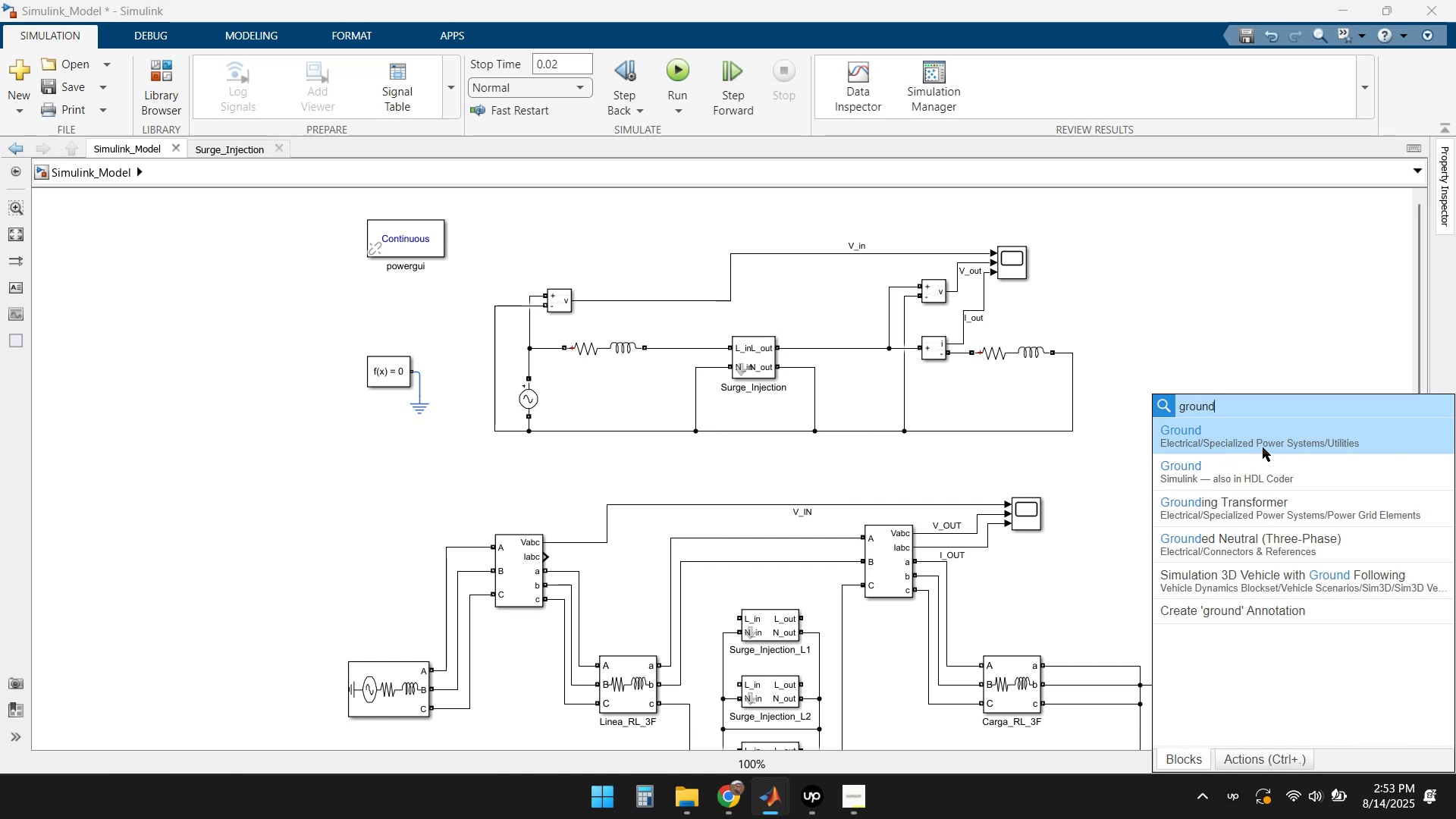 
left_click([1284, 442])
 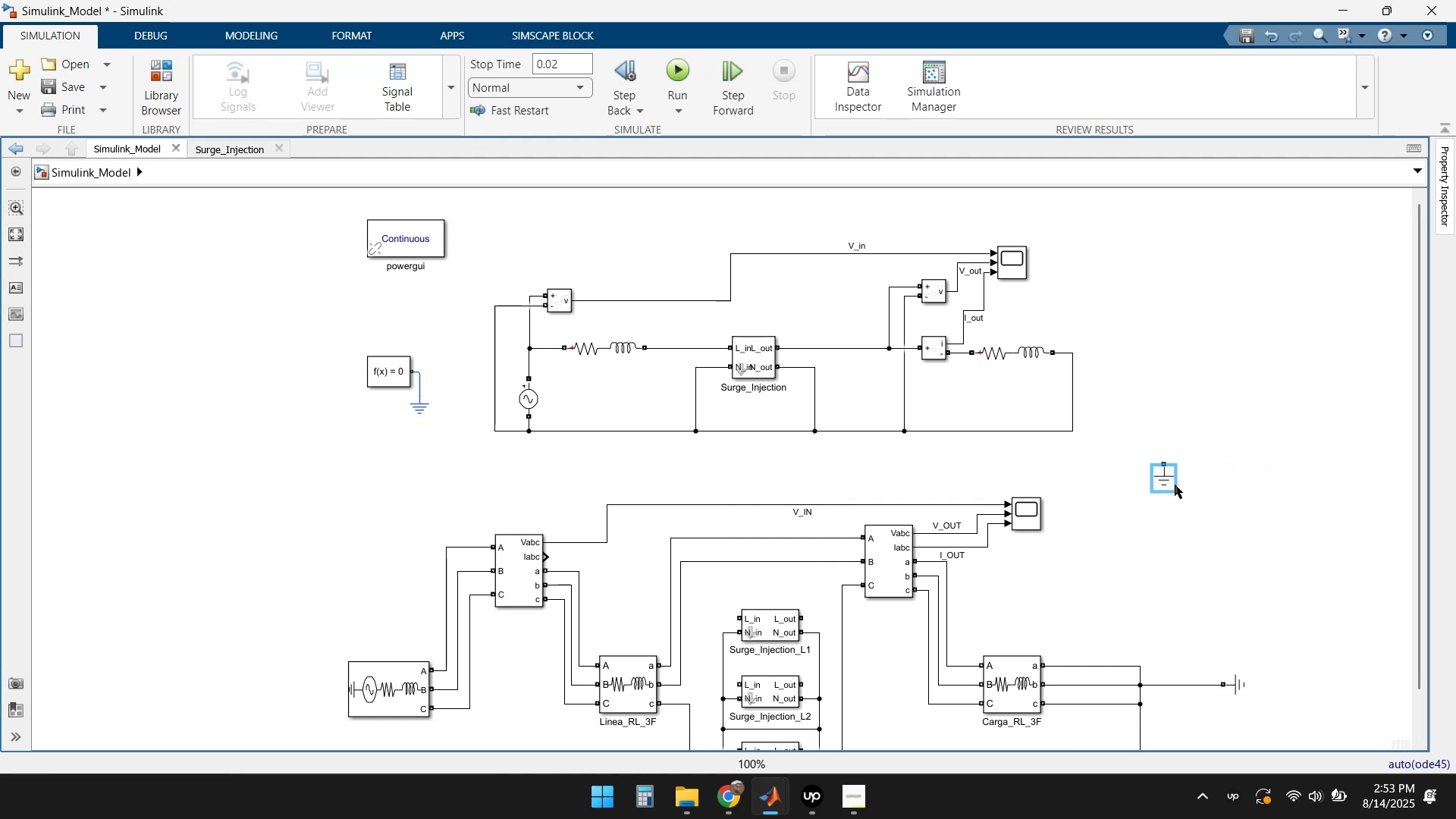 
key(Delete)
 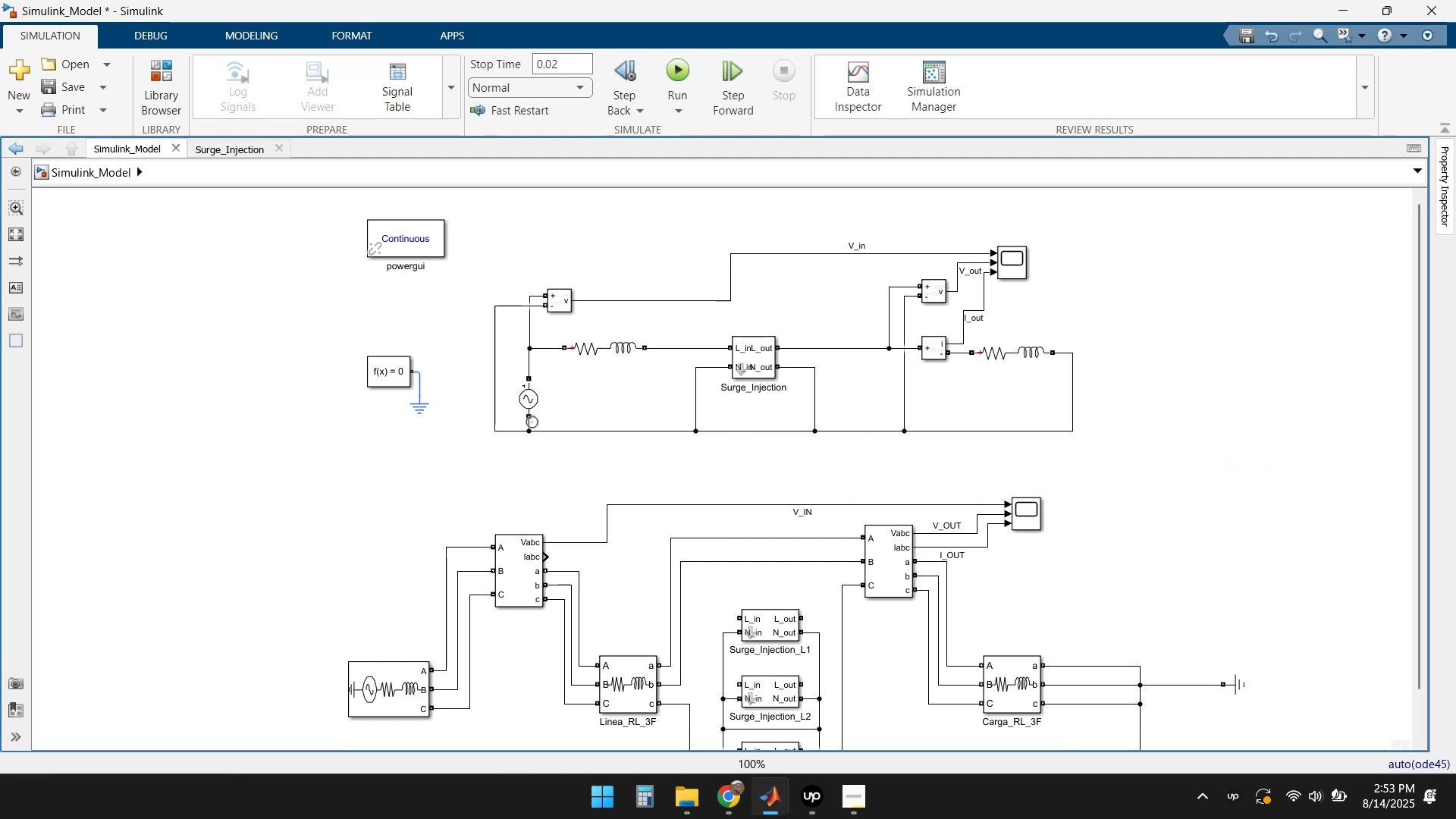 
wait(6.11)
 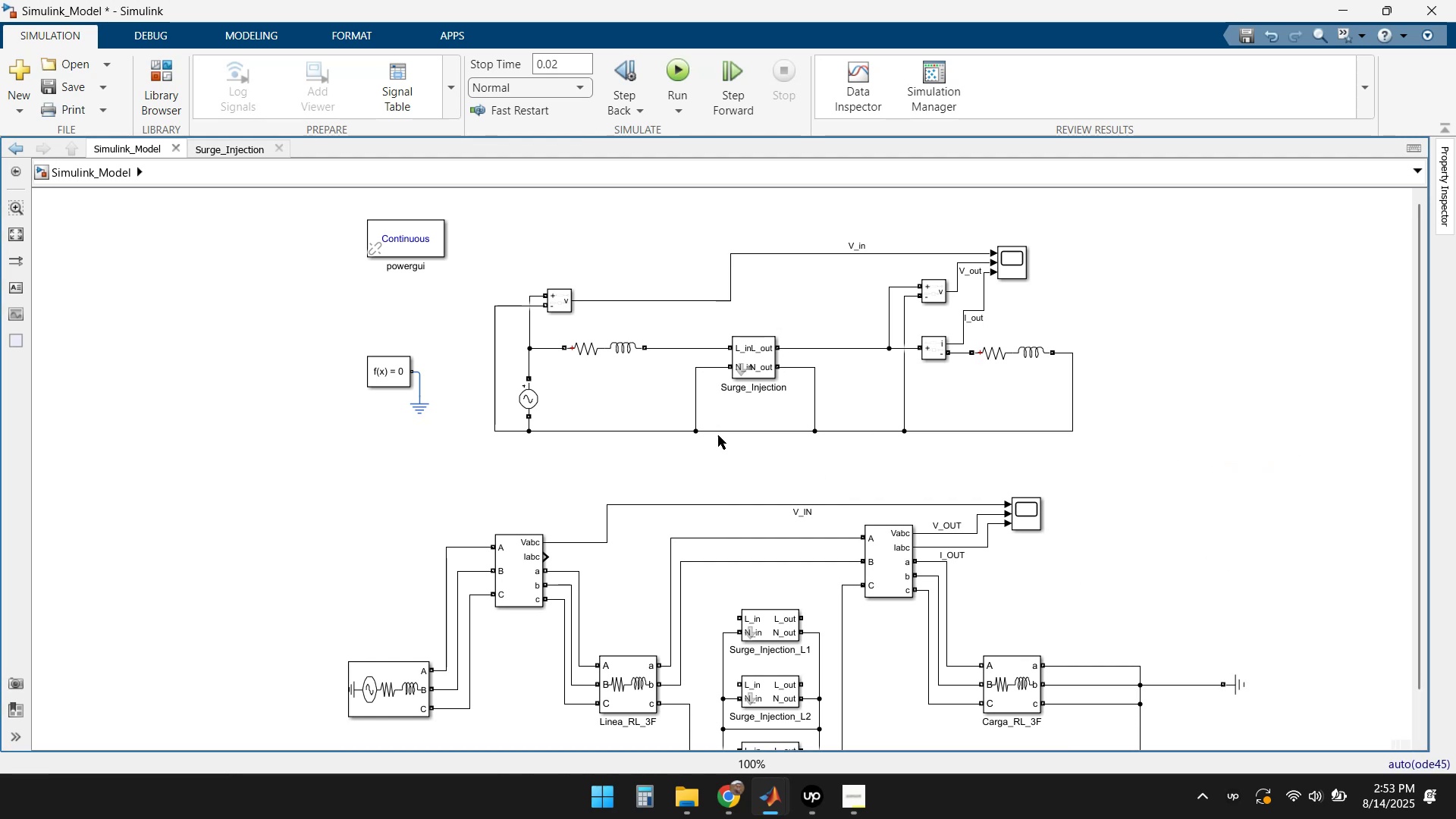 
left_click([529, 422])
 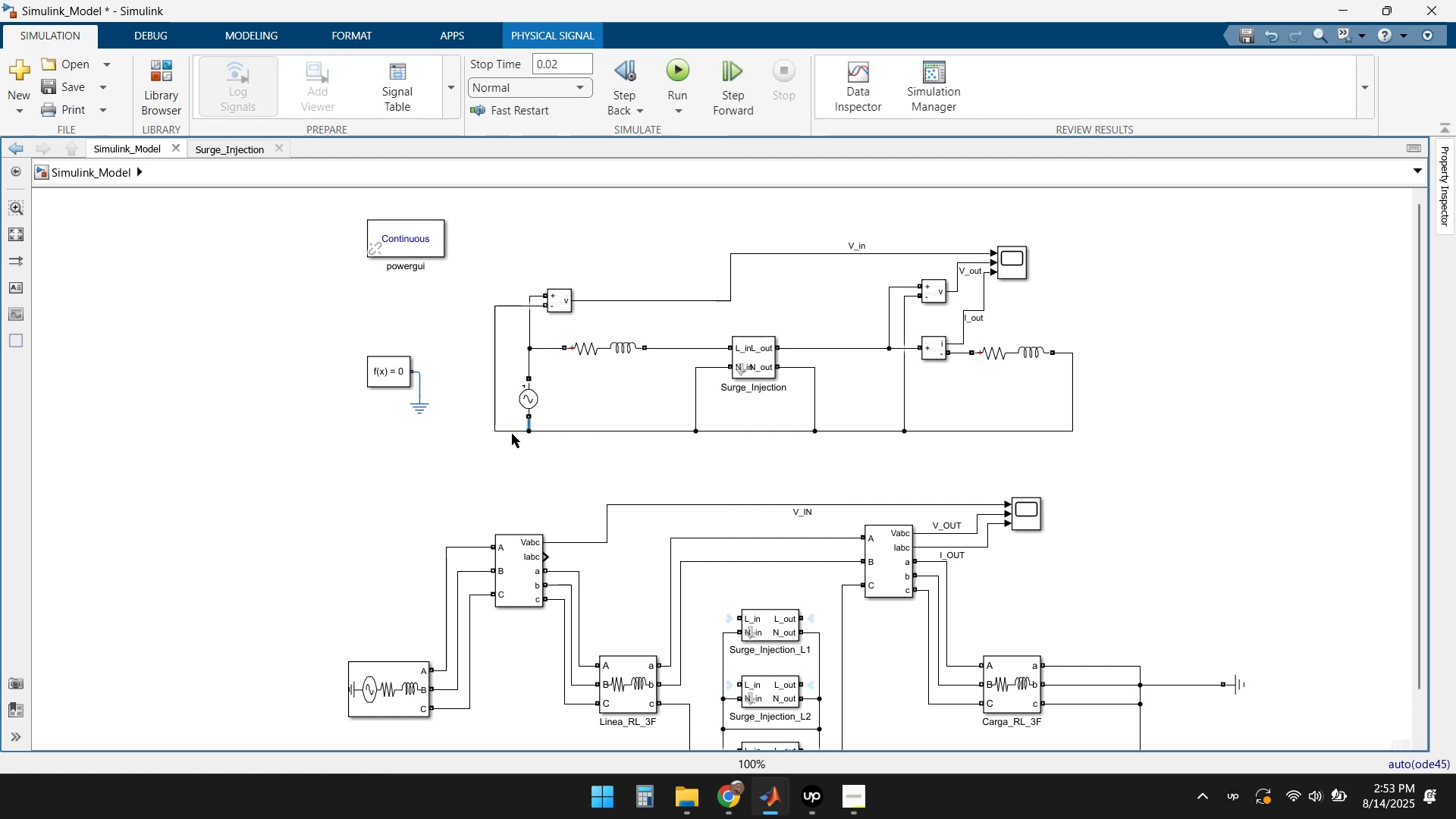 
left_click([512, 429])
 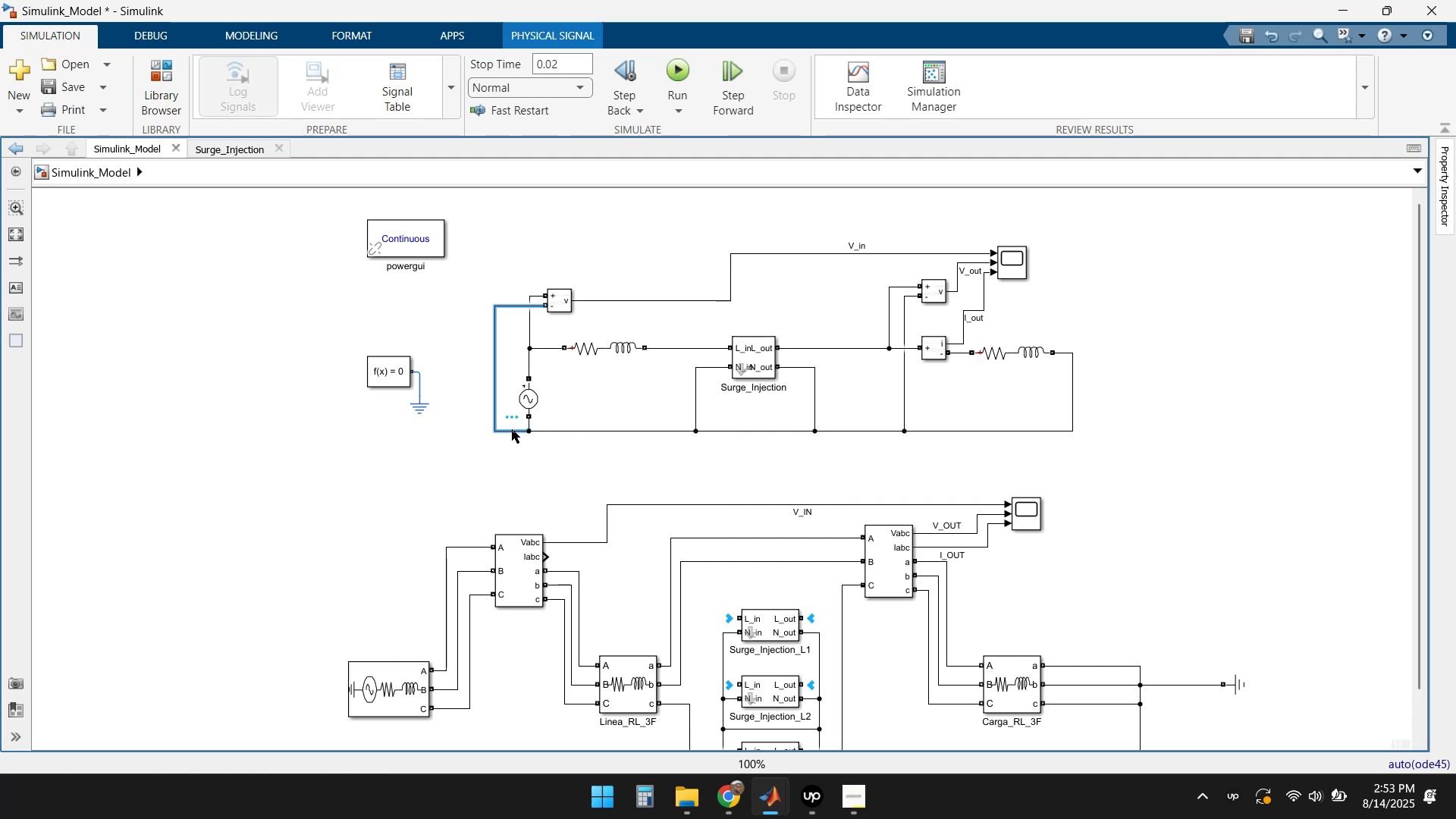 
key(Delete)
 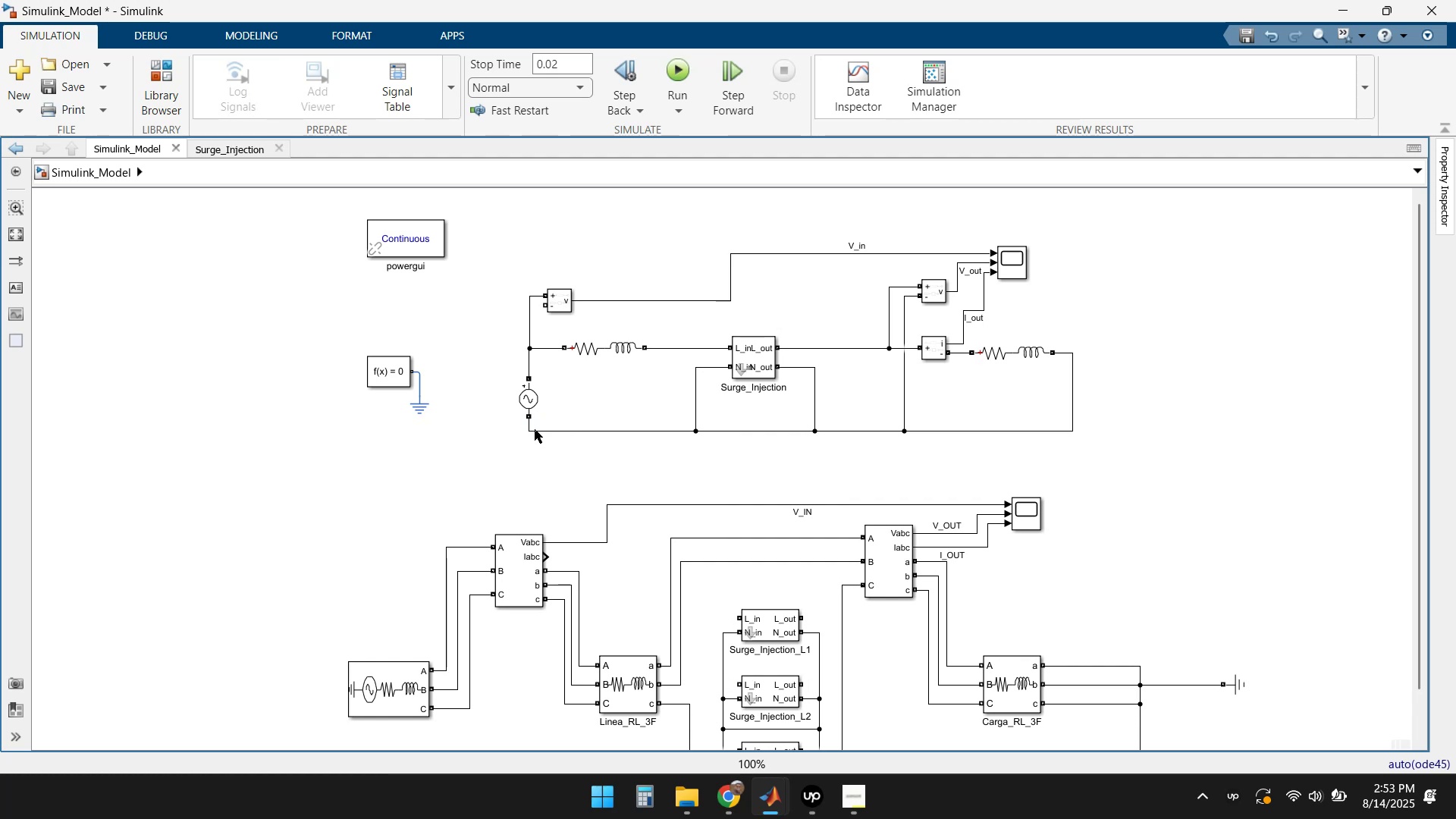 
left_click([535, 429])
 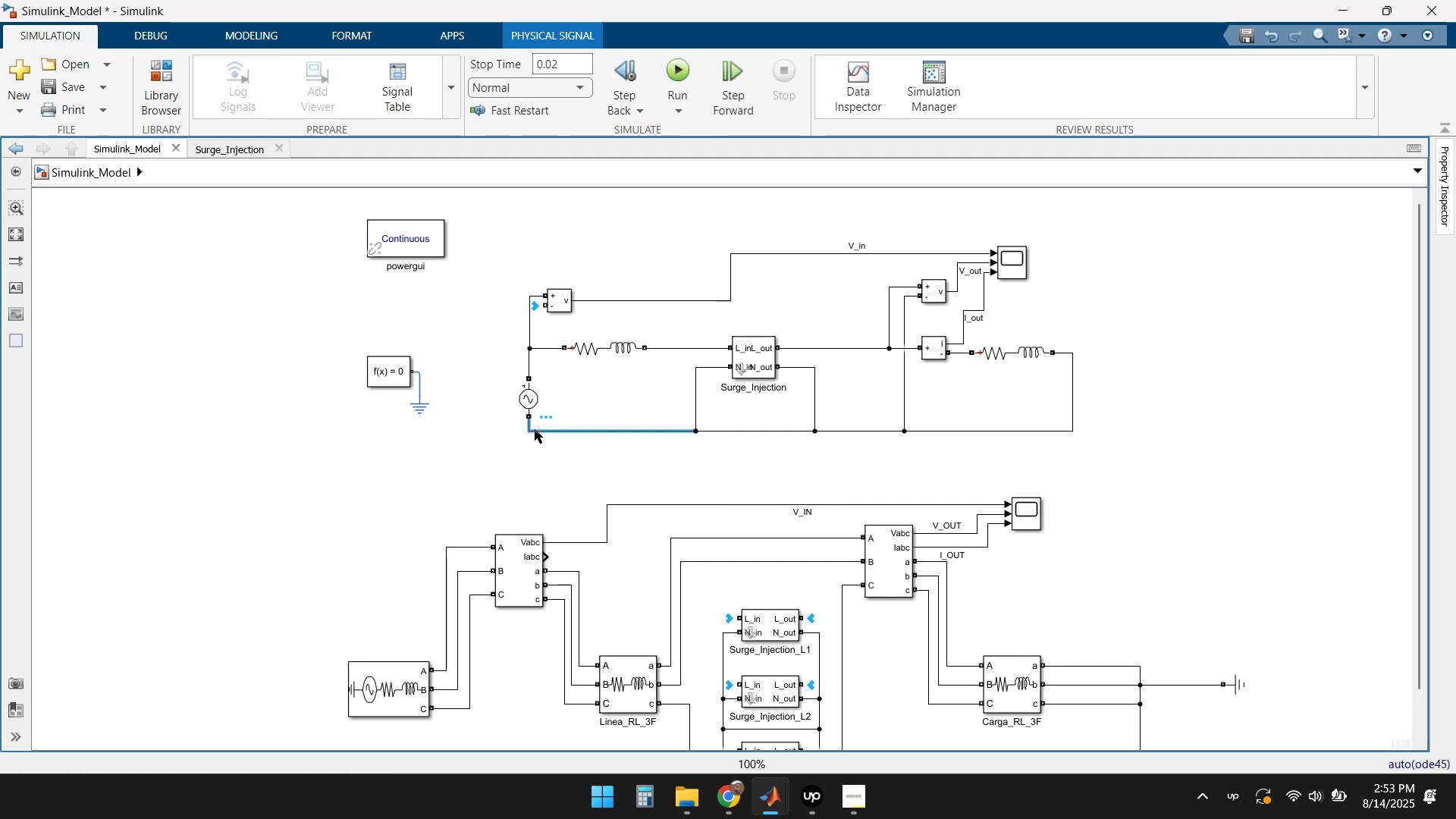 
key(Delete)
 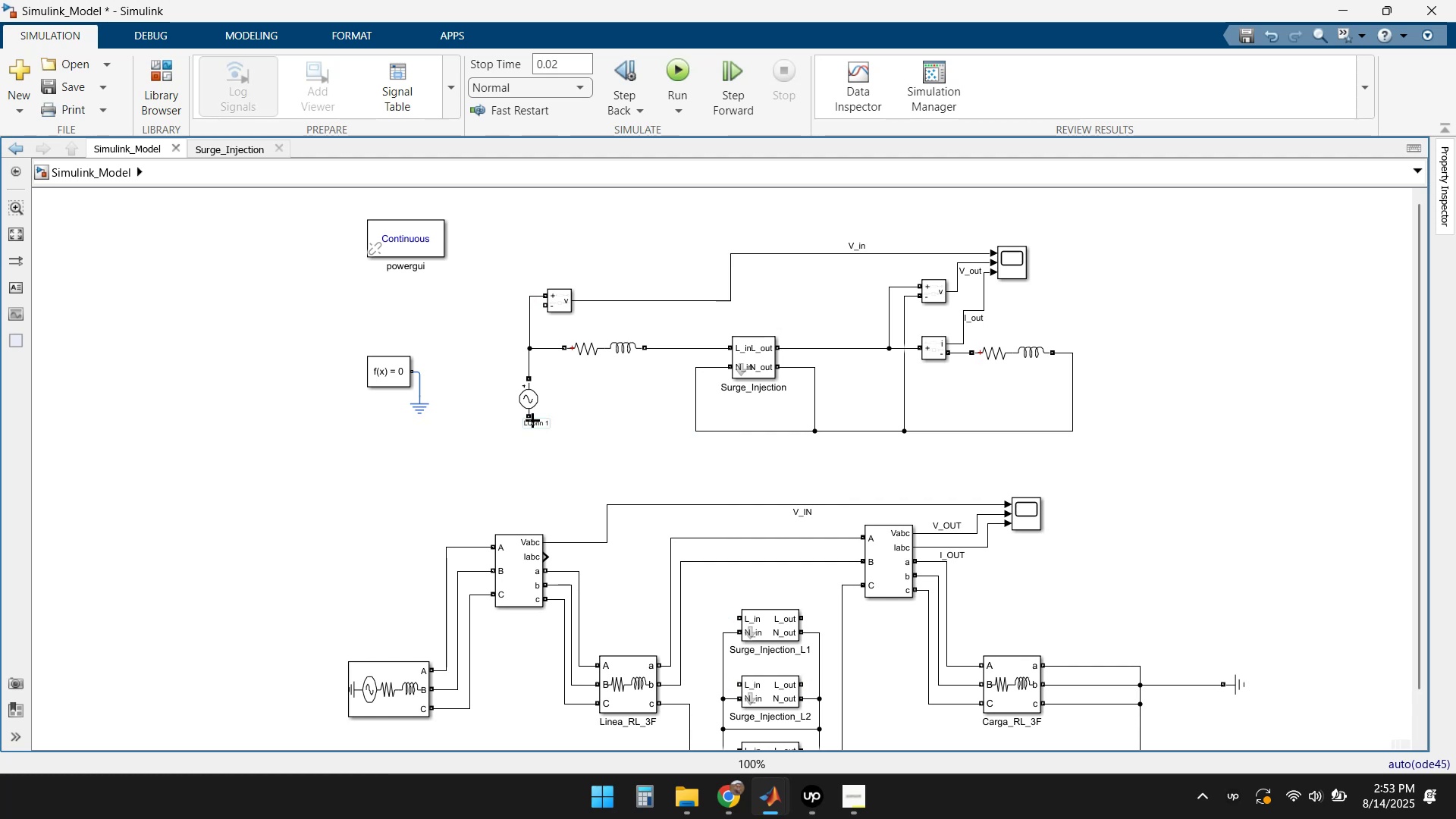 
left_click_drag(start_coordinate=[532, 419], to_coordinate=[1139, 669])
 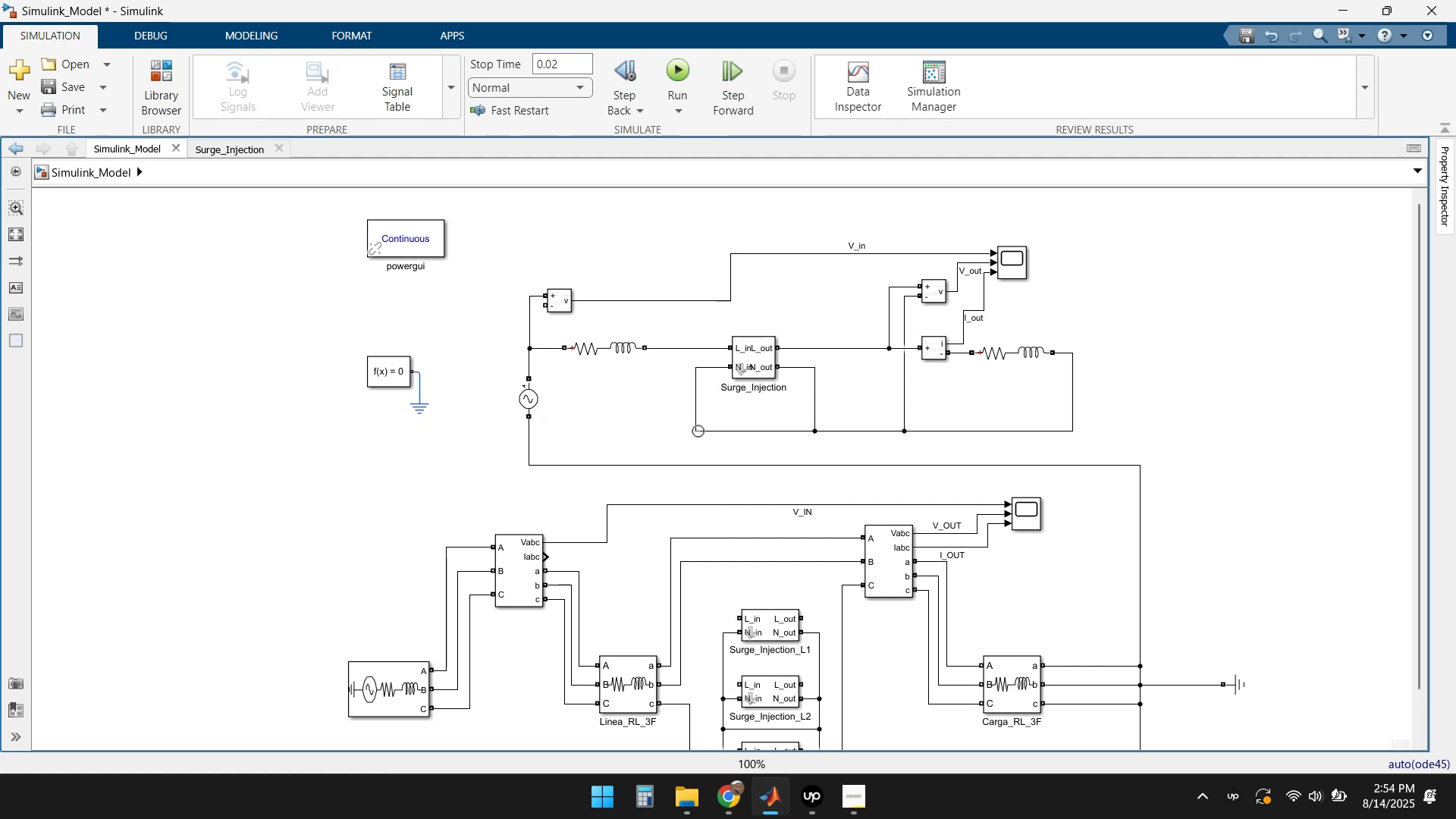 
wait(10.34)
 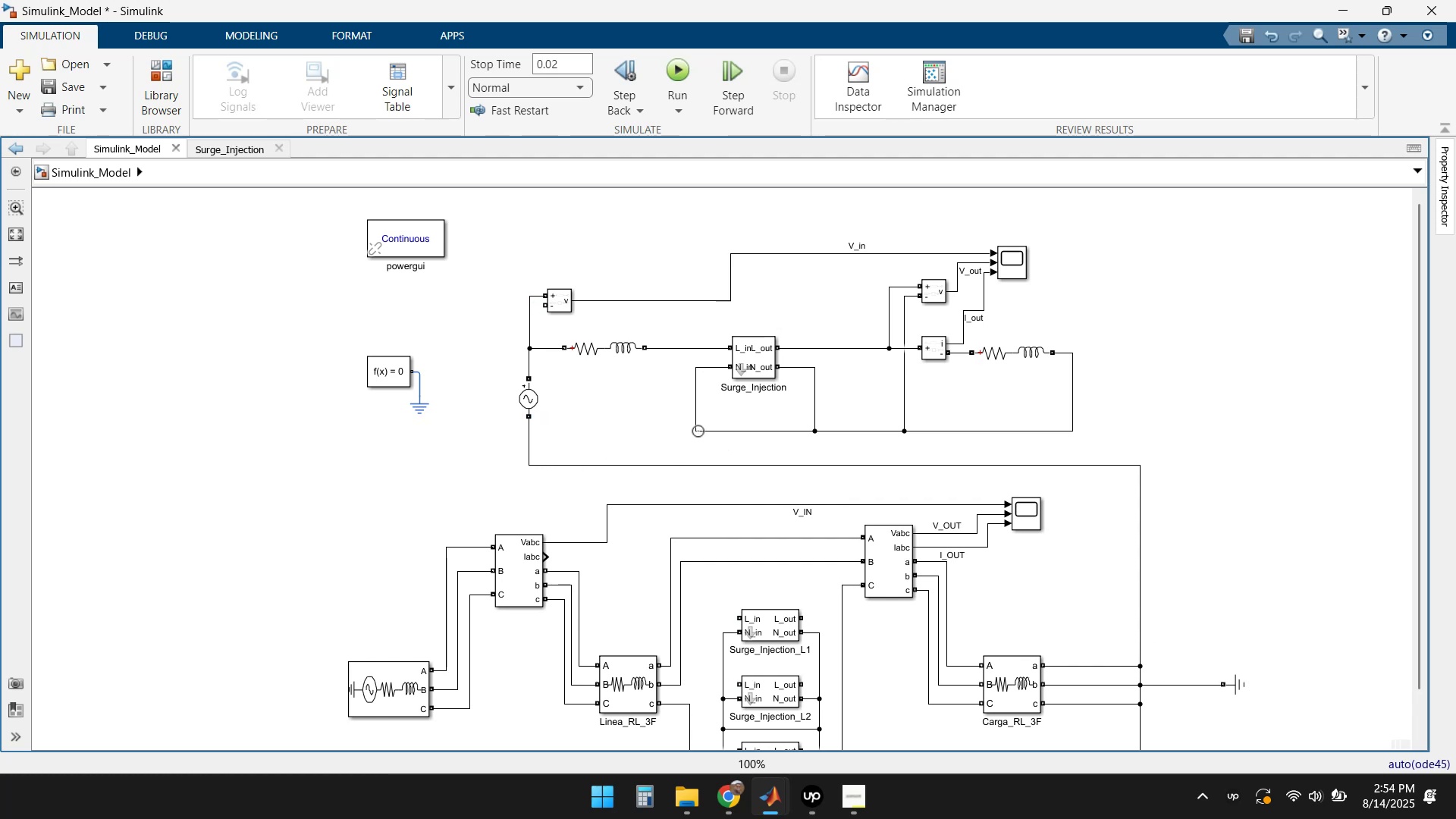 
left_click([726, 431])
 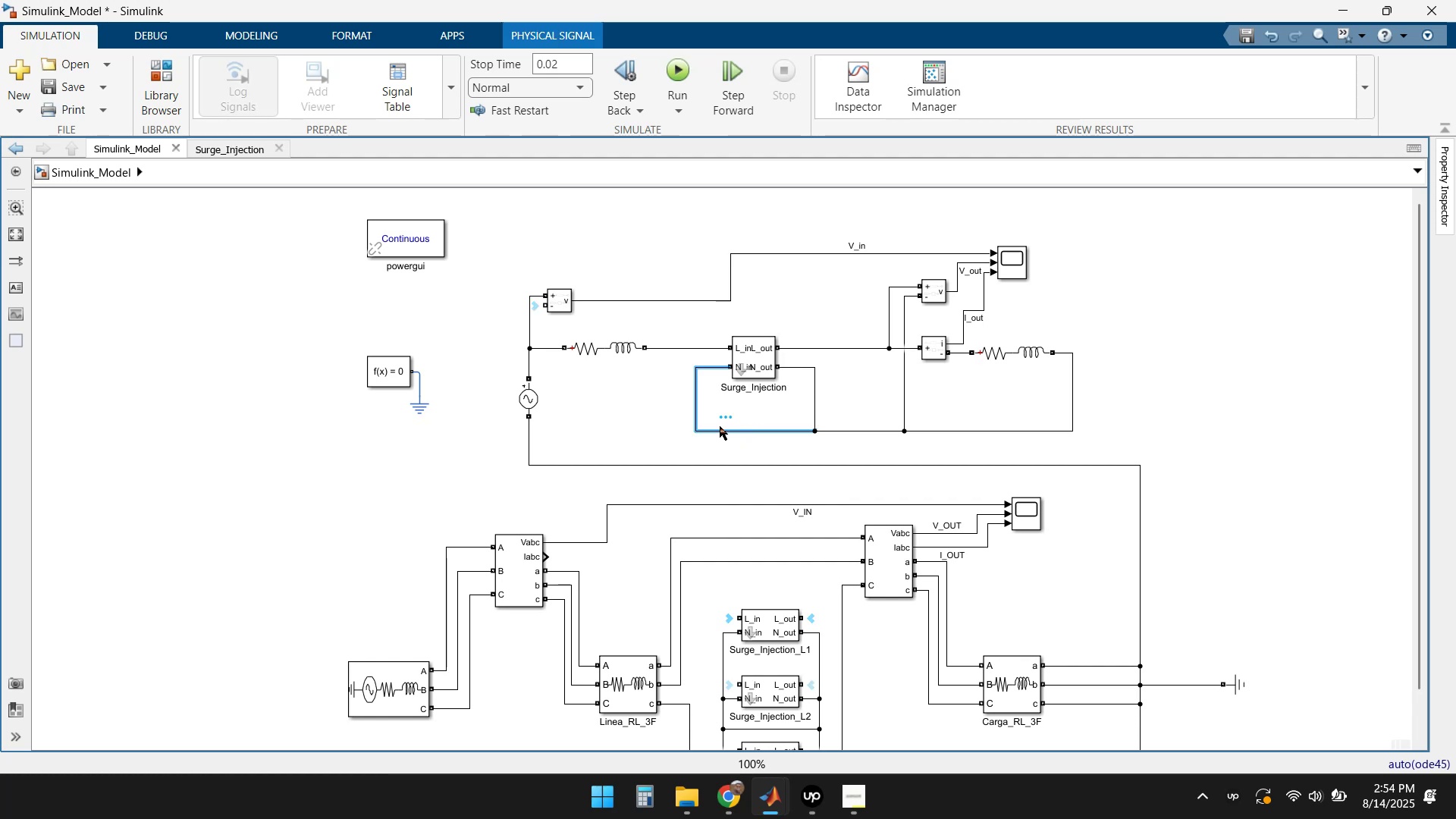 
key(Delete)
 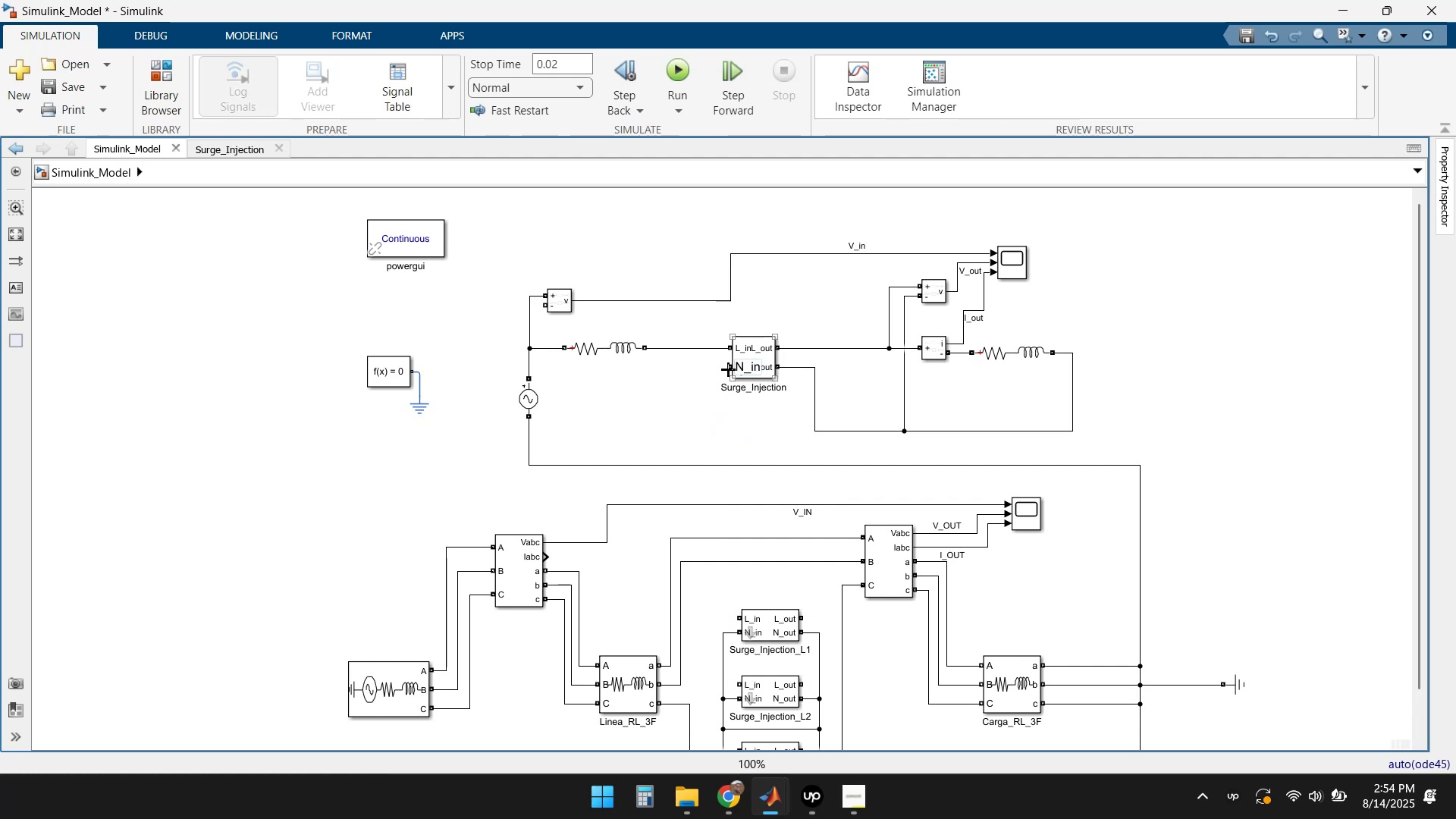 
left_click_drag(start_coordinate=[724, 366], to_coordinate=[681, 463])
 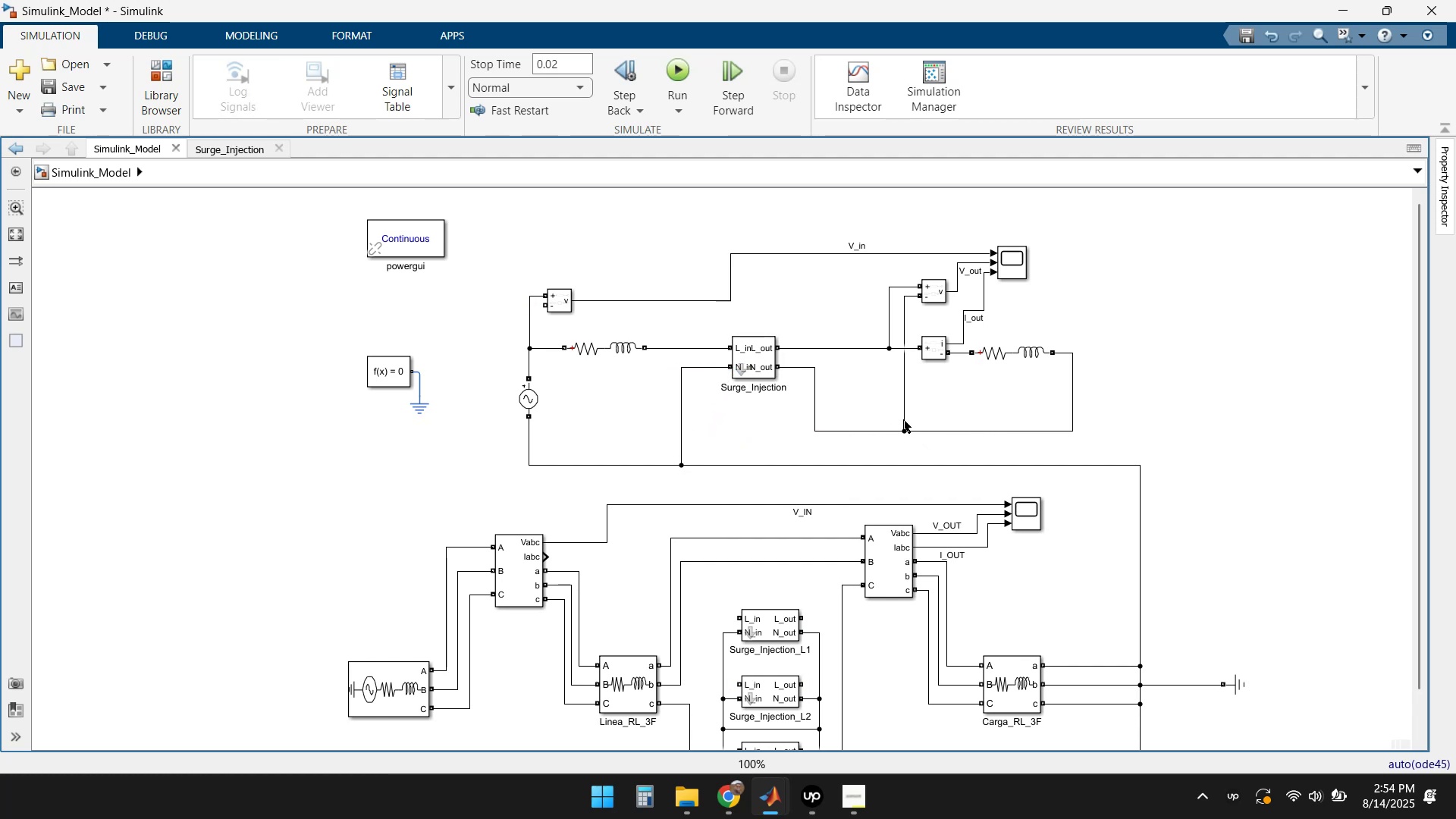 
left_click([928, 429])
 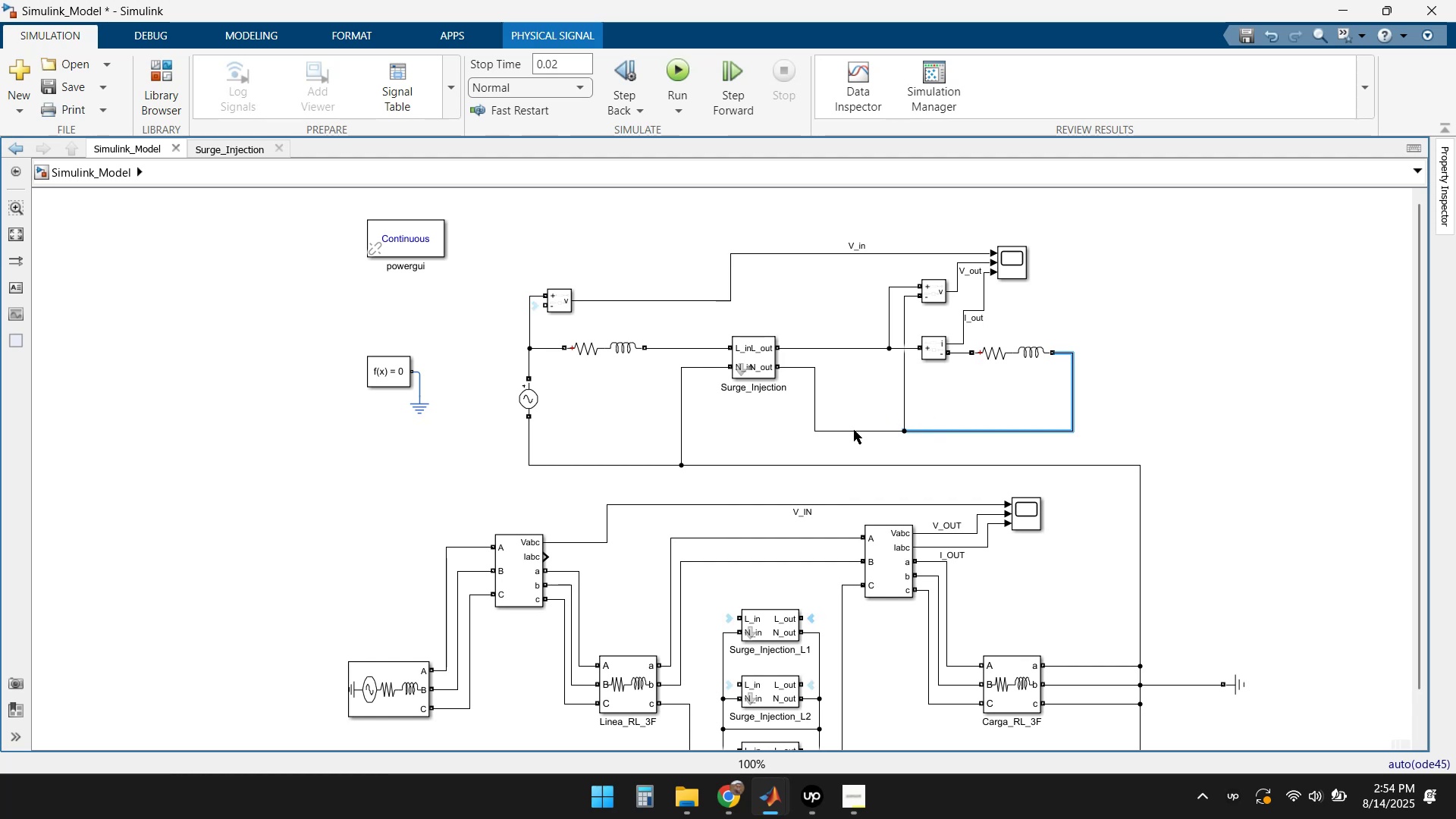 
left_click([854, 430])
 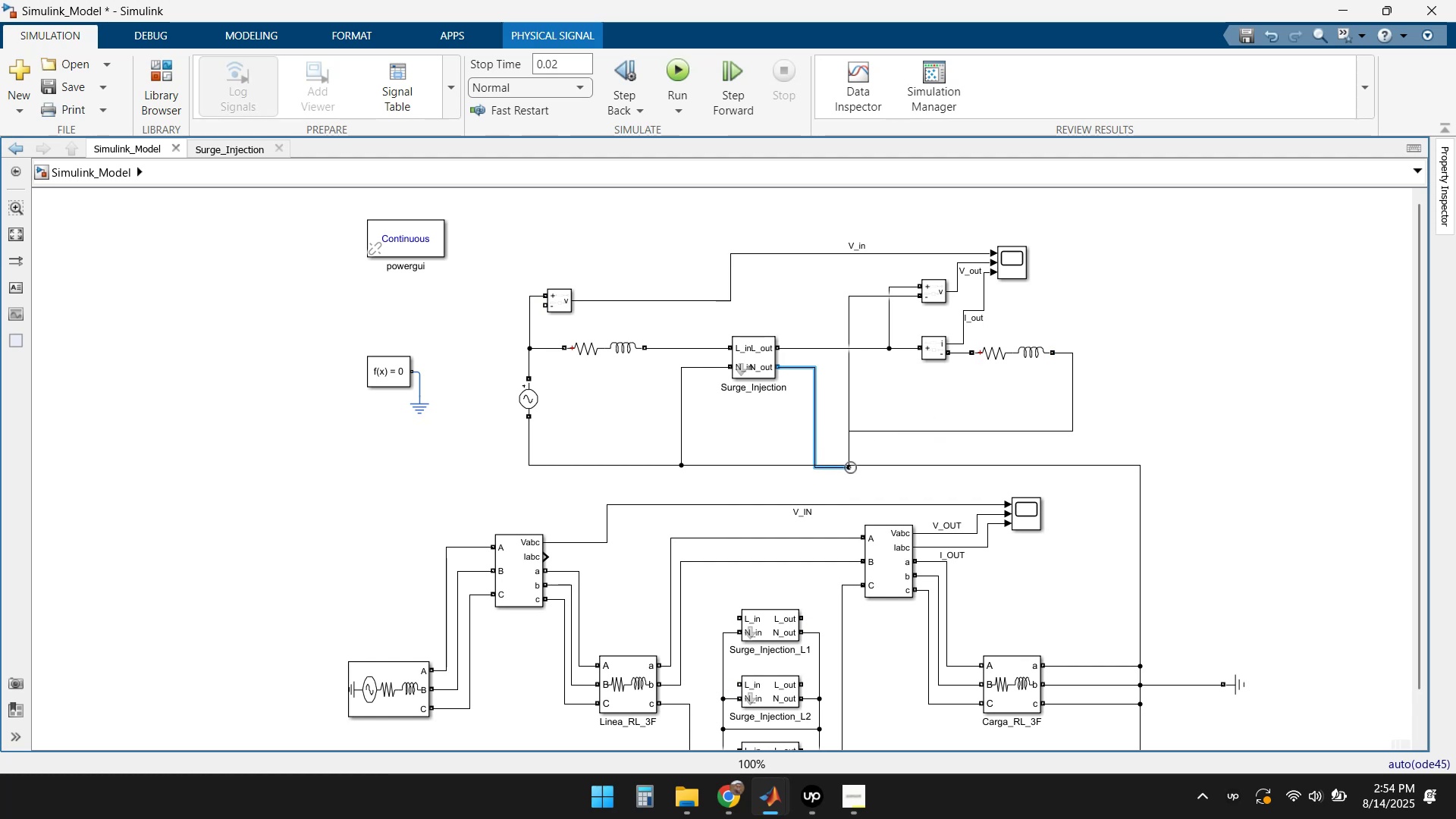 
wait(6.6)
 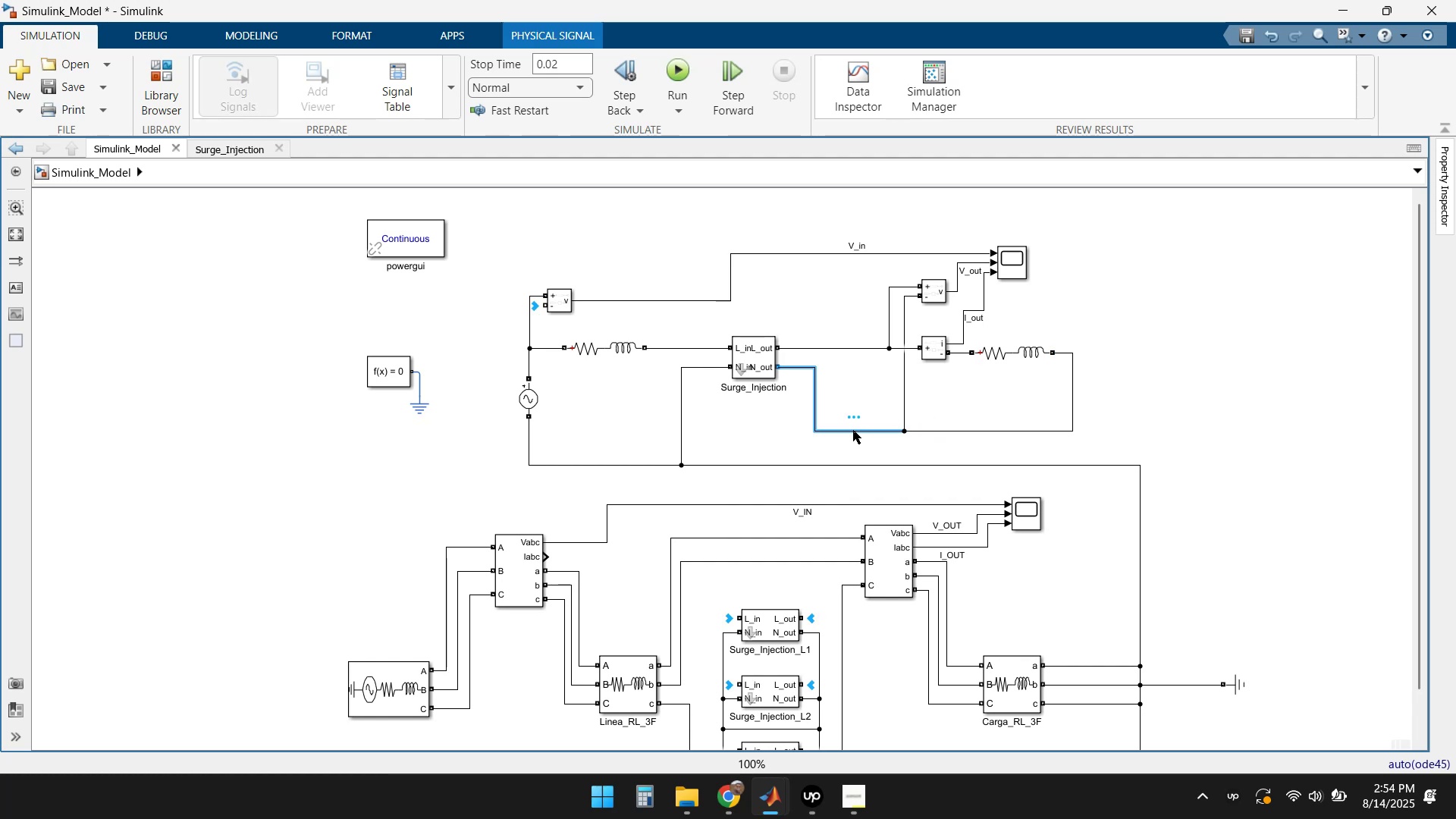 
key(Delete)
 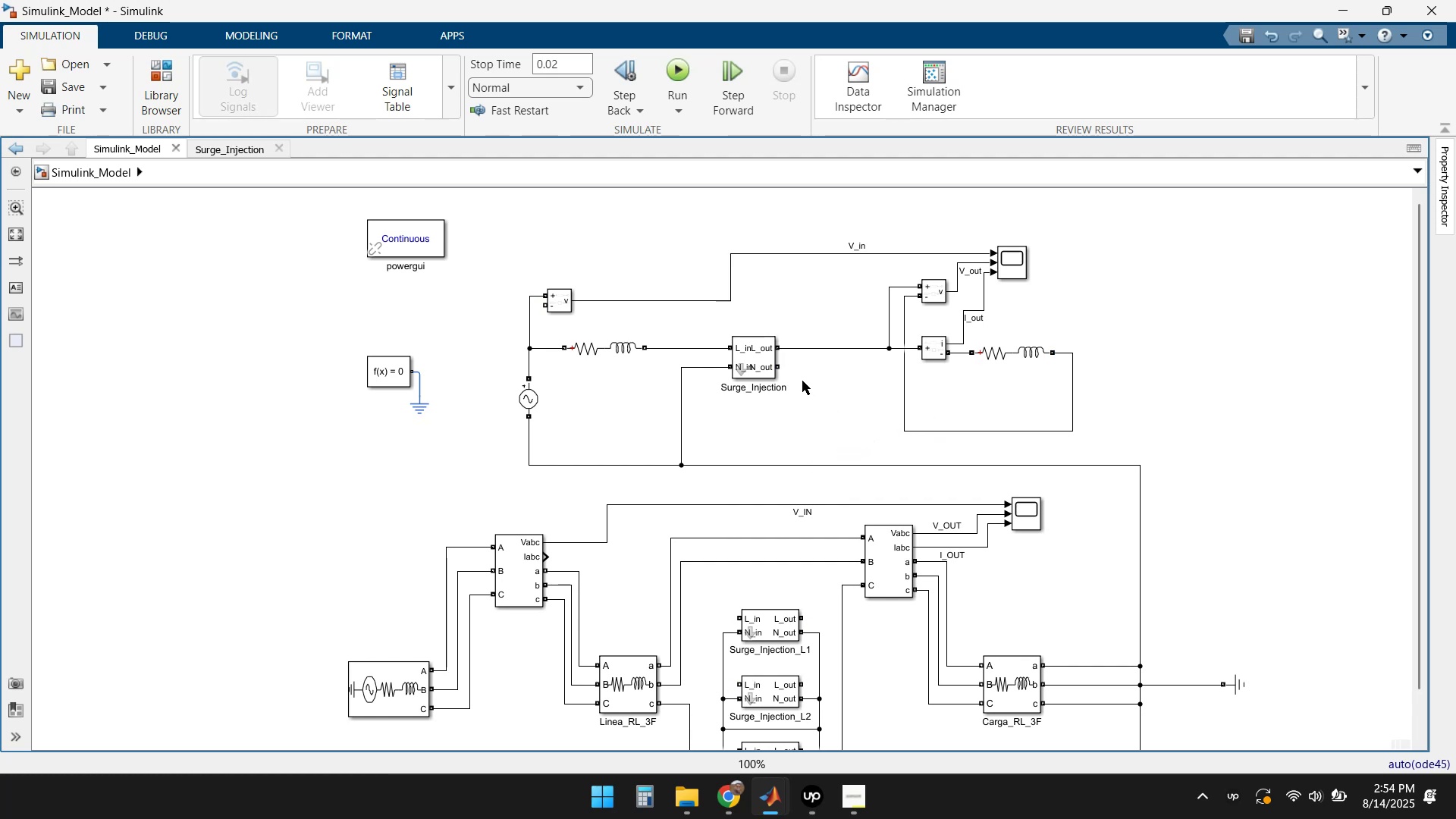 
left_click_drag(start_coordinate=[783, 367], to_coordinate=[839, 464])
 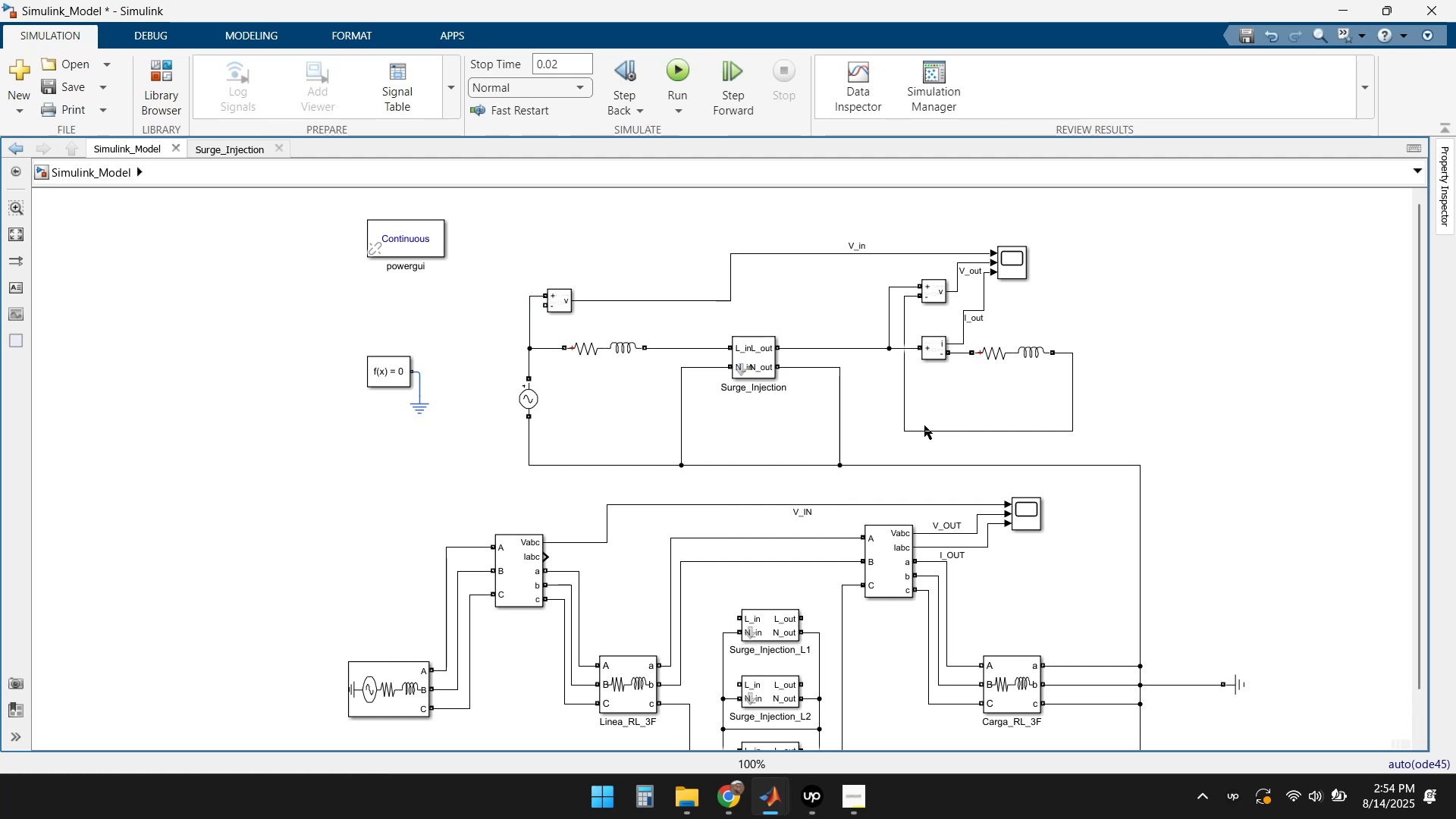 
left_click([958, 430])
 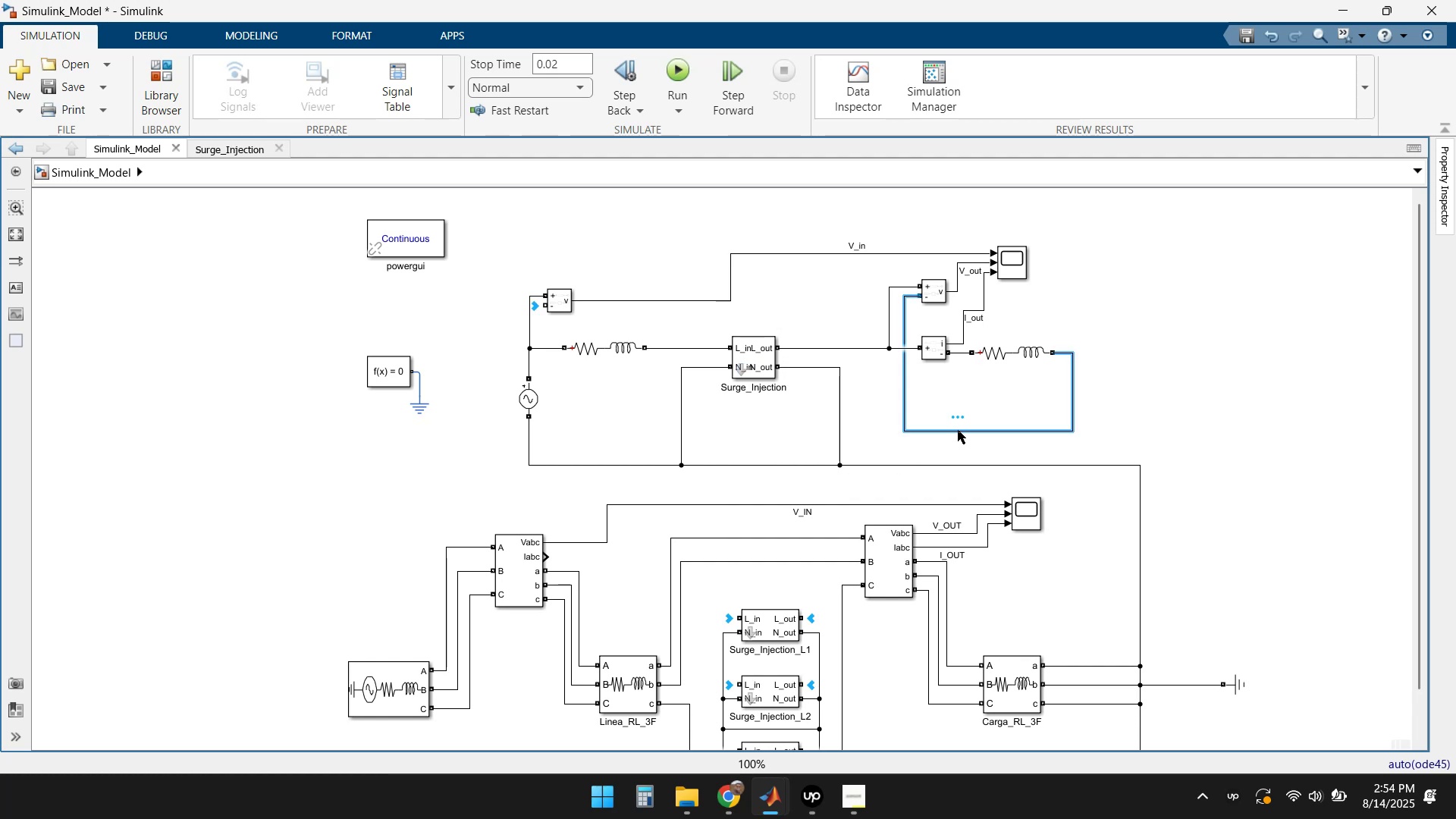 
key(Delete)
 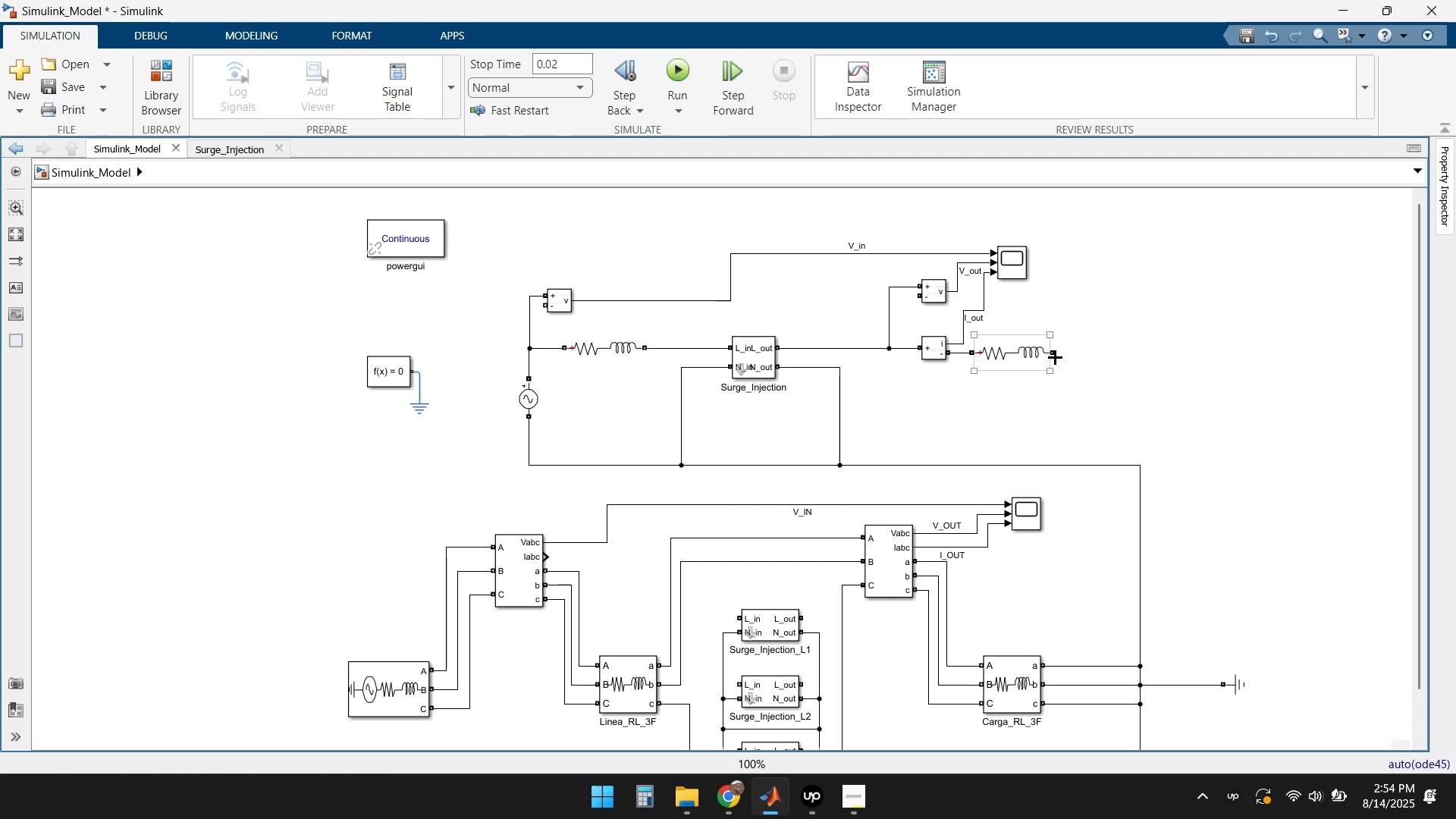 
left_click_drag(start_coordinate=[1058, 356], to_coordinate=[1142, 467])
 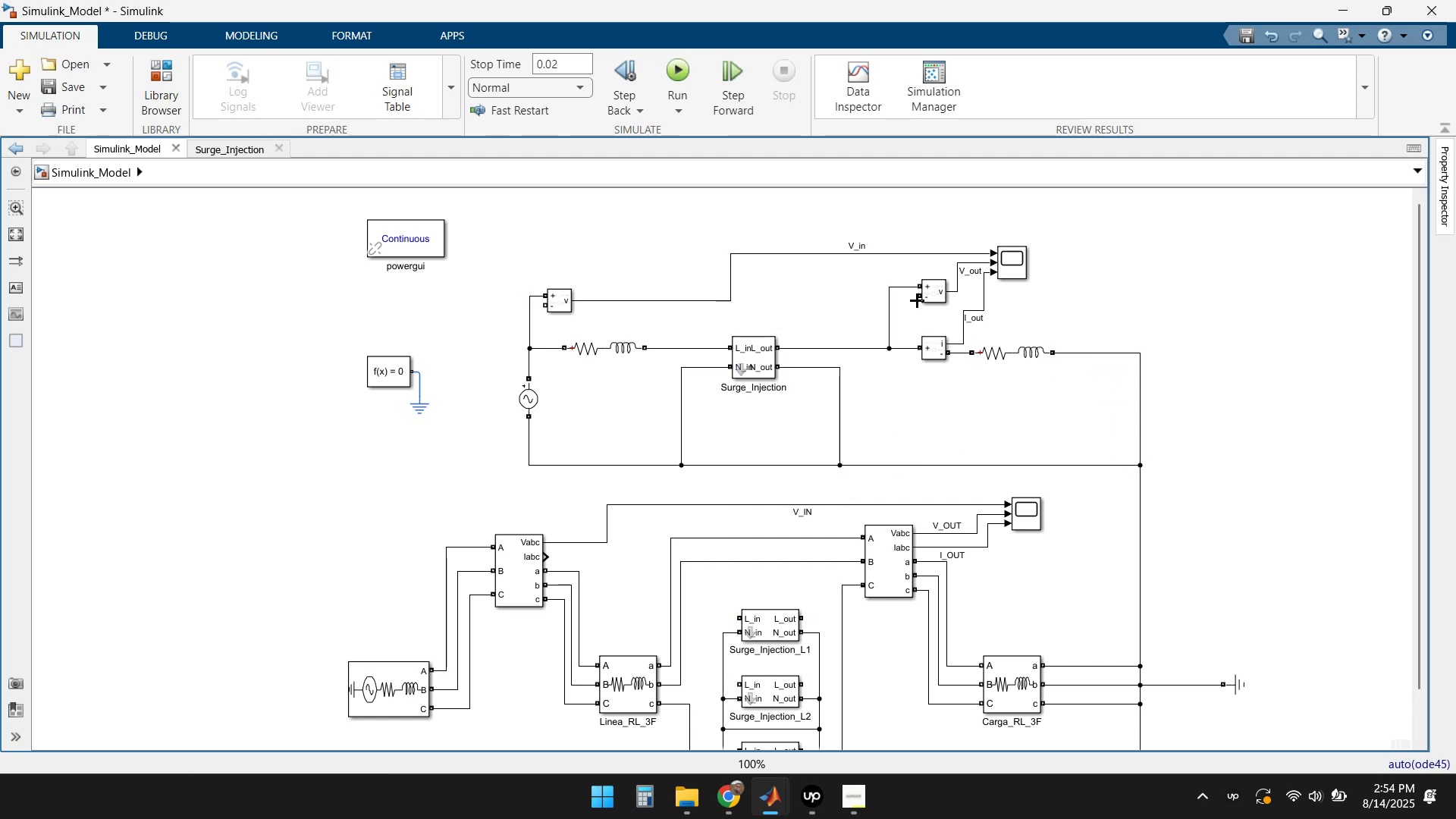 
left_click_drag(start_coordinate=[915, 295], to_coordinate=[918, 465])
 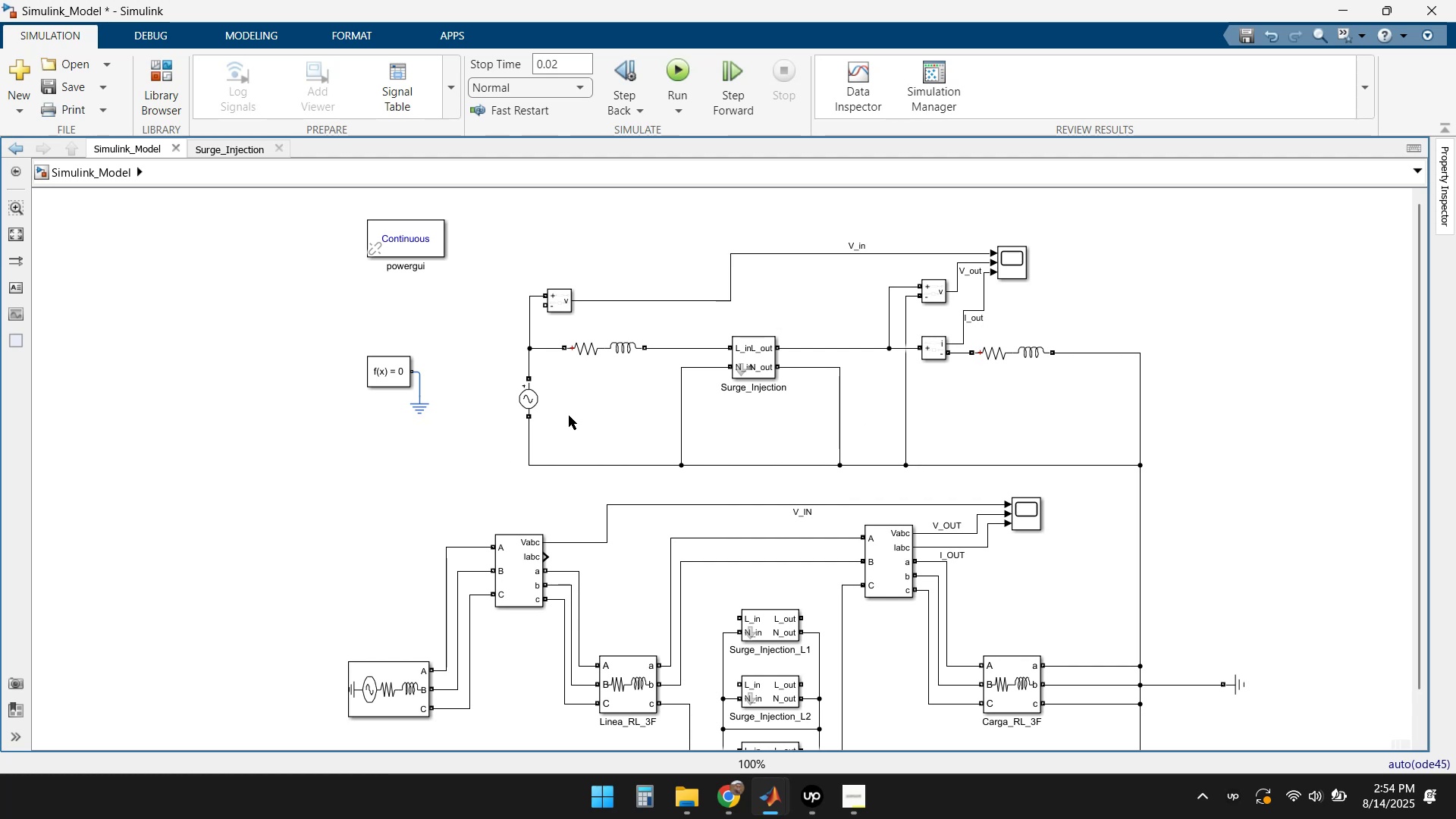 
double_click([529, 400])
 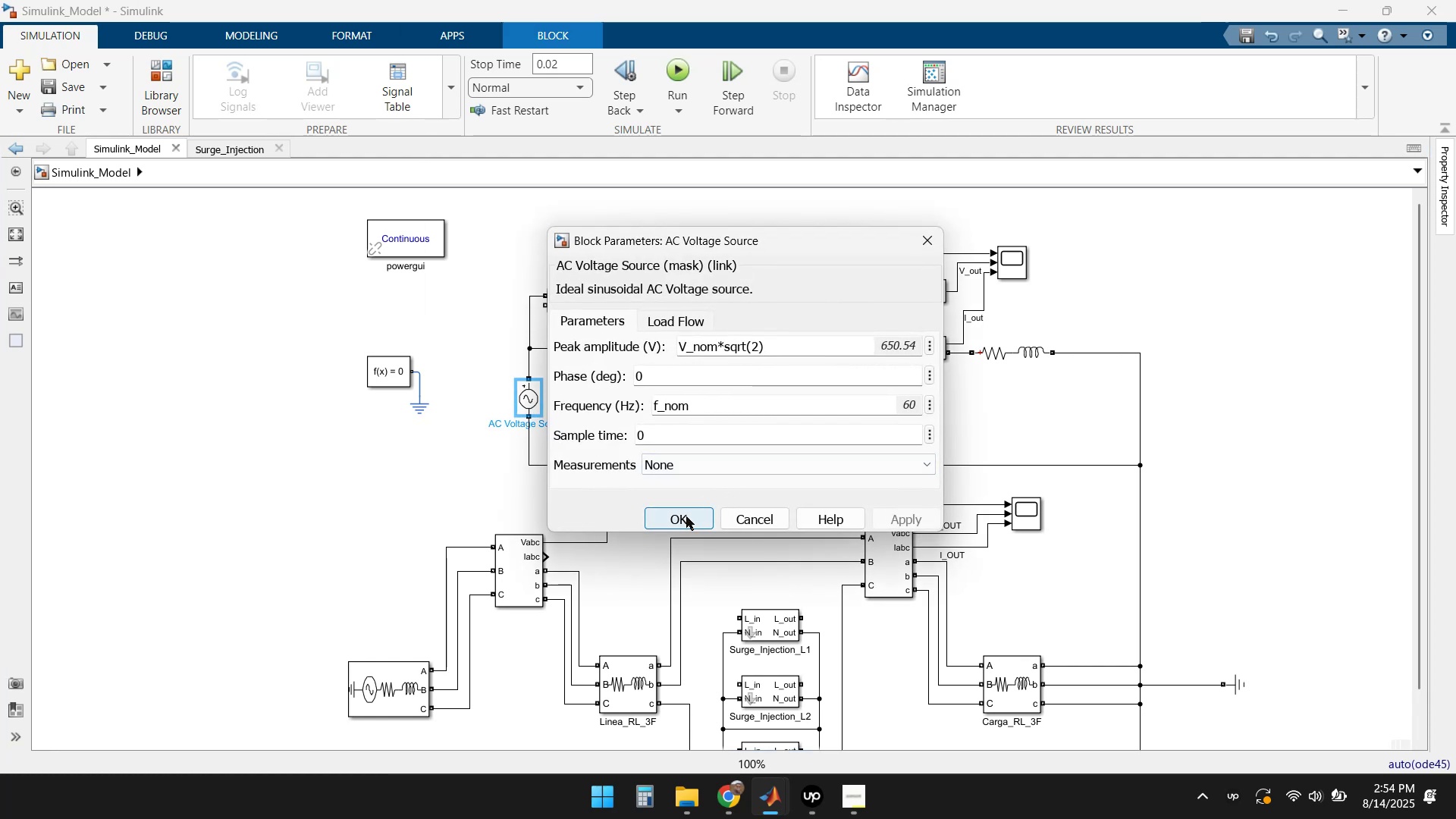 
left_click([686, 516])
 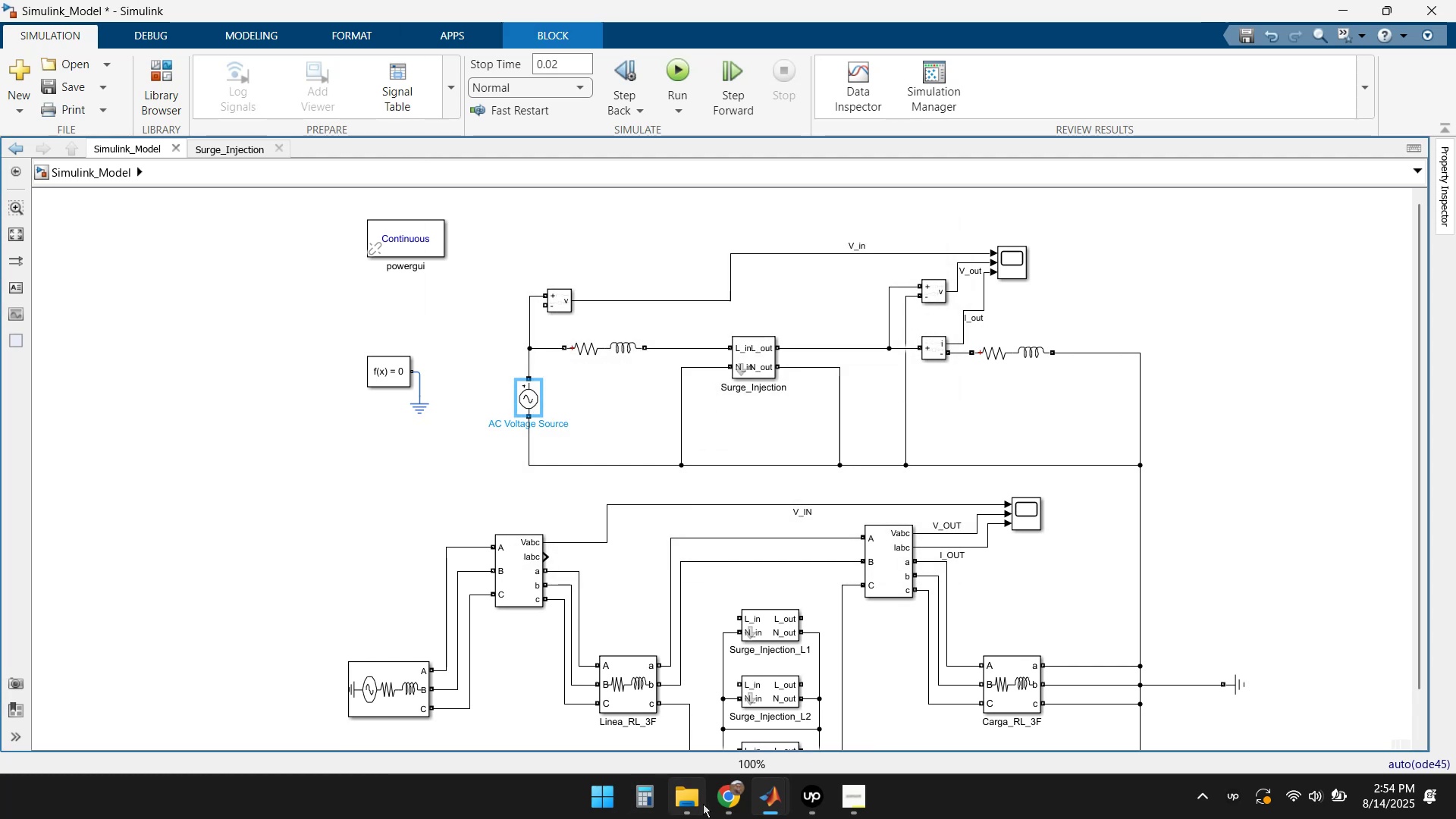 
left_click([774, 801])
 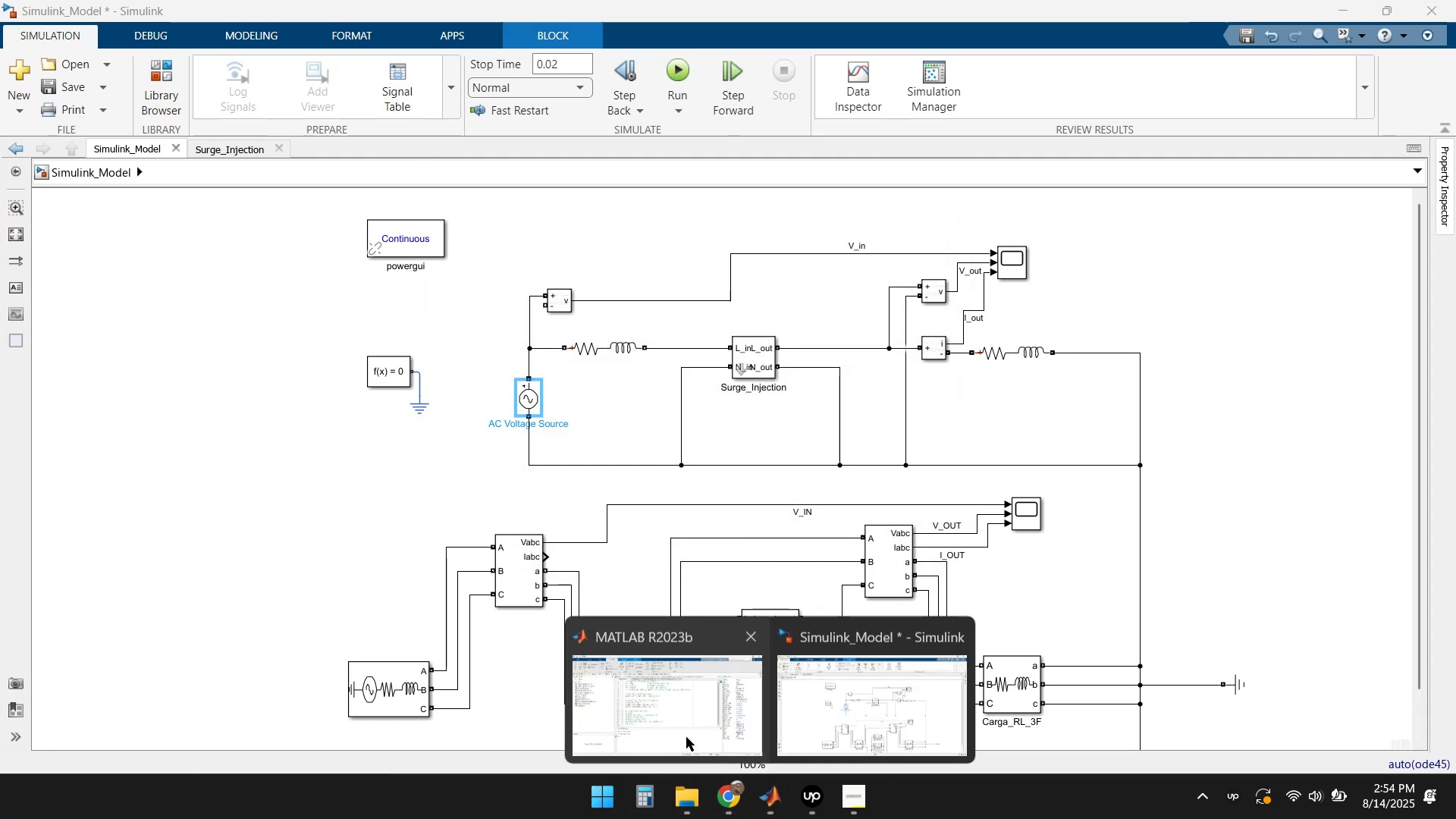 
left_click([679, 733])
 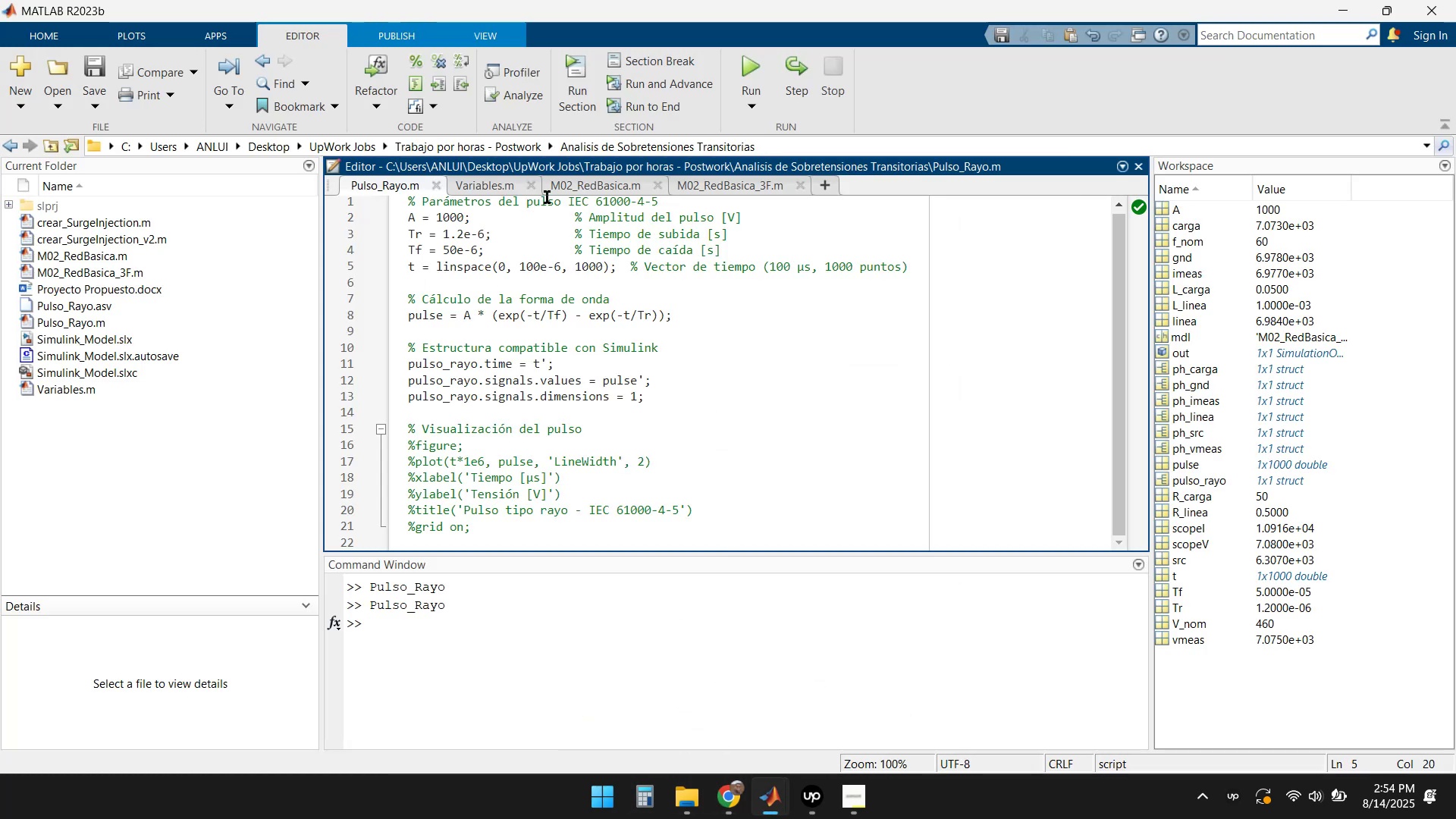 
left_click([473, 182])
 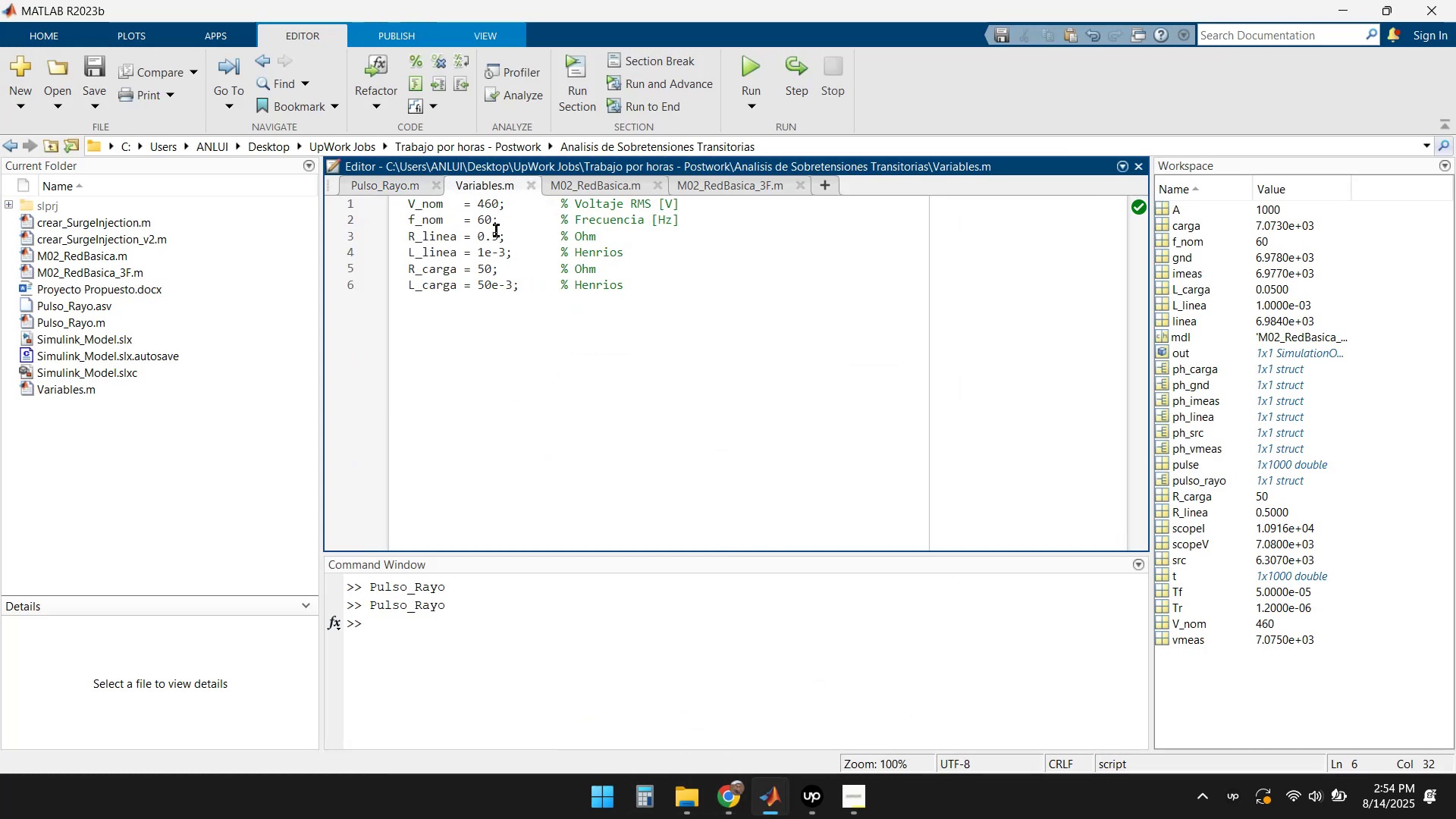 
left_click([485, 205])
 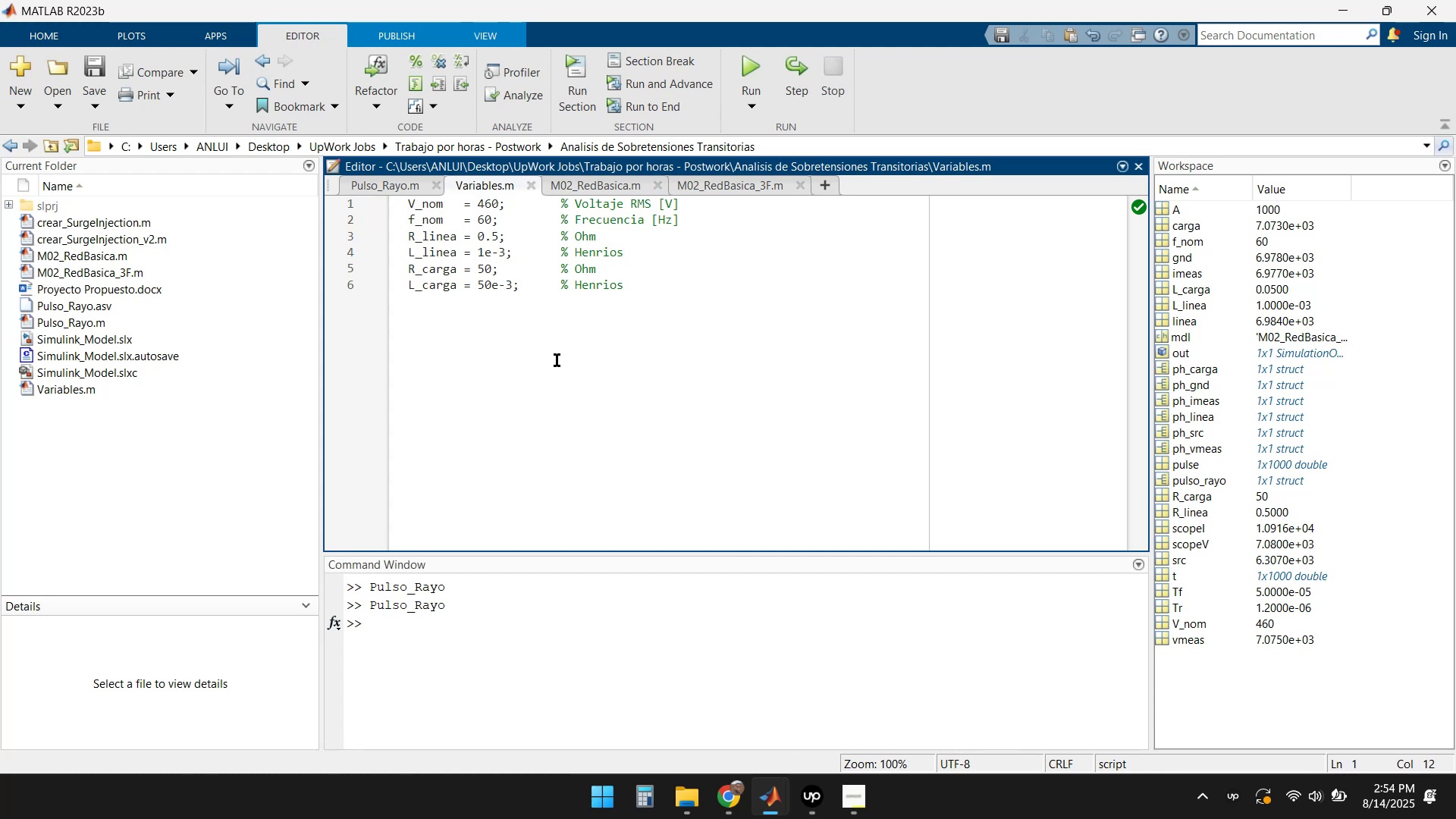 
wait(8.5)
 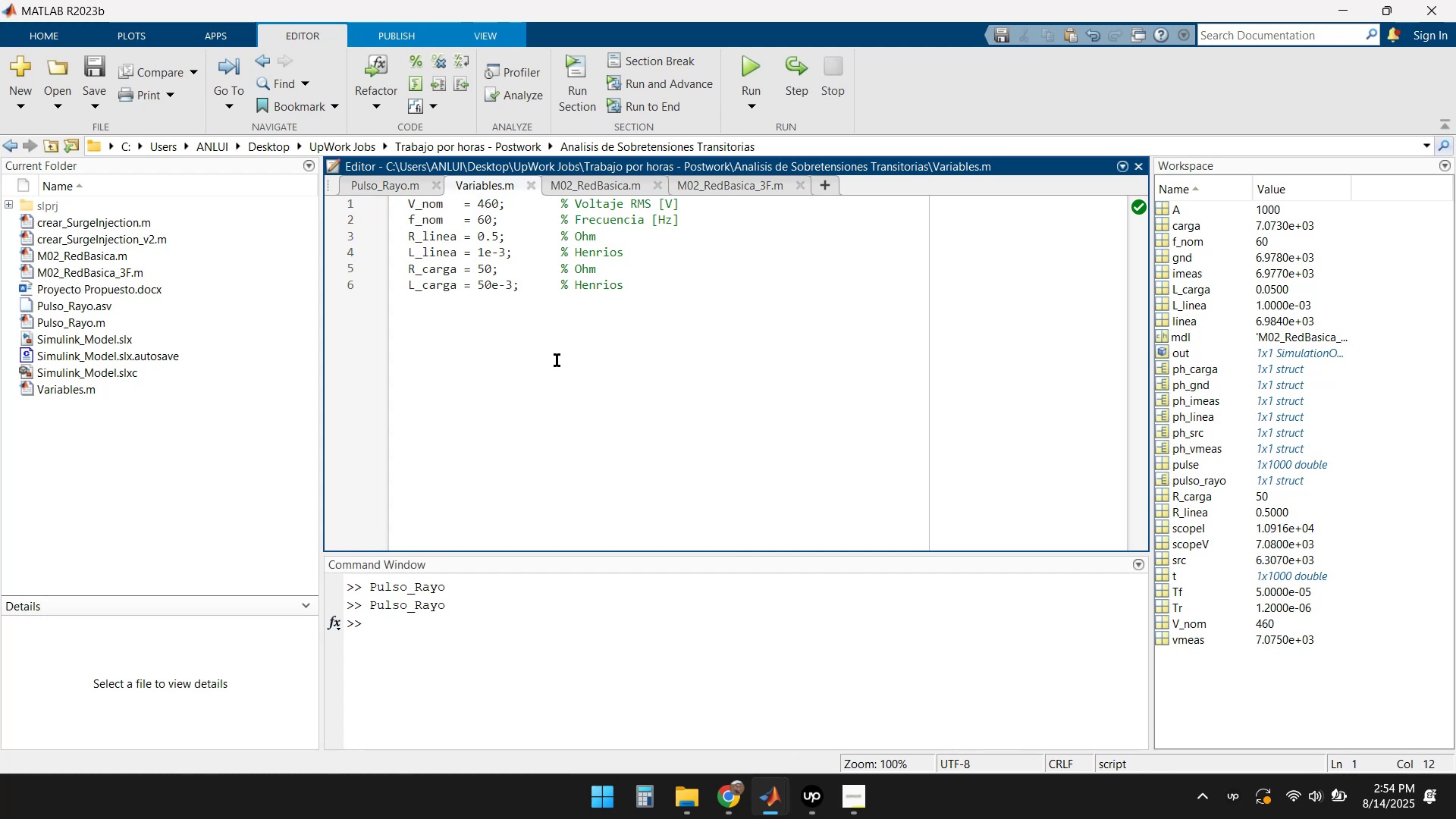 
left_click([735, 185])
 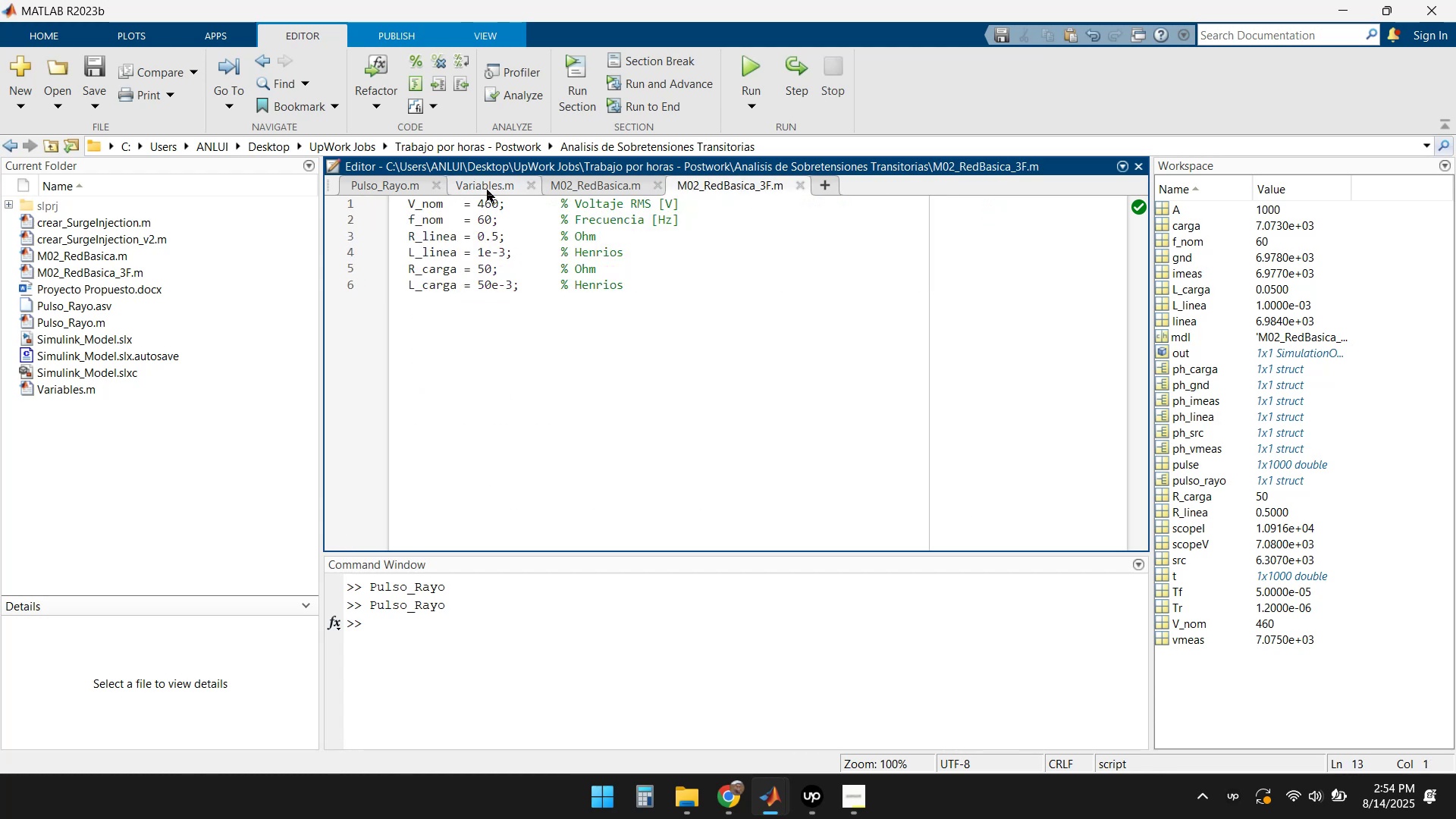 
double_click([390, 184])
 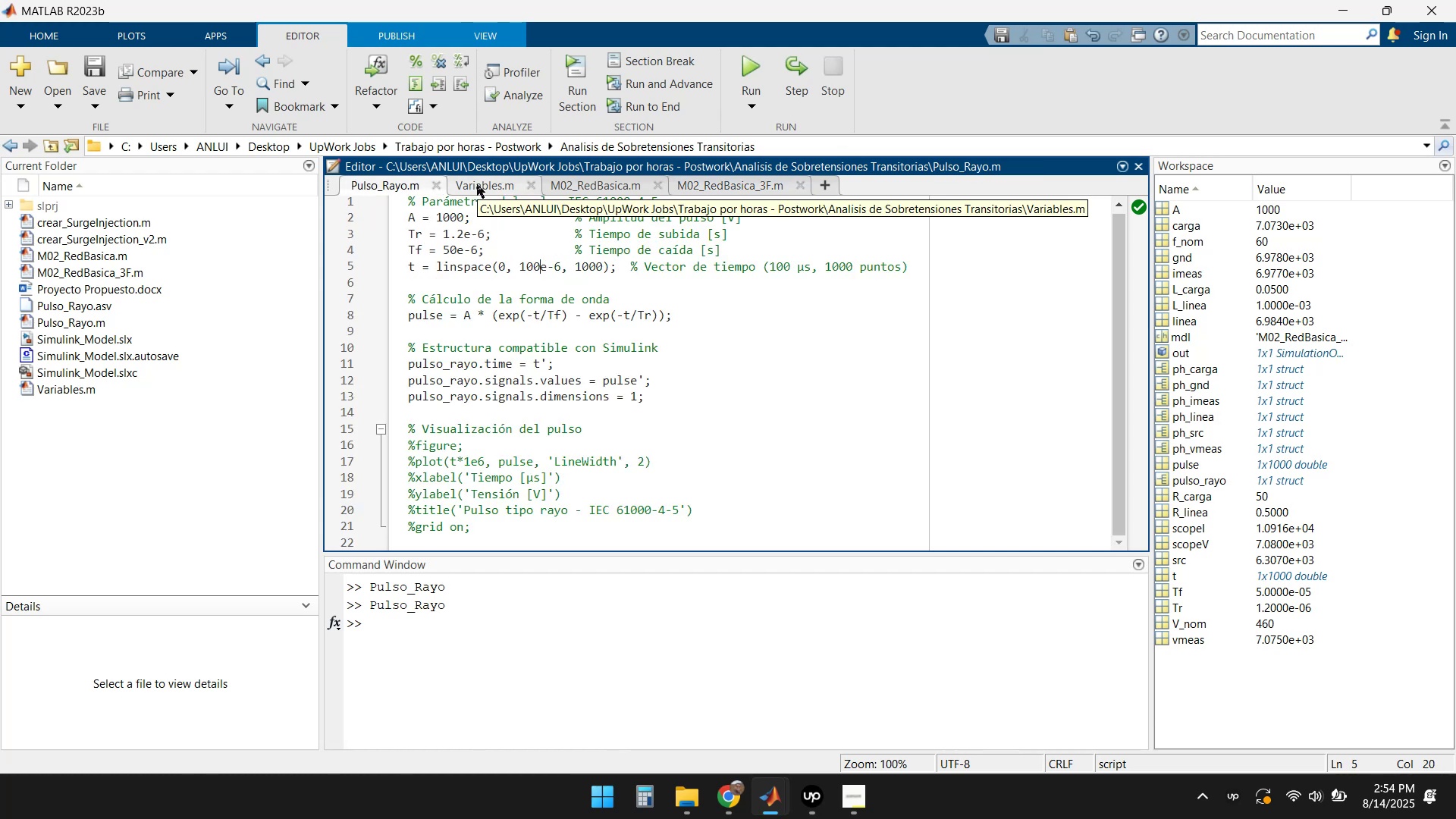 
left_click([477, 184])
 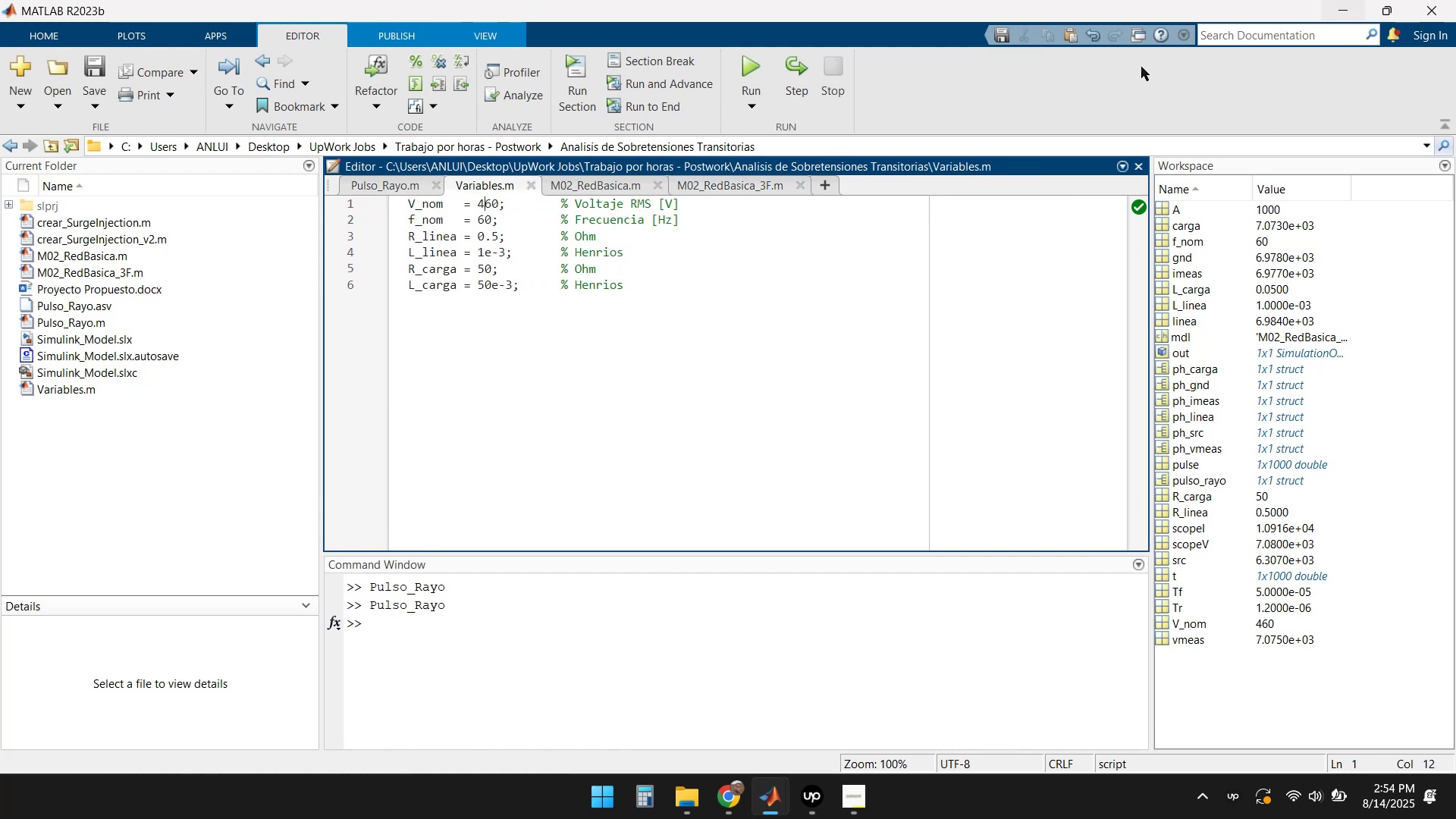 
left_click([408, 181])
 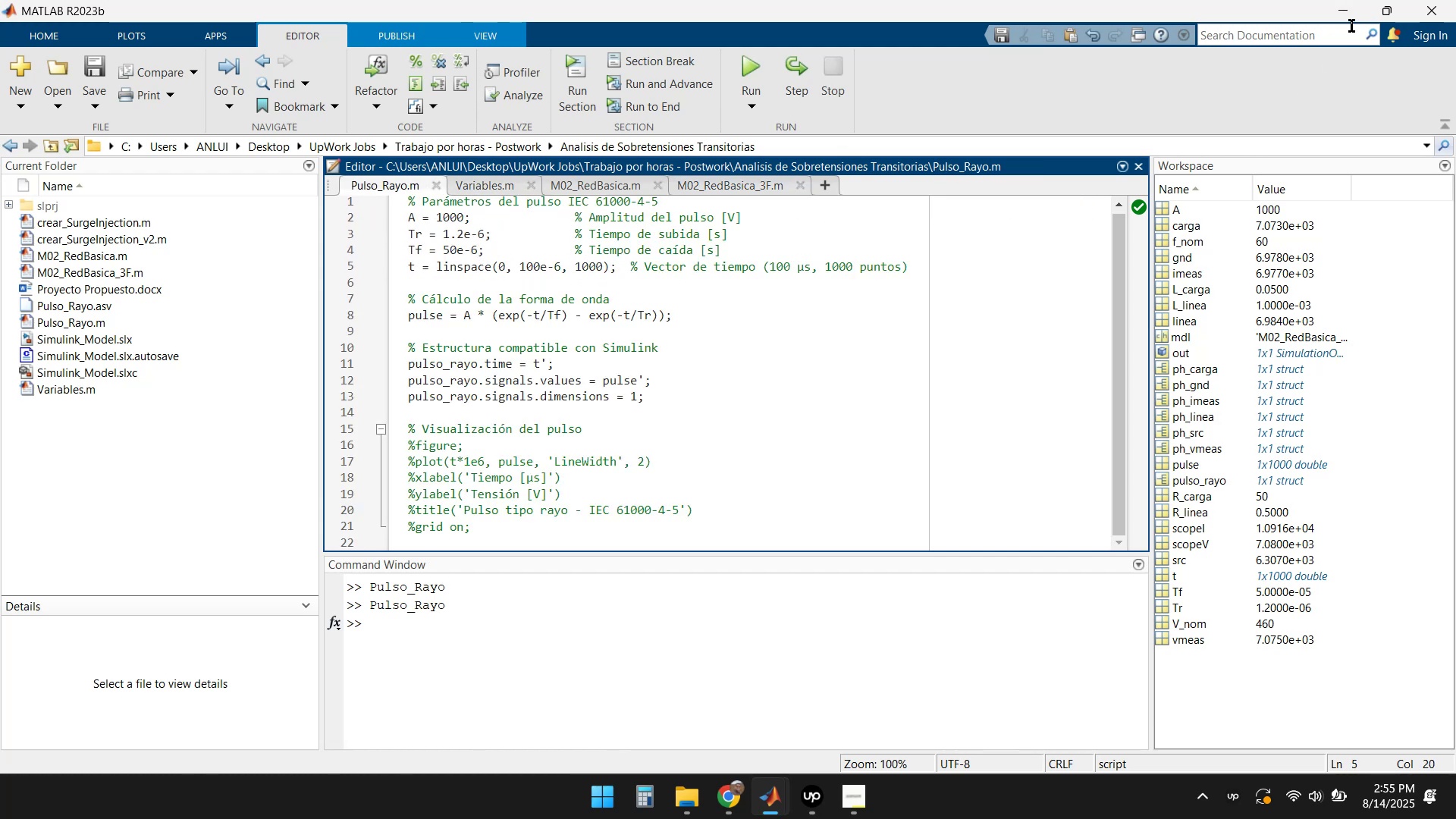 
wait(6.27)
 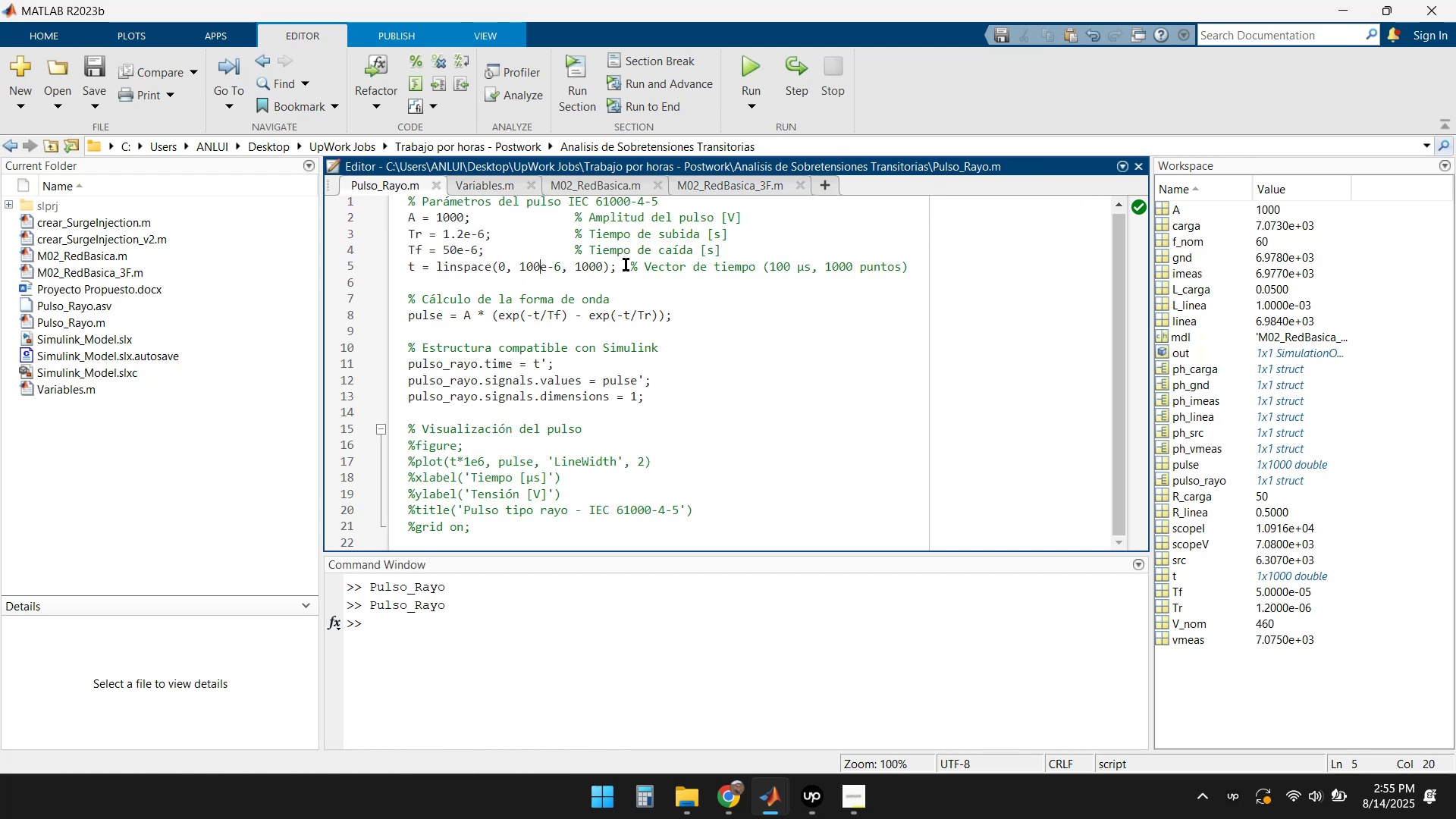 
left_click([1351, 9])
 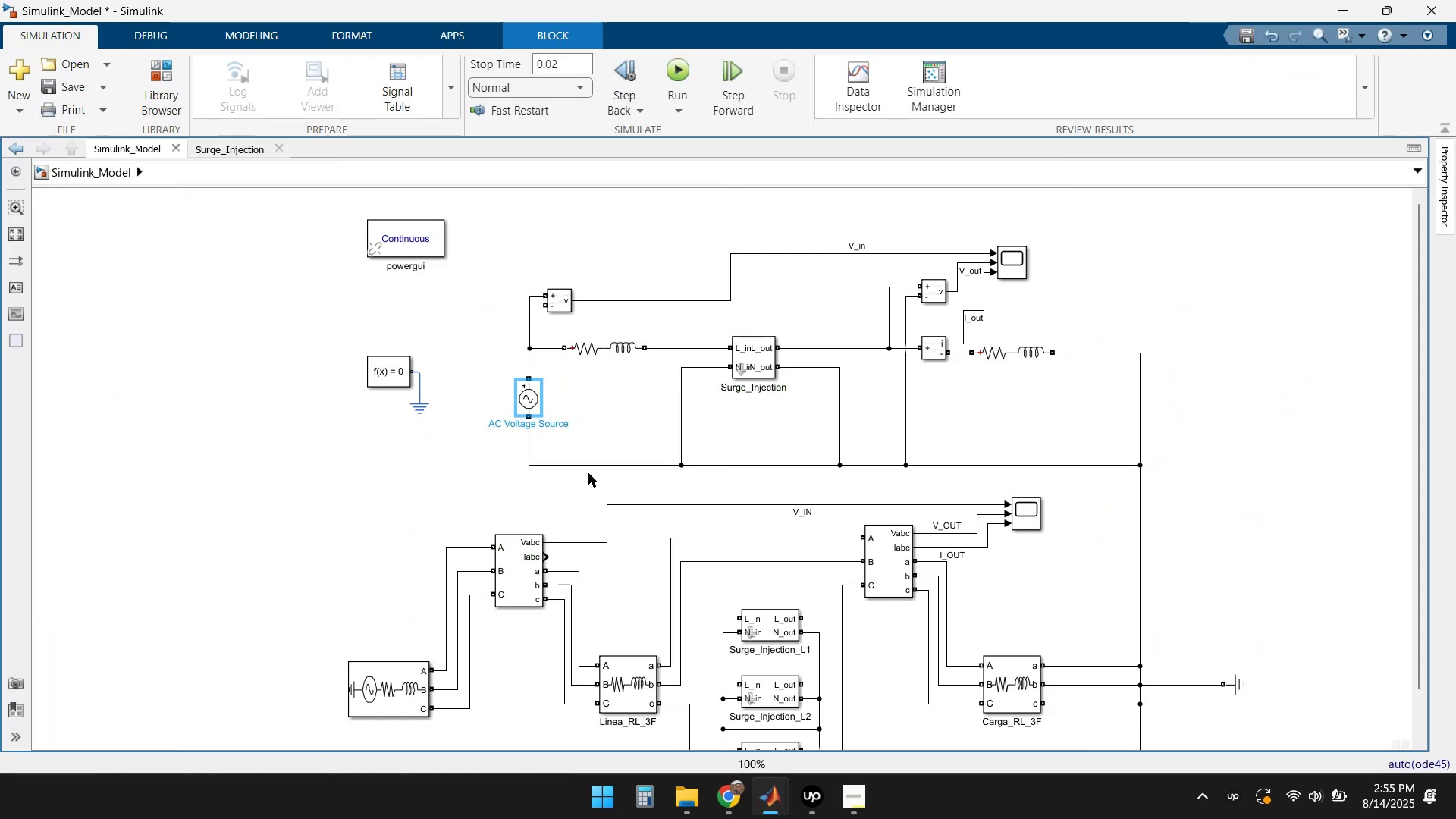 
left_click([612, 416])
 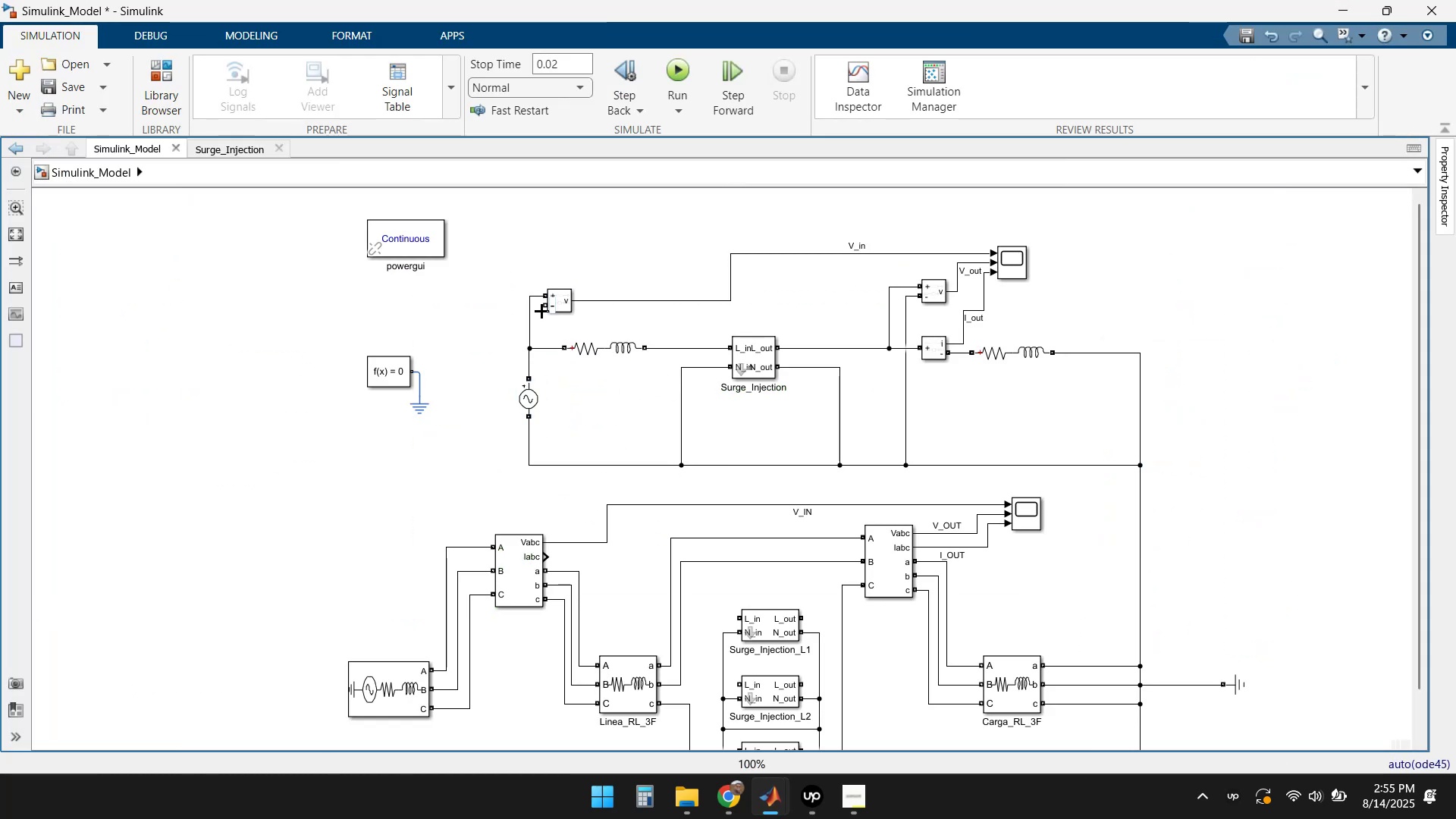 
left_click_drag(start_coordinate=[541, 307], to_coordinate=[527, 466])
 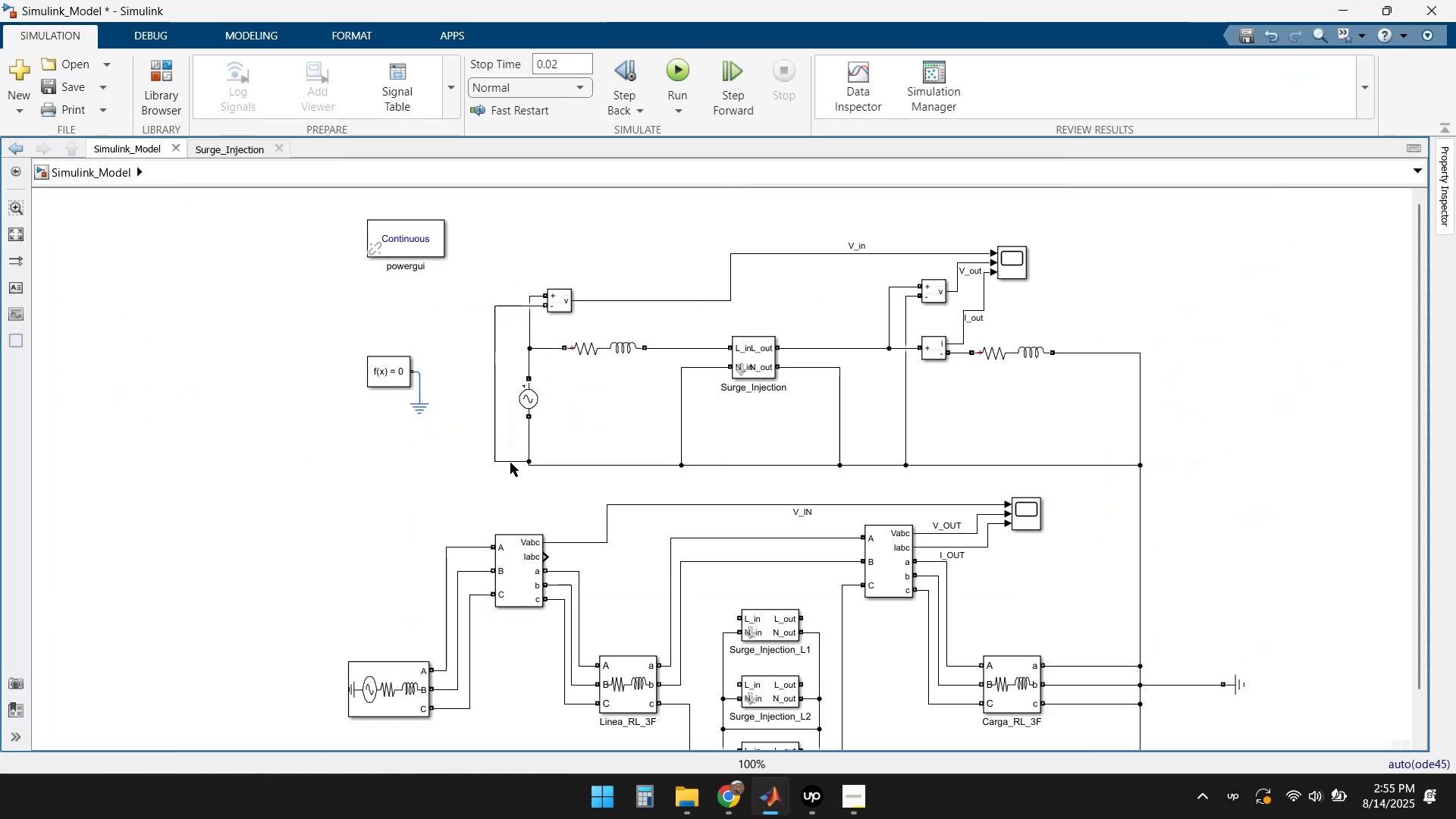 
left_click_drag(start_coordinate=[510, 461], to_coordinate=[513, 466])
 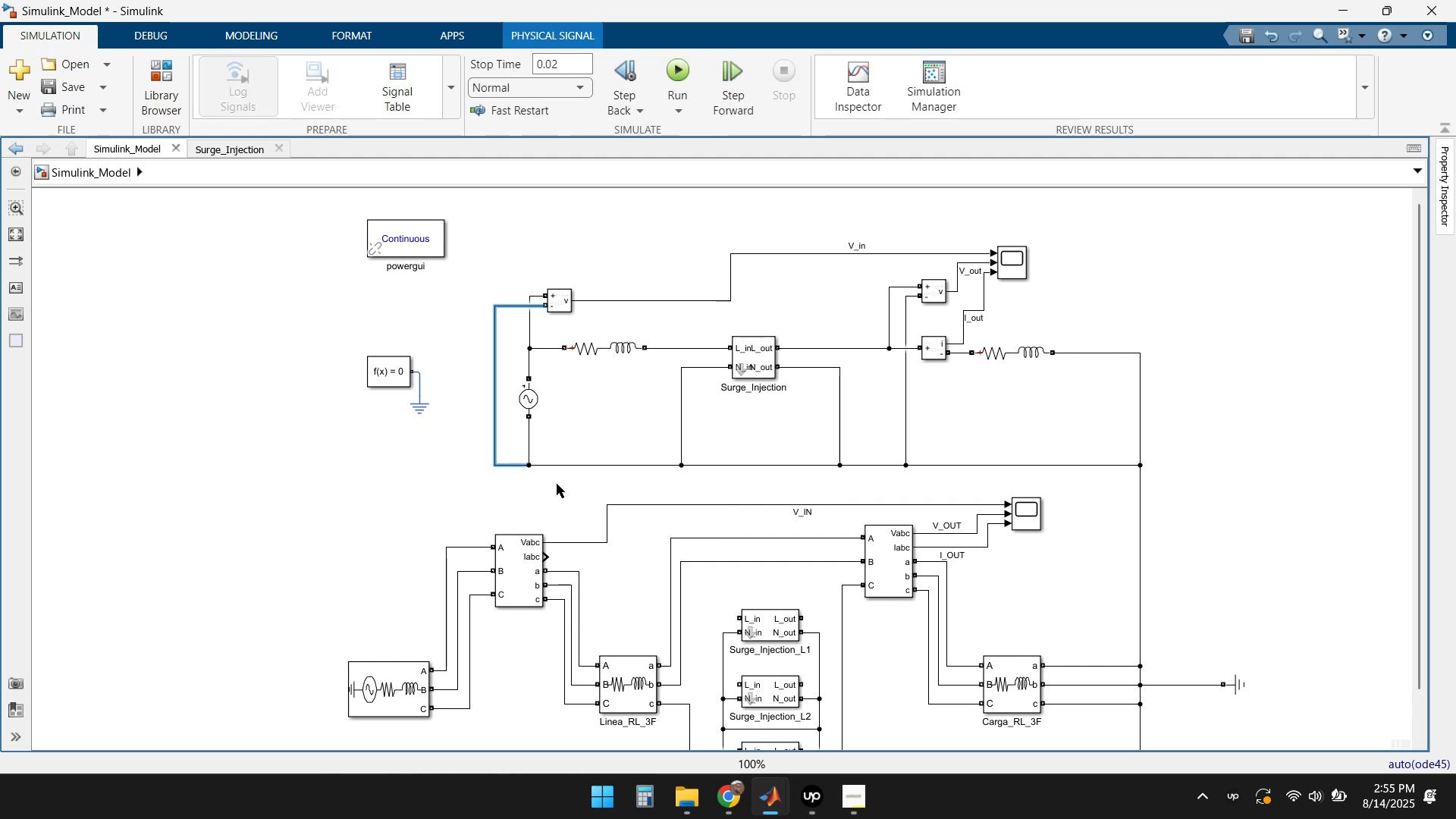 
left_click([565, 484])
 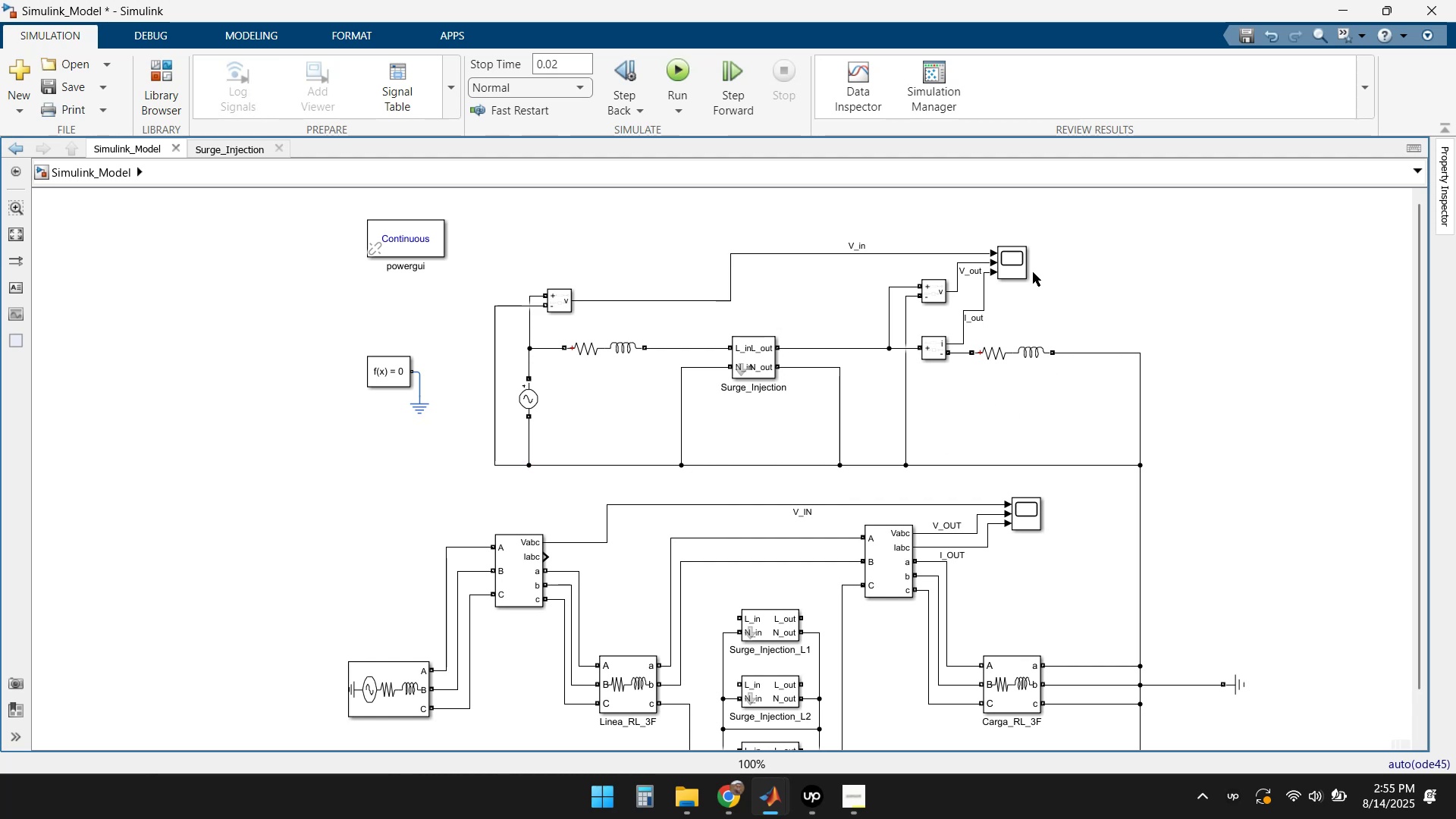 
double_click([1017, 266])
 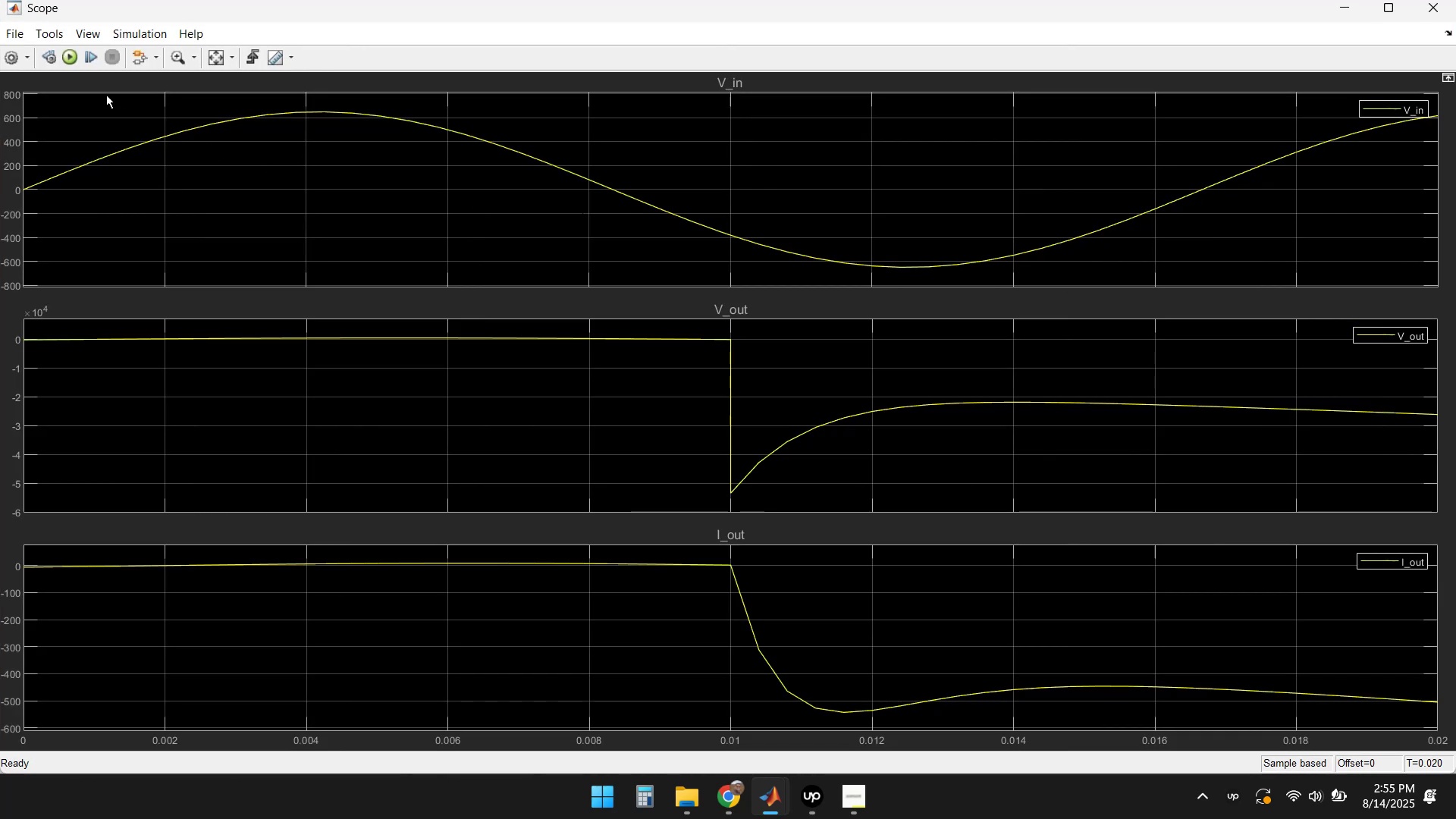 
left_click([65, 55])
 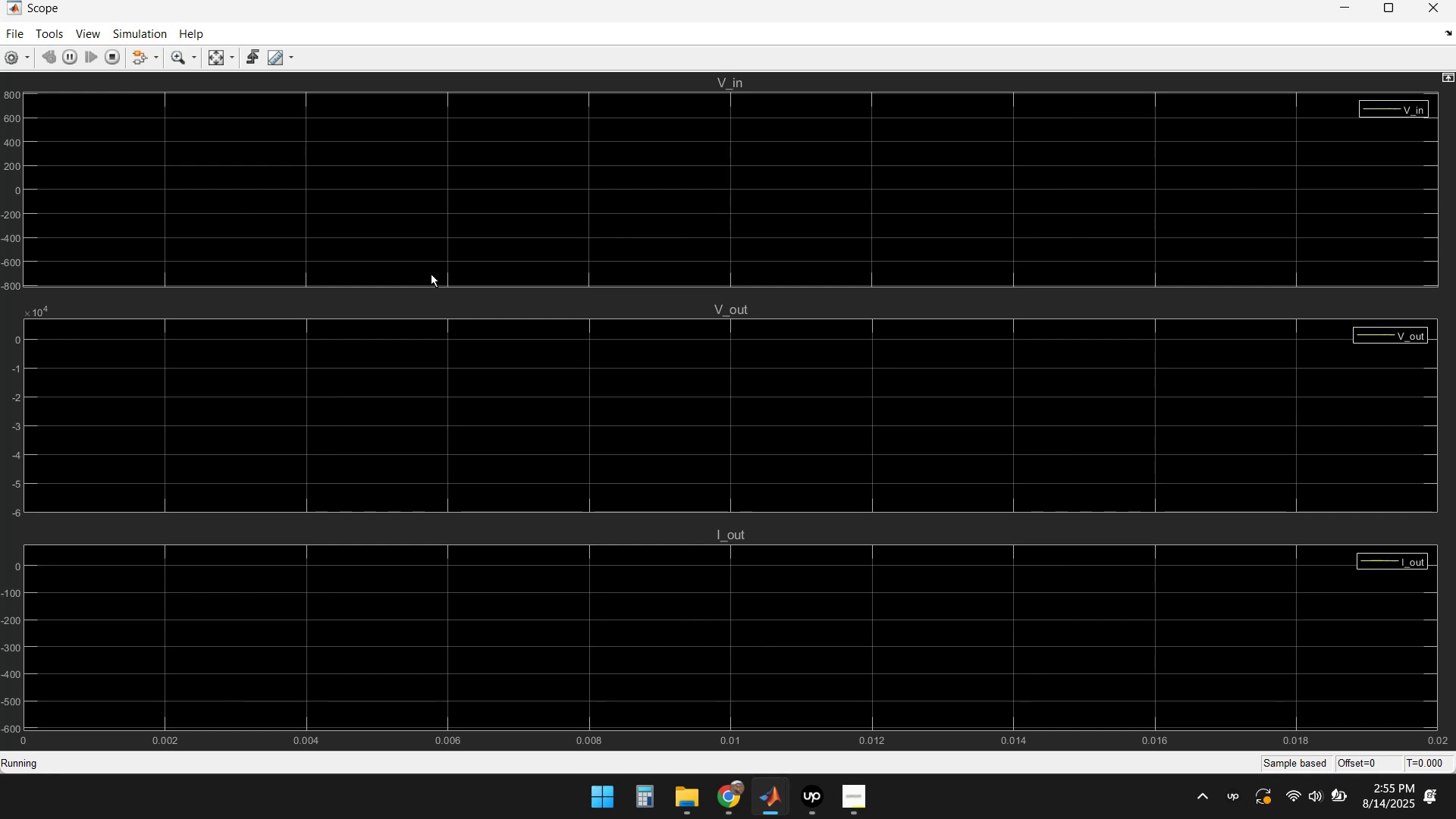 
wait(8.49)
 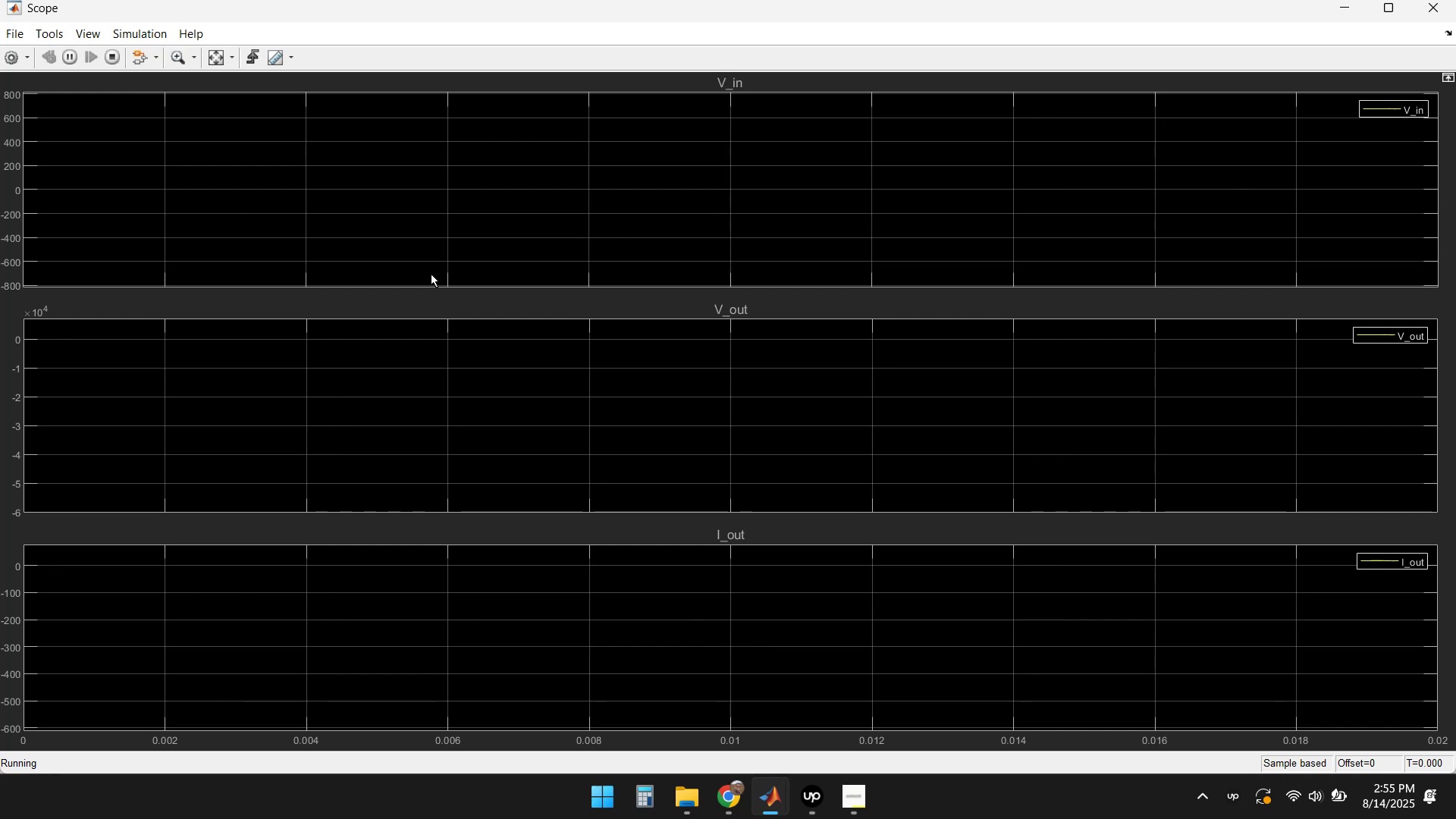 
left_click([1423, 13])
 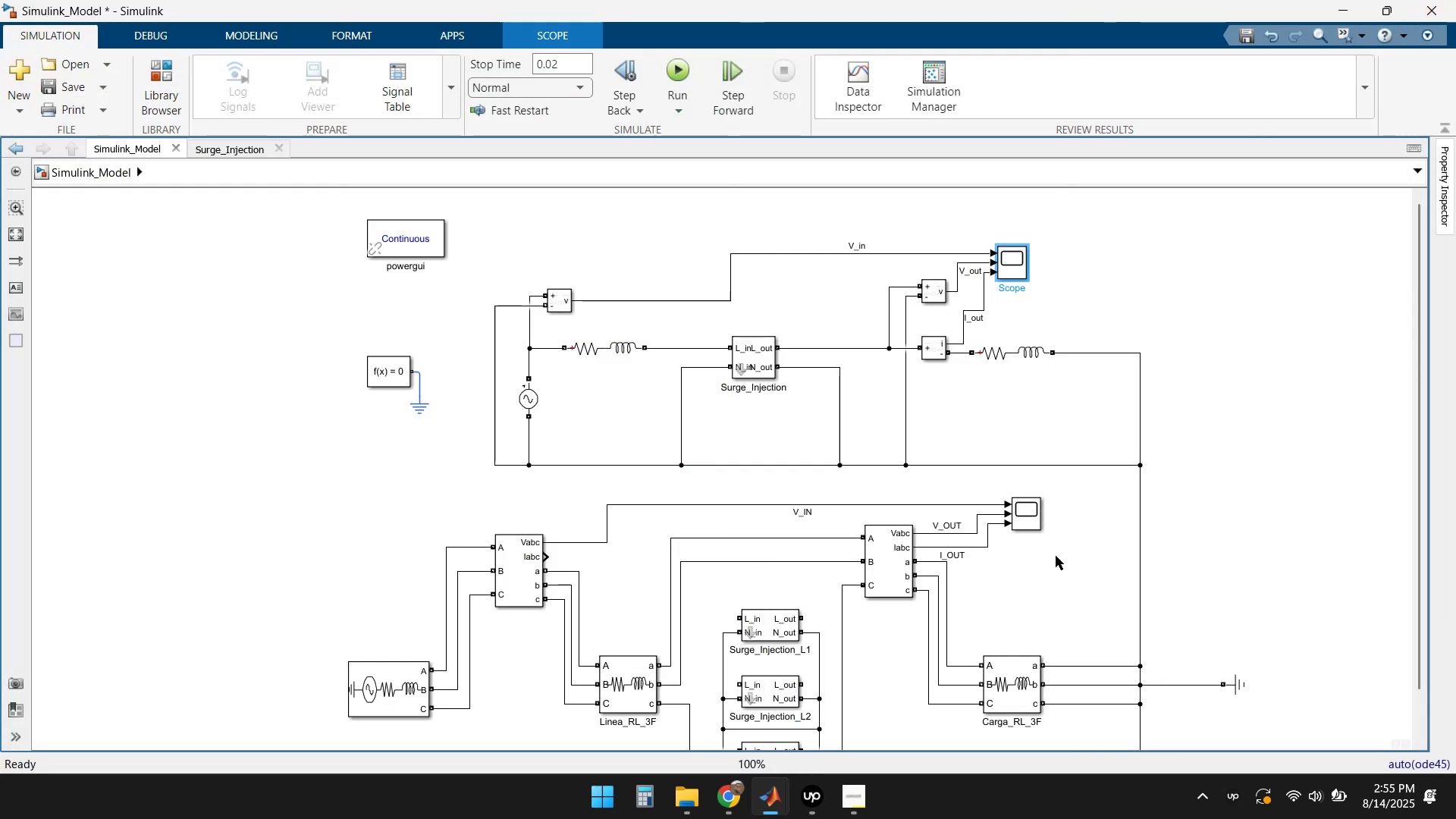 
double_click([1029, 507])
 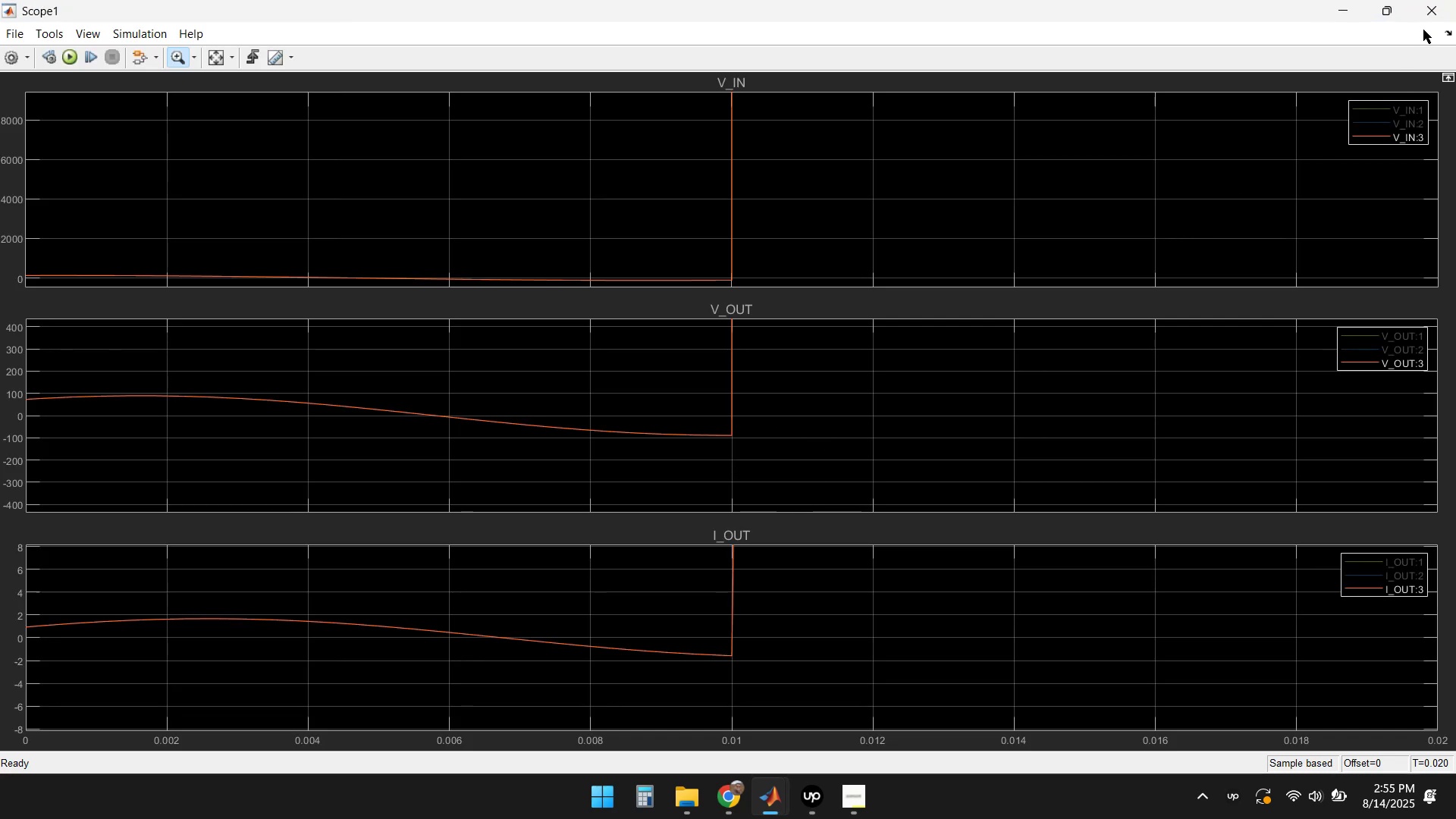 
left_click([1370, 113])
 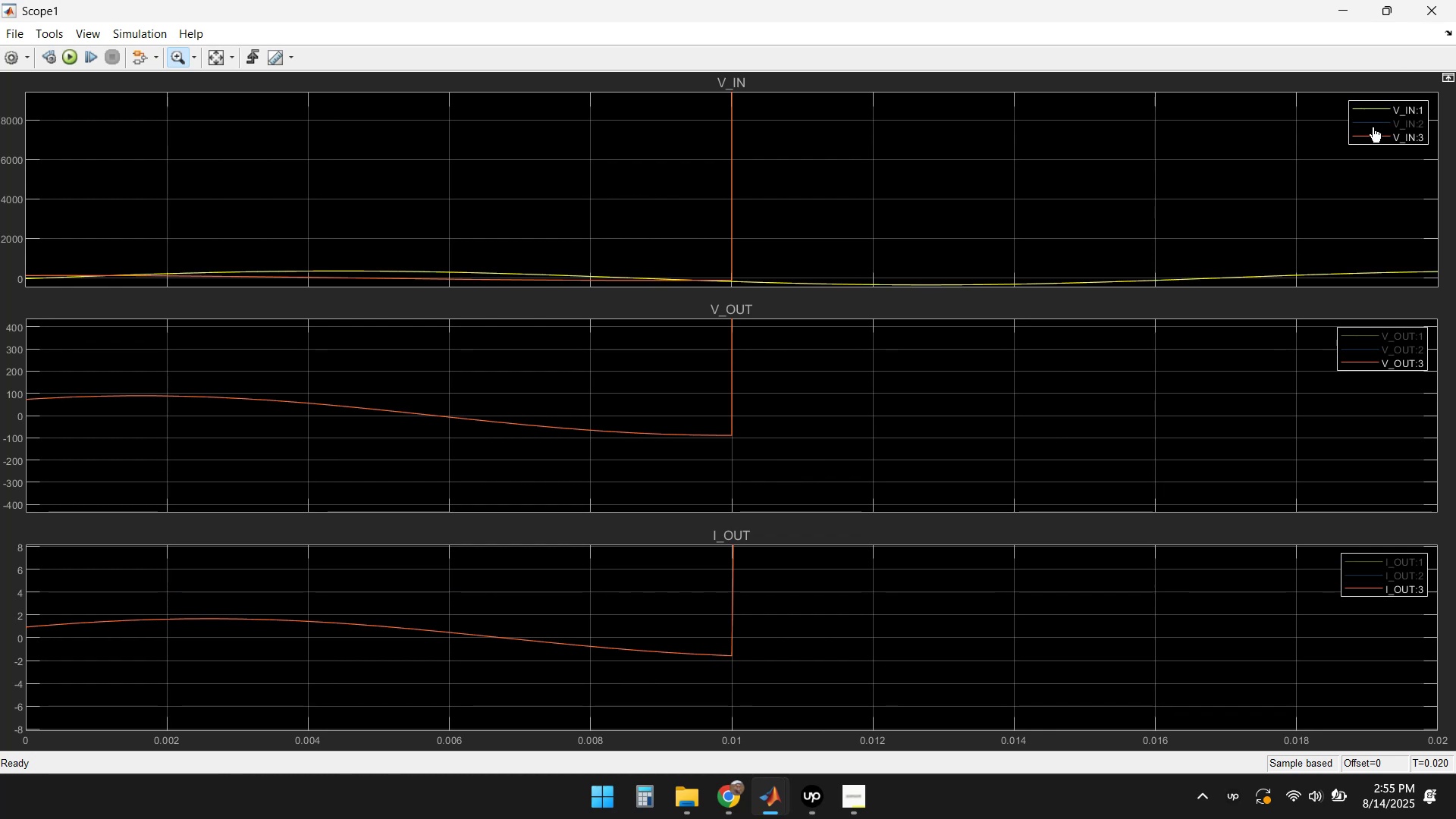 
left_click([1373, 127])
 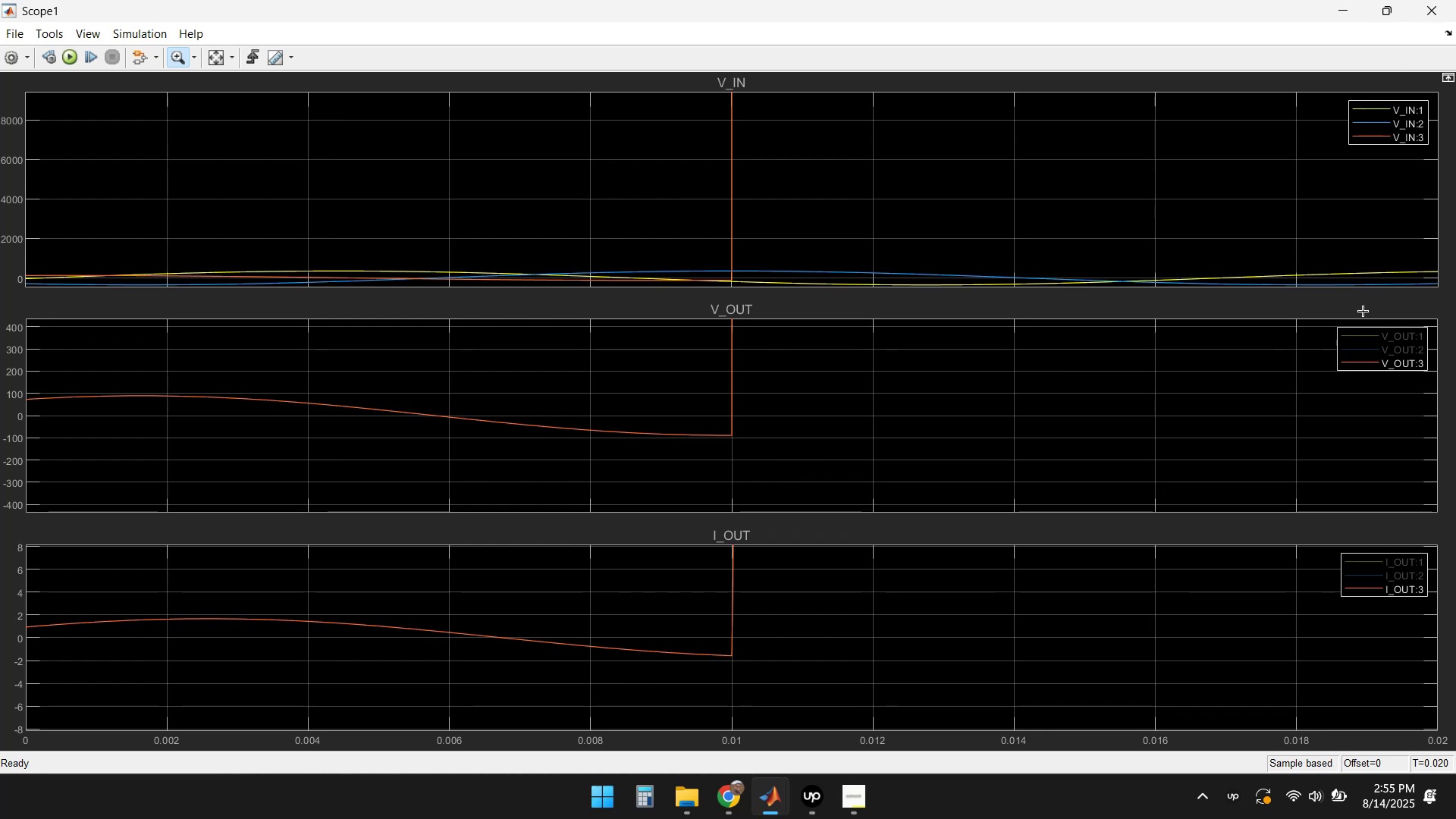 
double_click([1372, 334])
 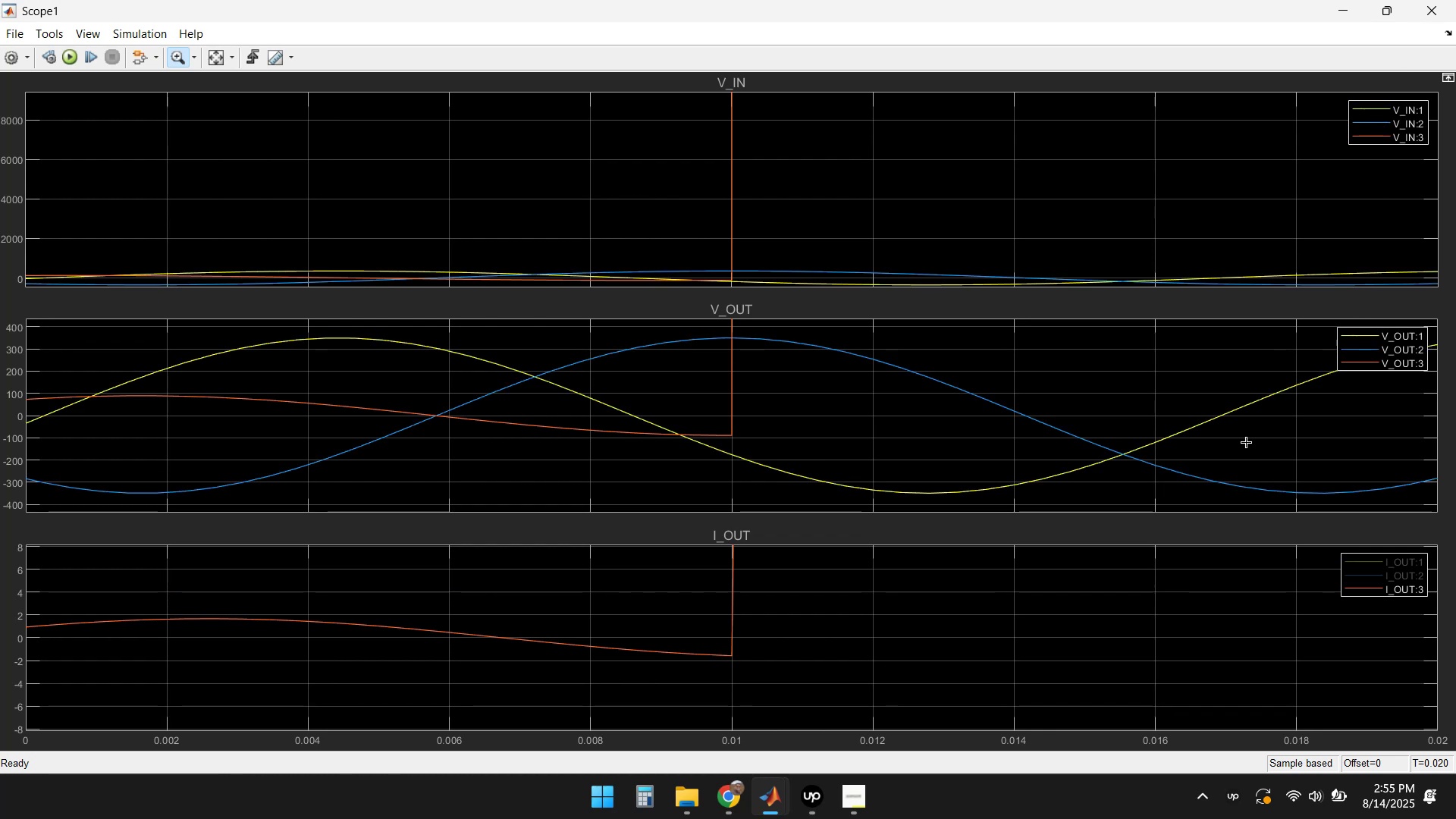 
wait(8.3)
 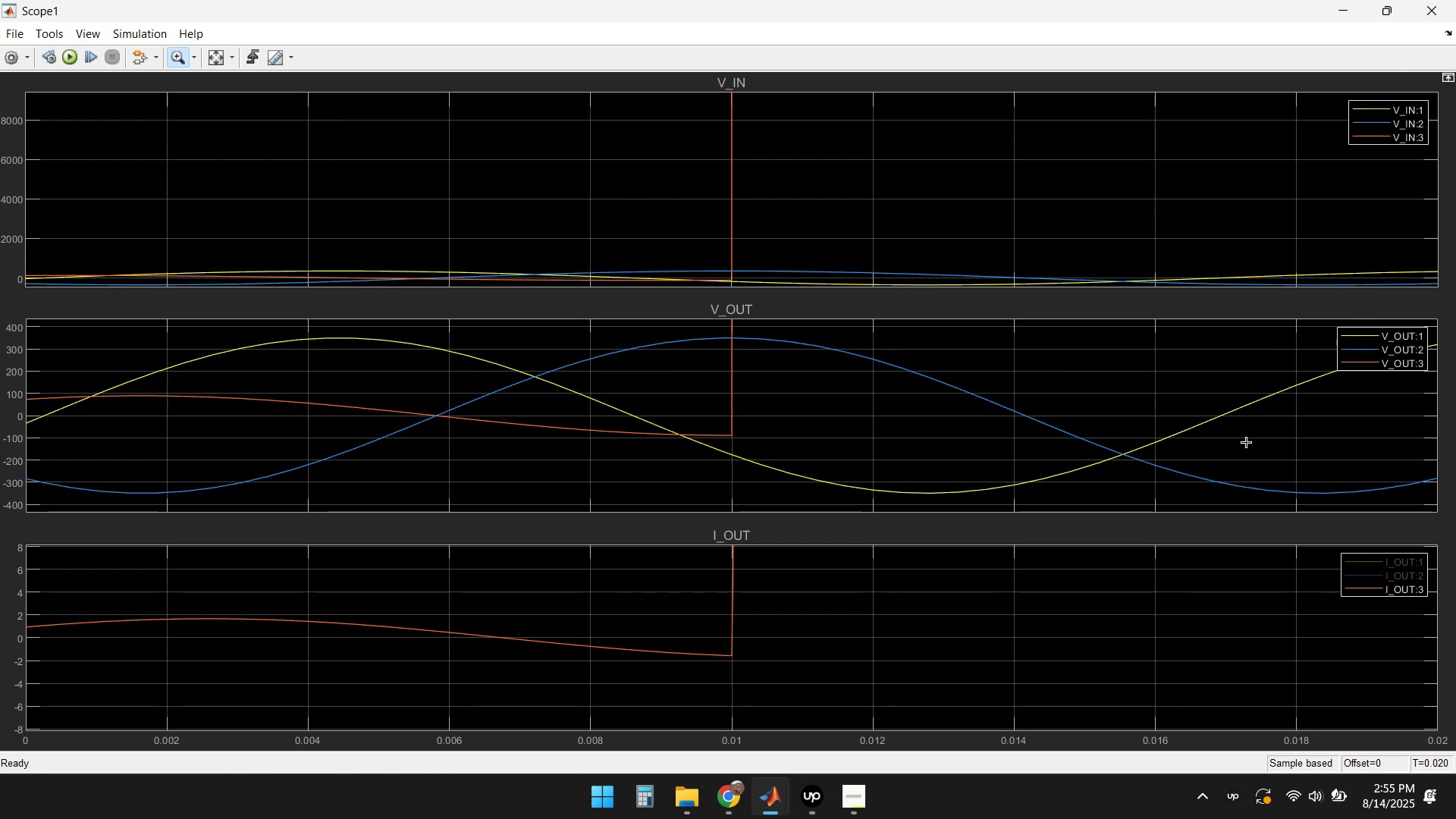 
left_click([1384, 124])
 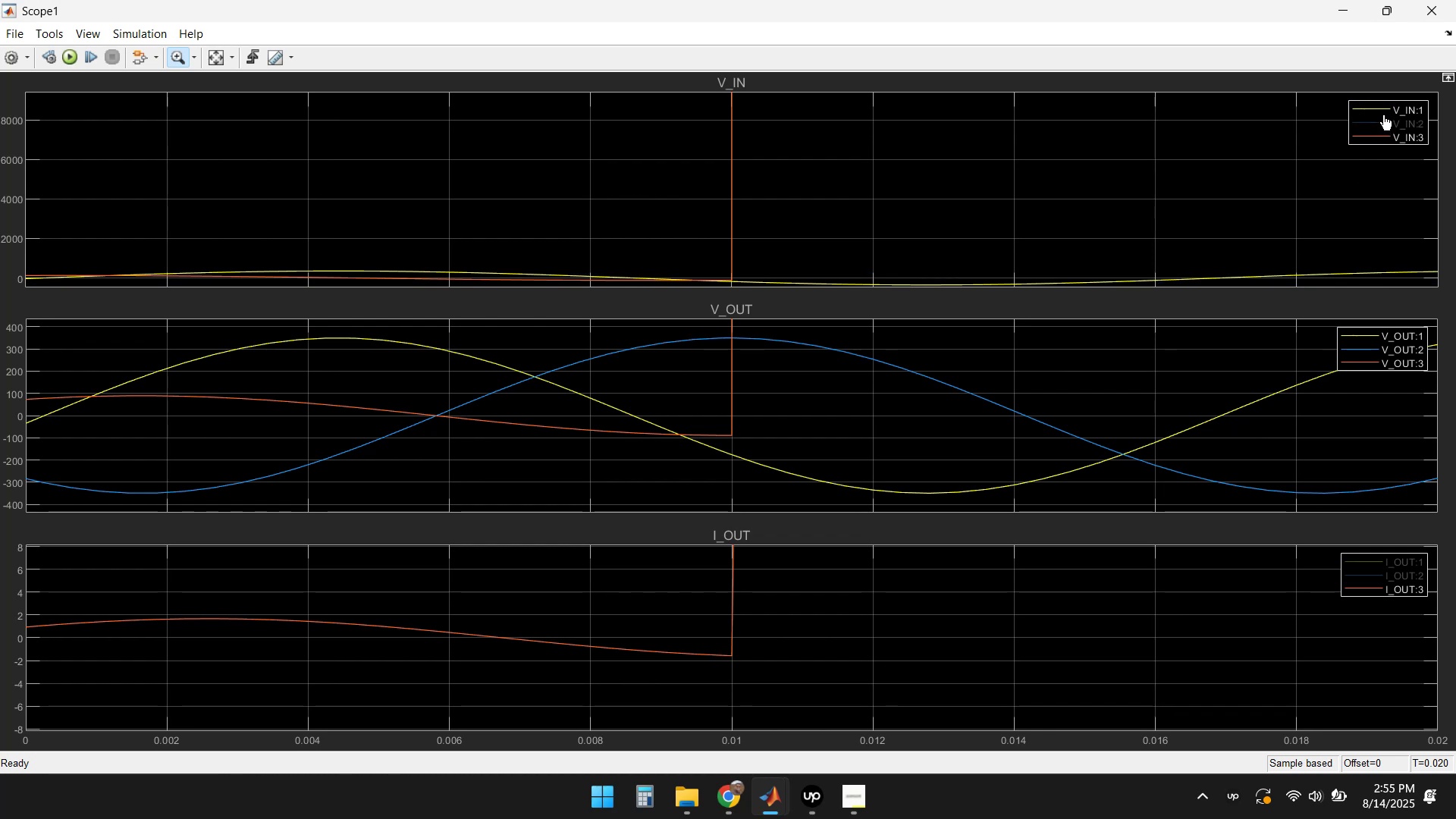 
left_click([1381, 109])
 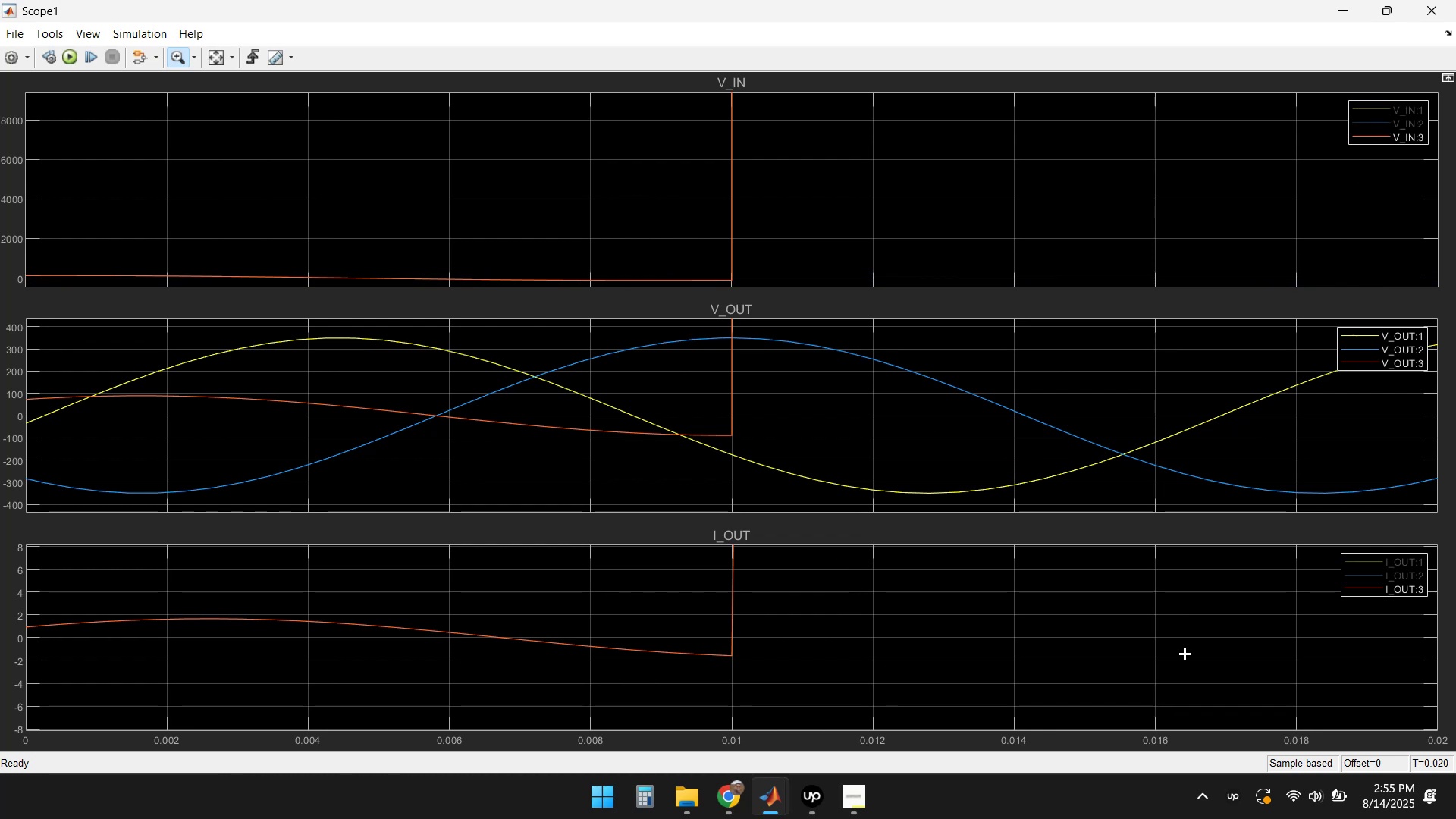 
double_click([1372, 573])
 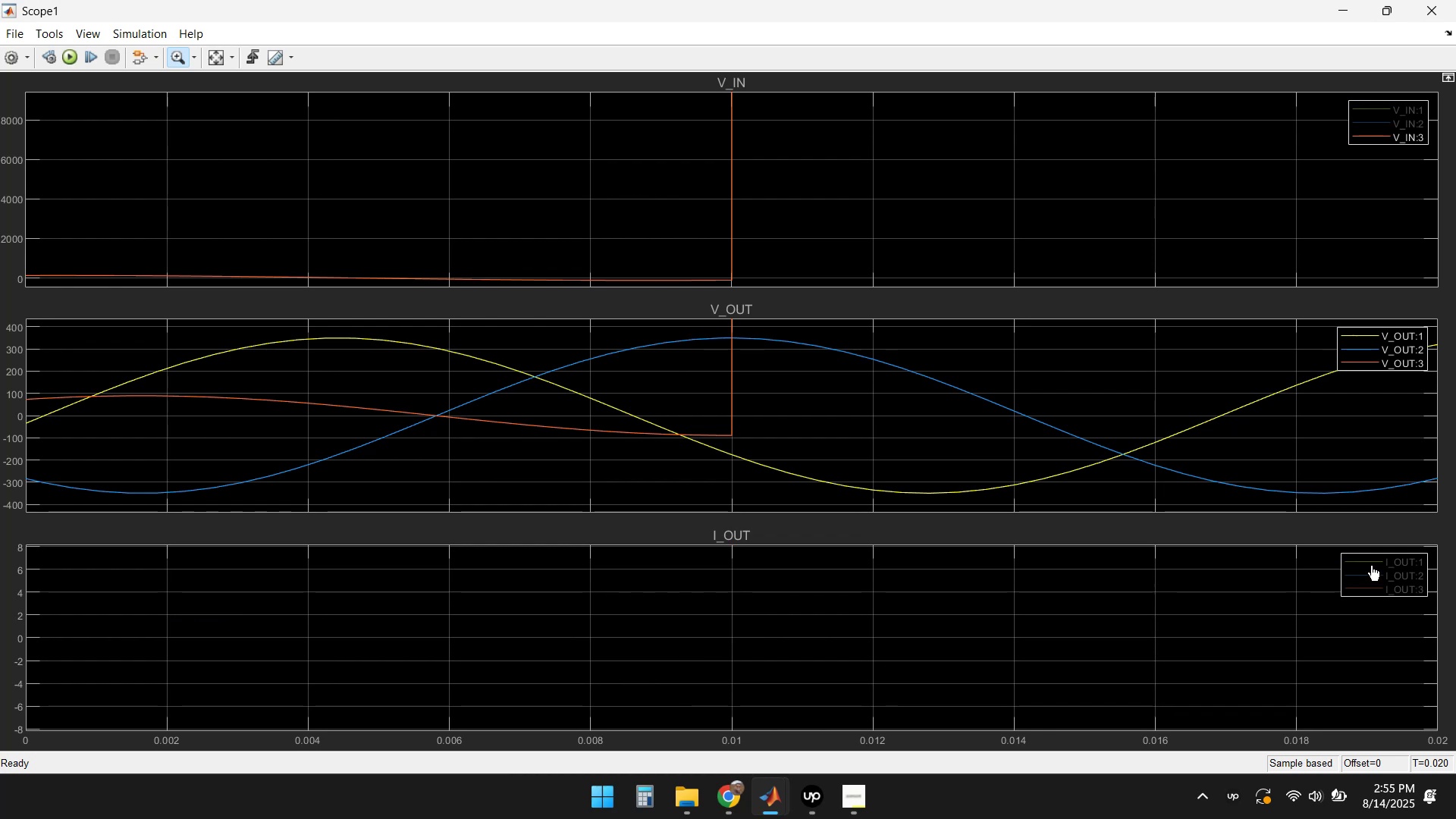 
left_click([1371, 565])
 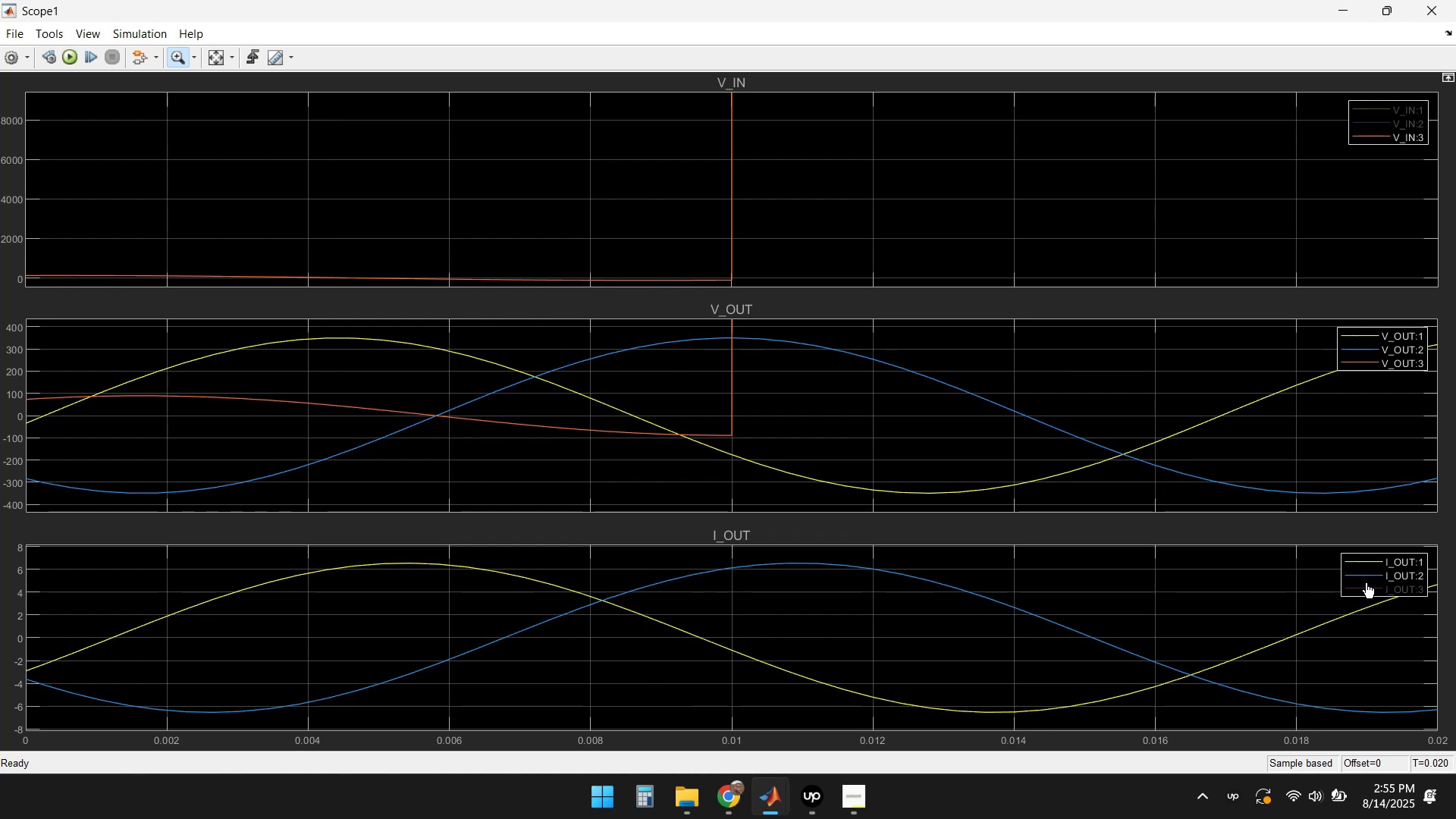 
left_click([1366, 587])
 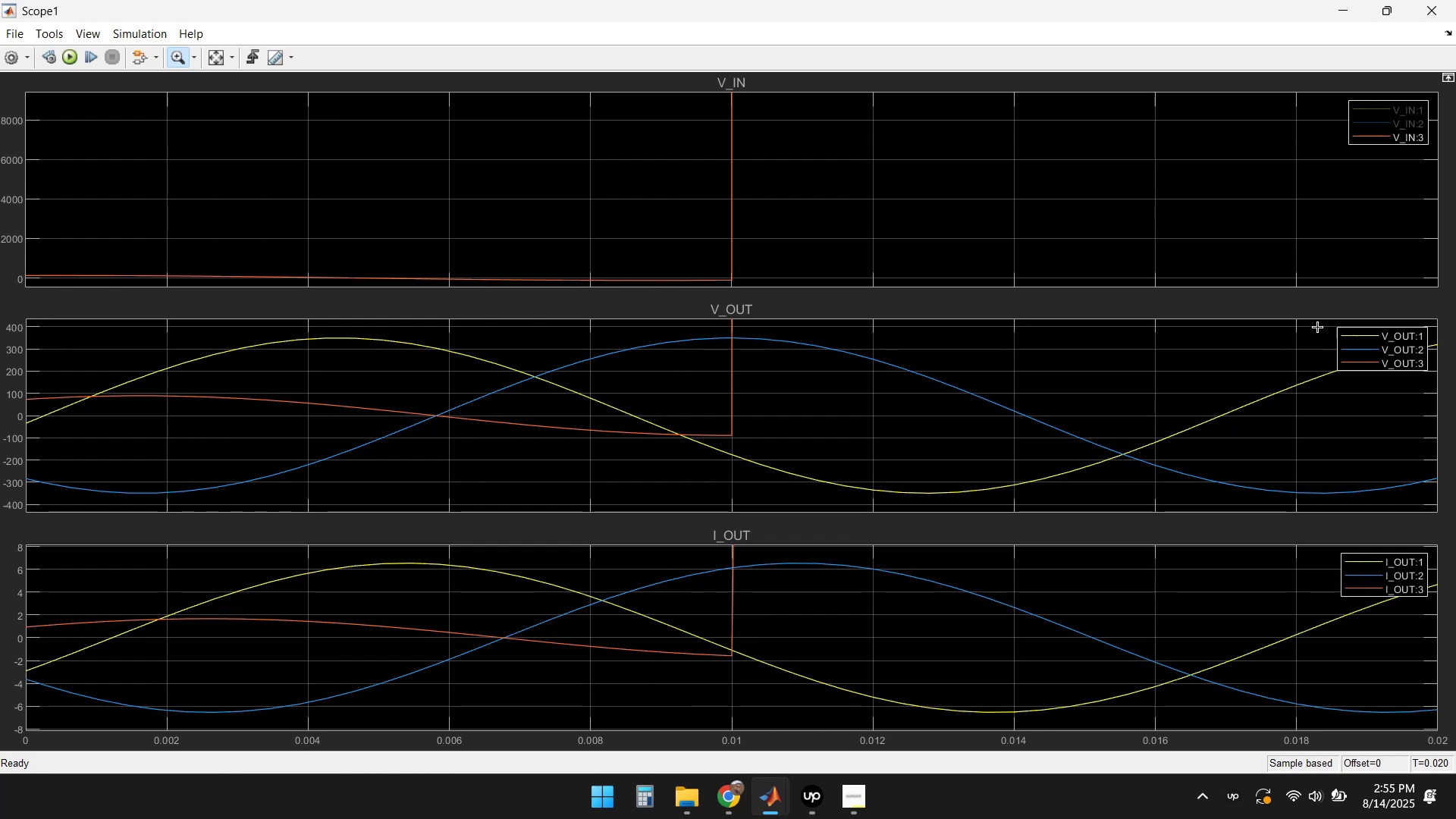 
left_click([1441, 12])
 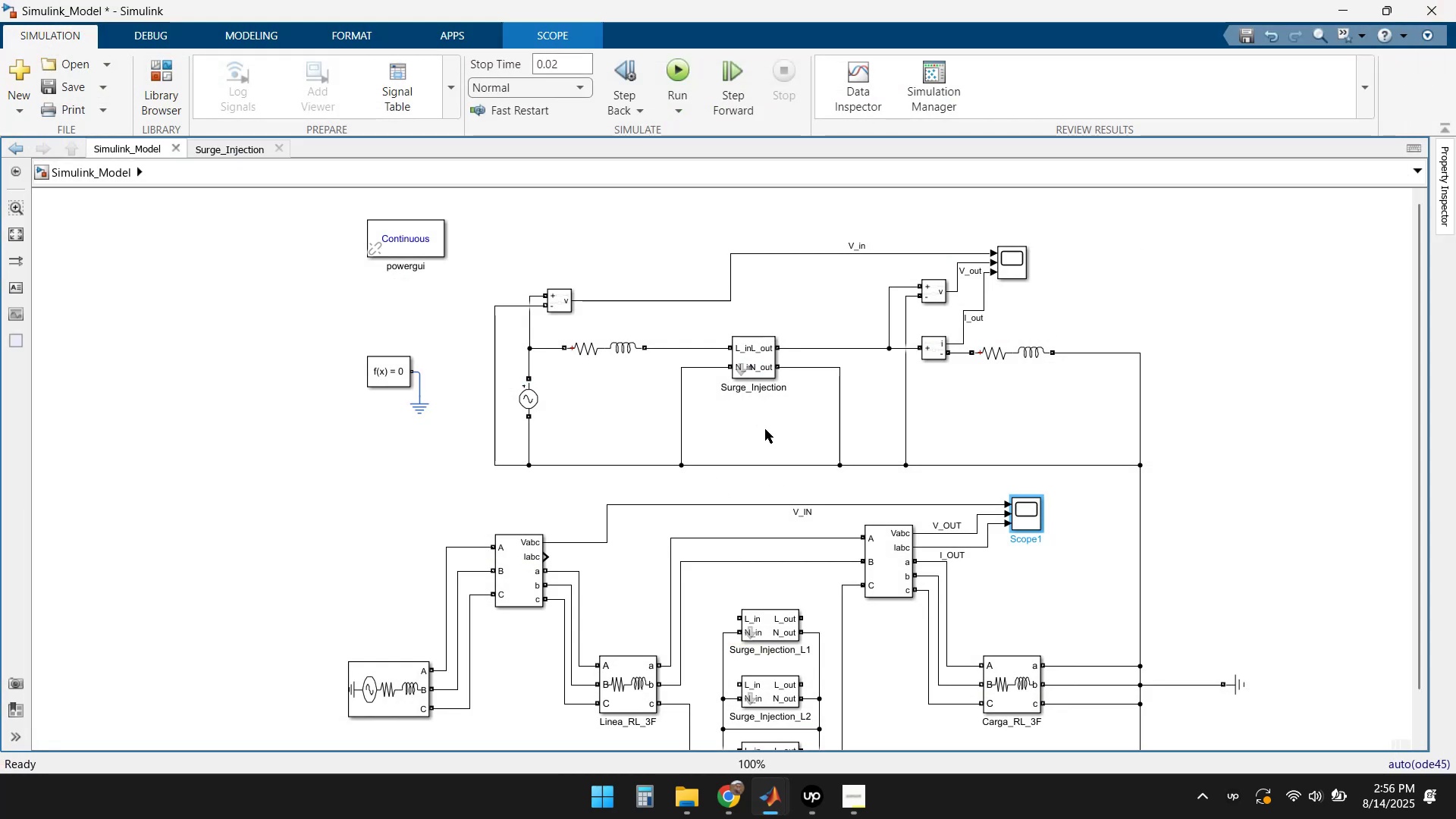 
left_click([740, 369])
 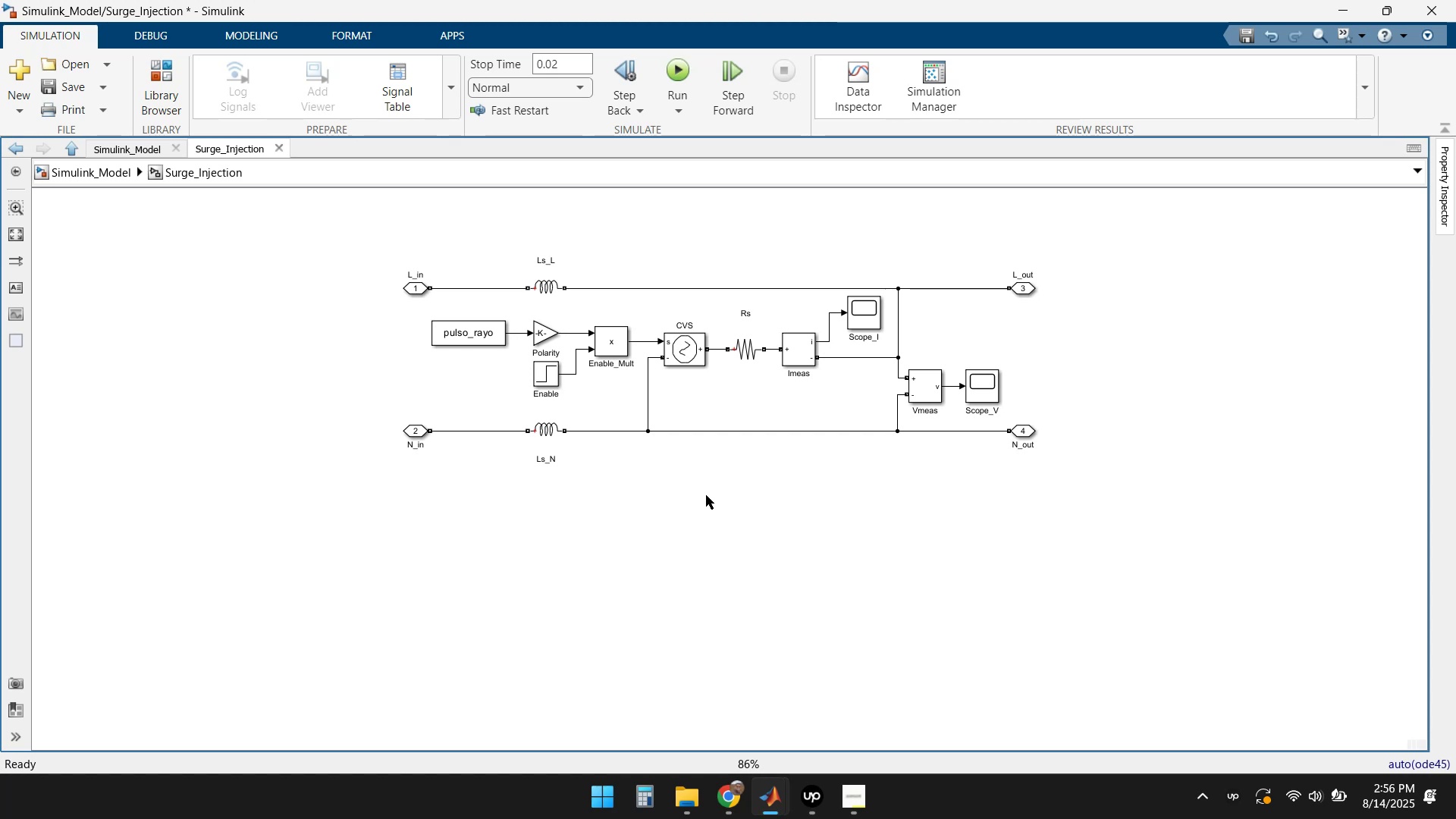 
wait(16.74)
 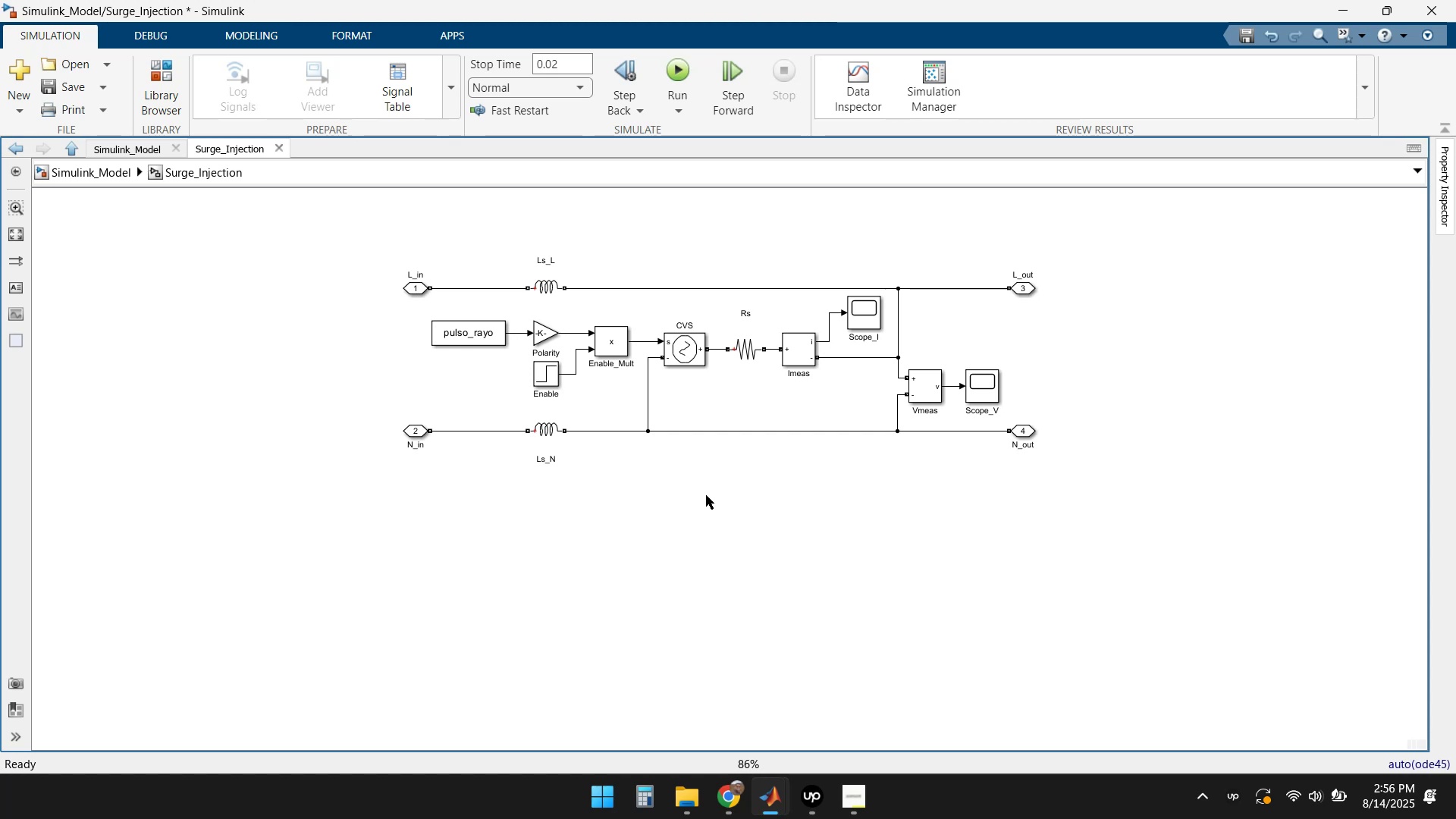 
double_click([543, 427])
 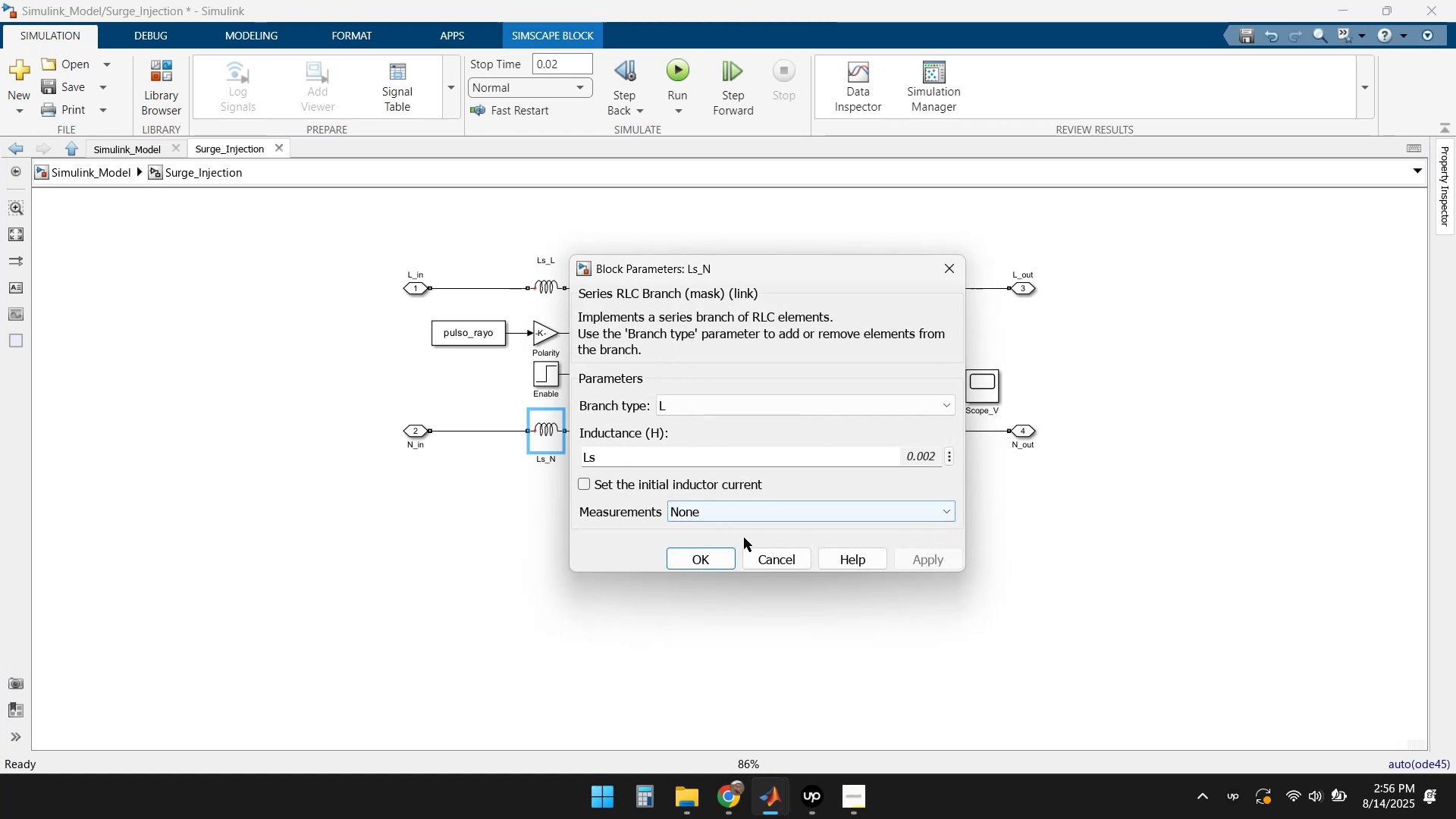 
left_click([766, 562])
 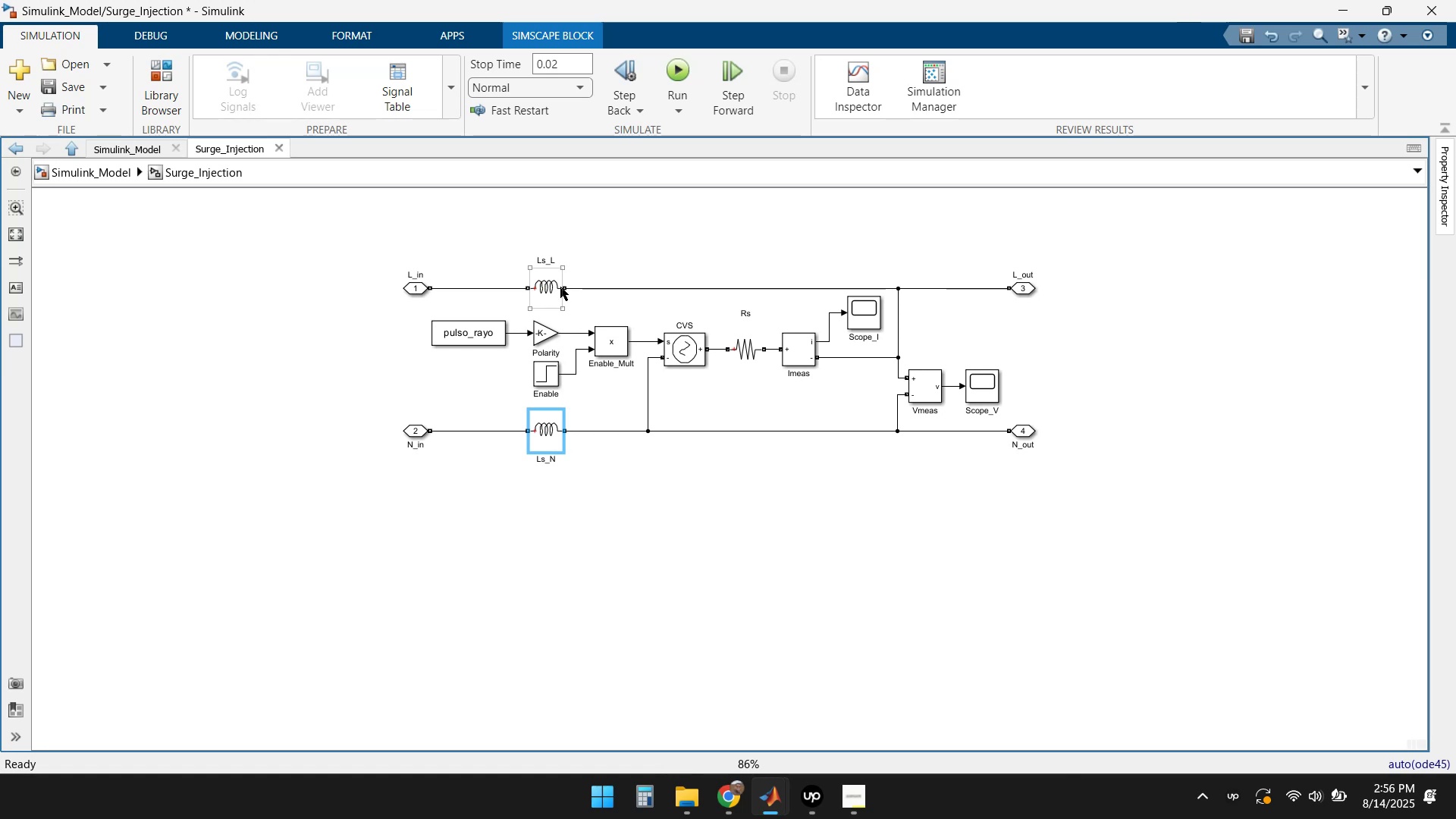 
double_click([557, 284])
 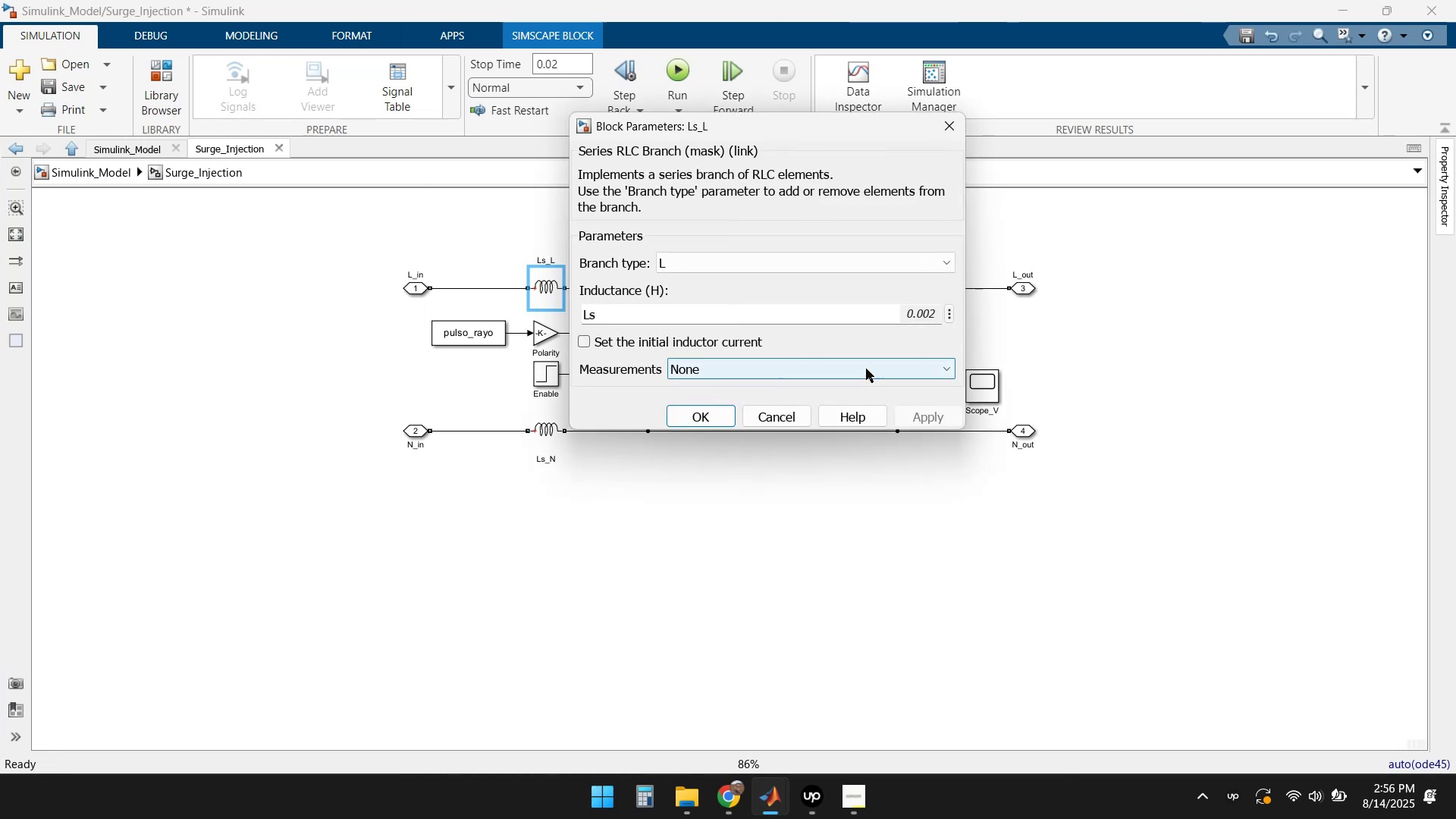 
left_click([777, 414])
 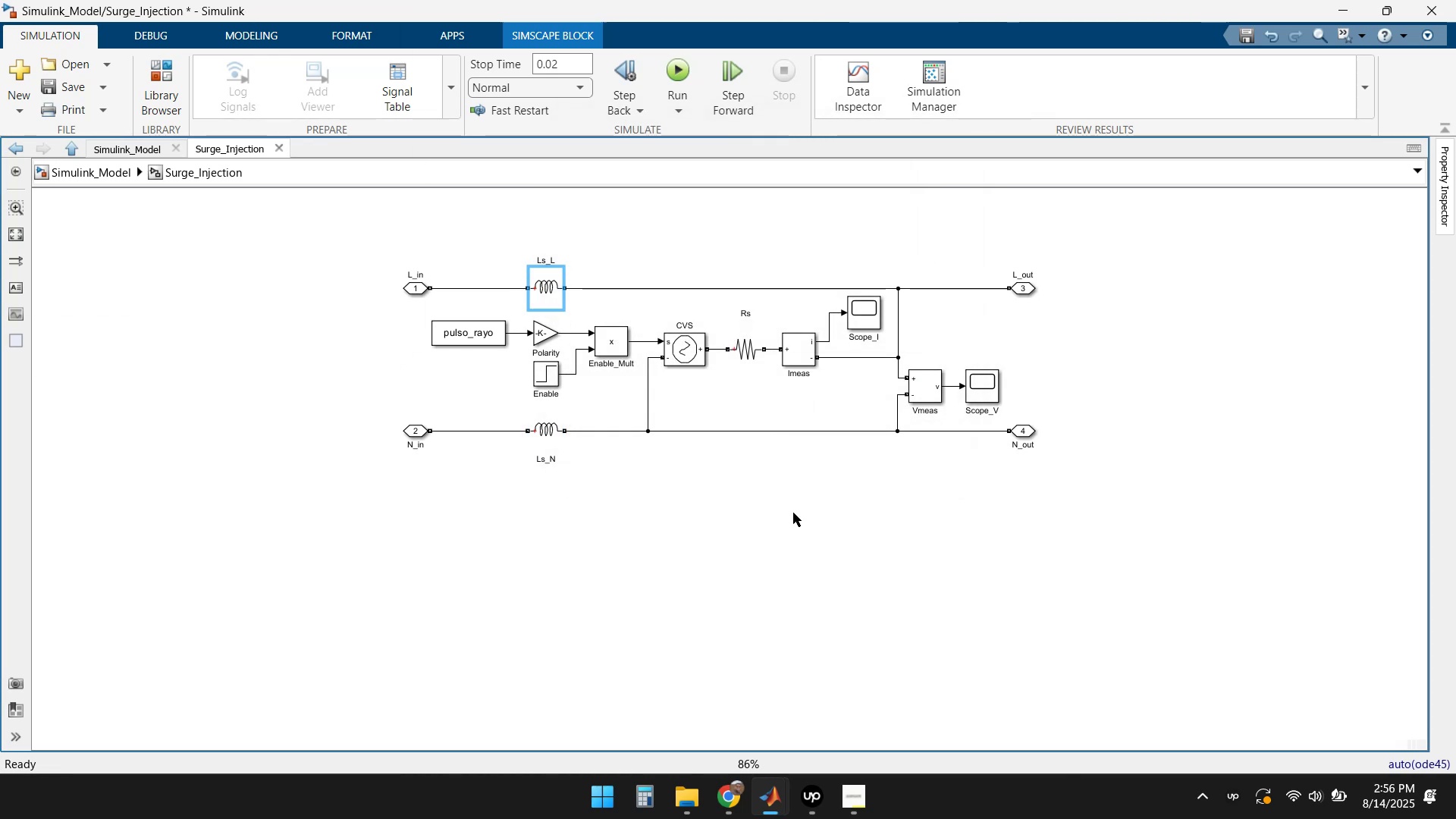 
left_click([776, 519])
 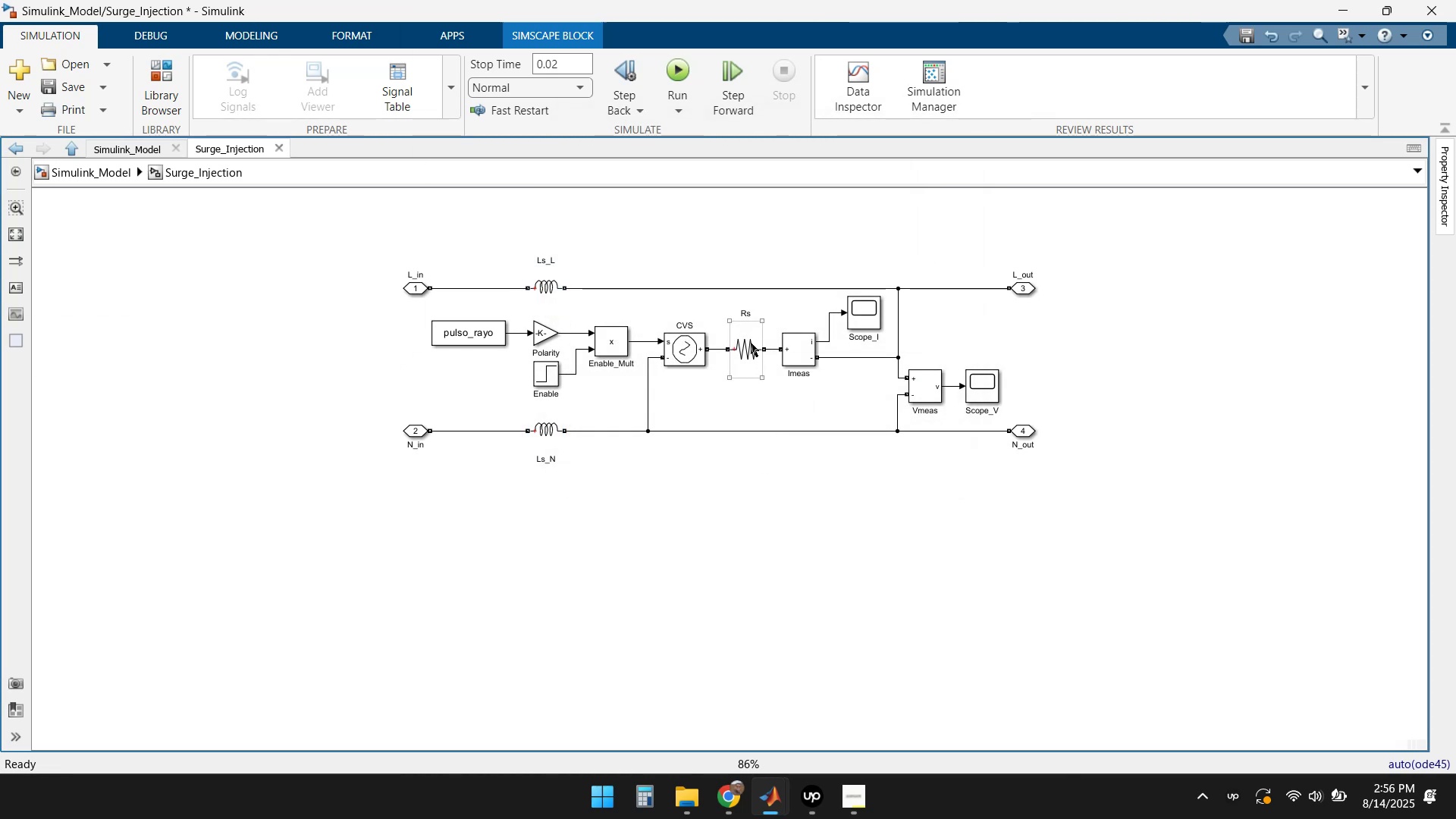 
double_click([751, 343])
 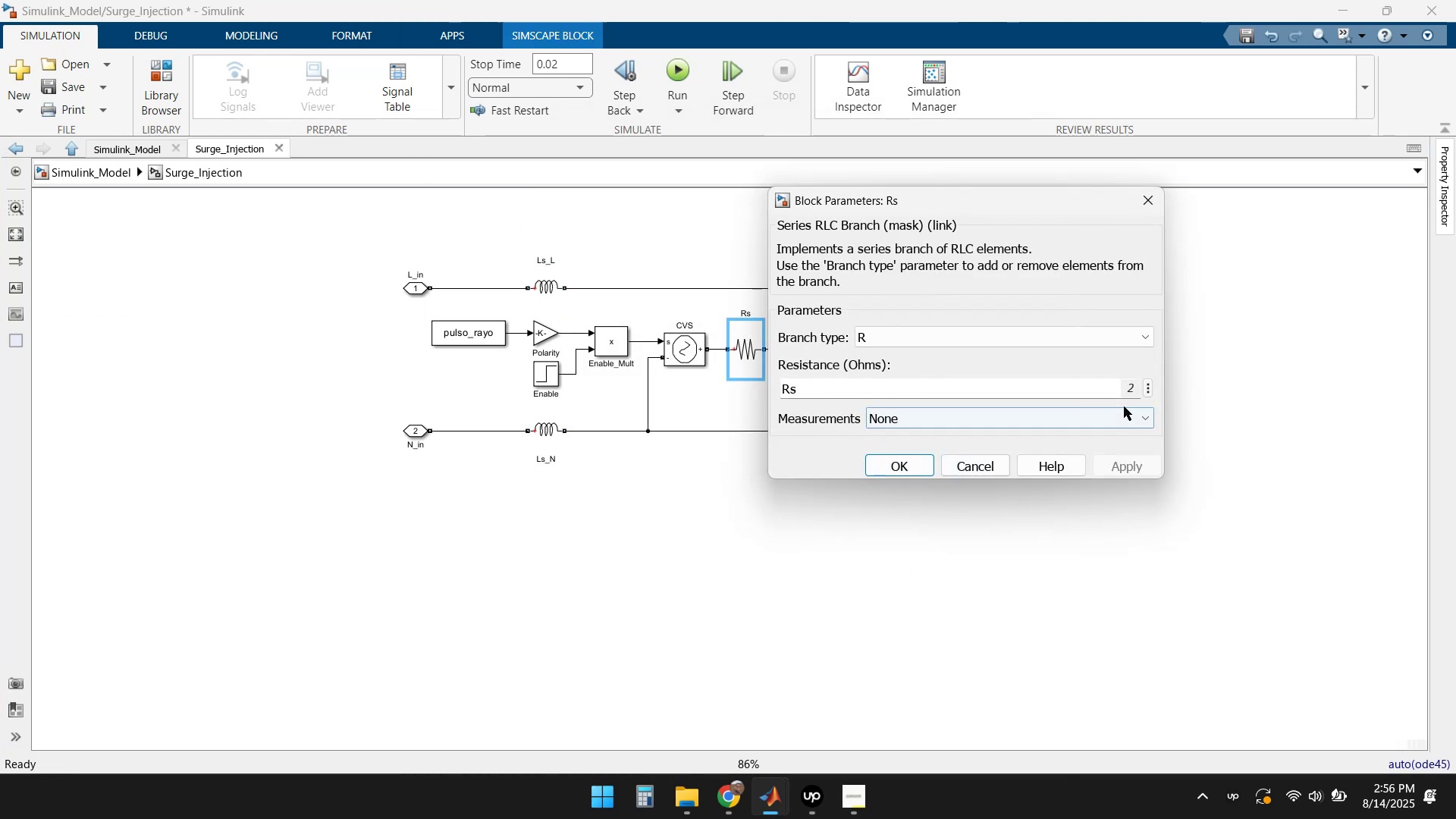 
left_click([890, 465])
 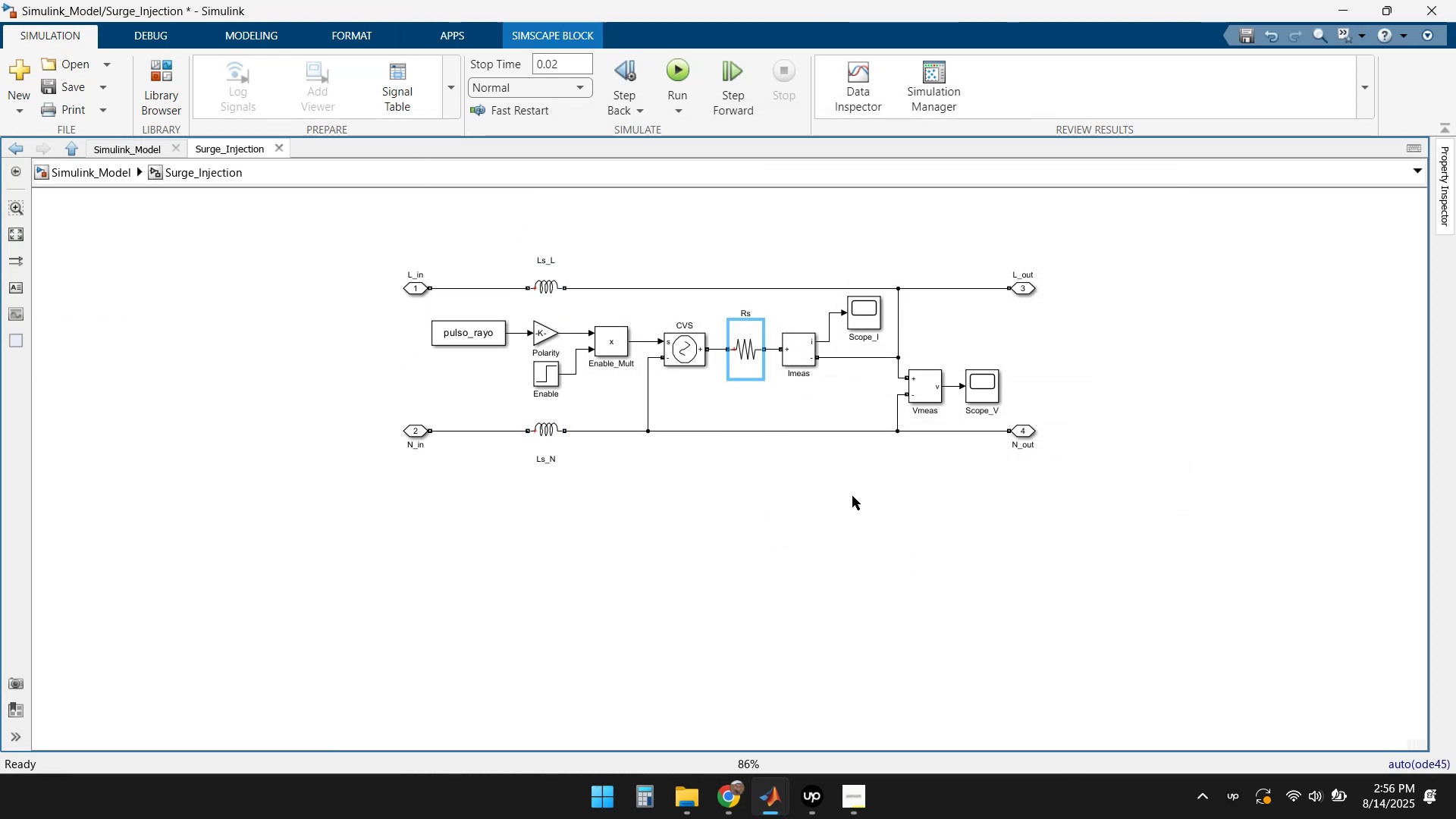 
left_click([814, 512])
 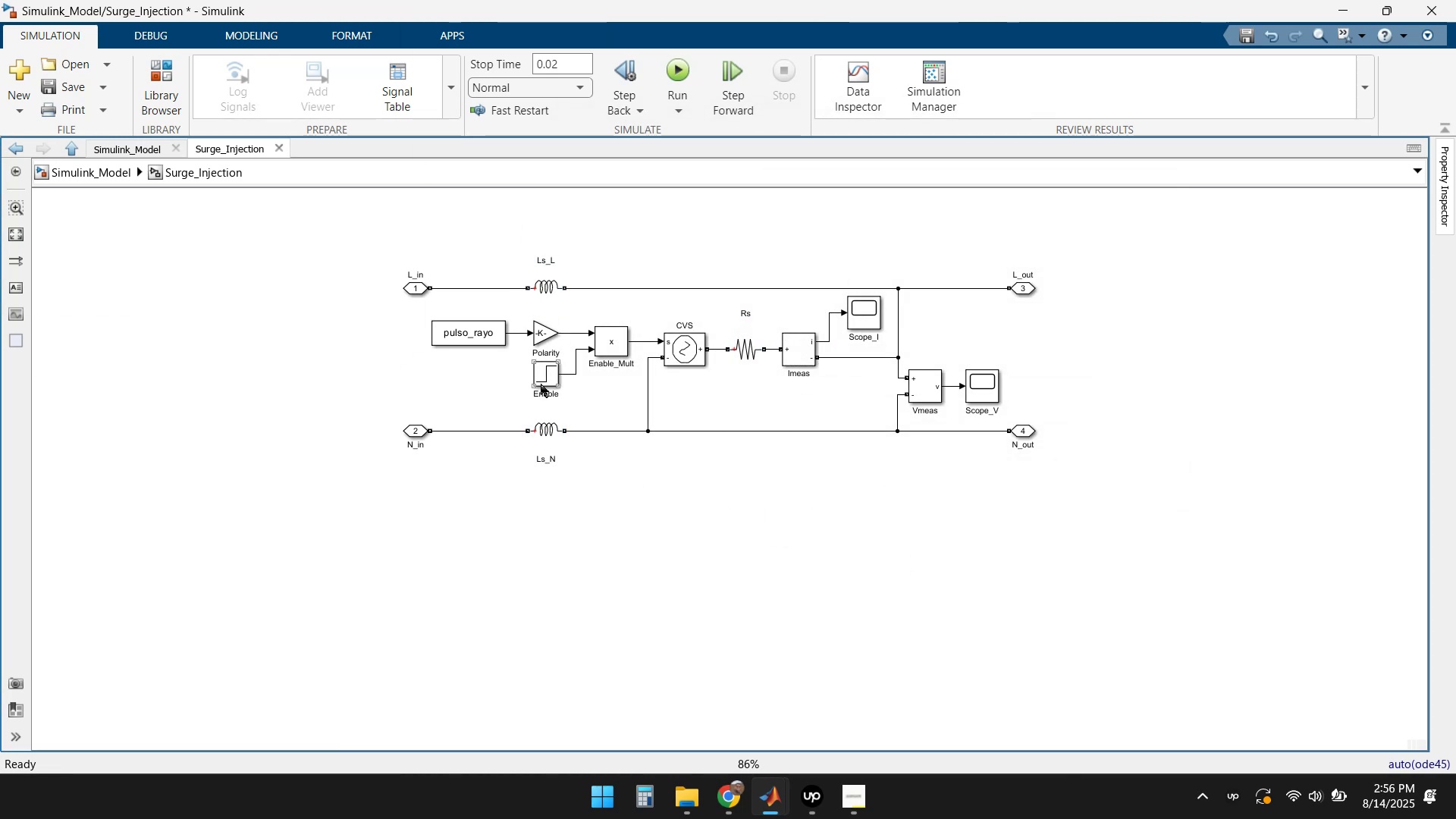 
double_click([541, 380])
 